 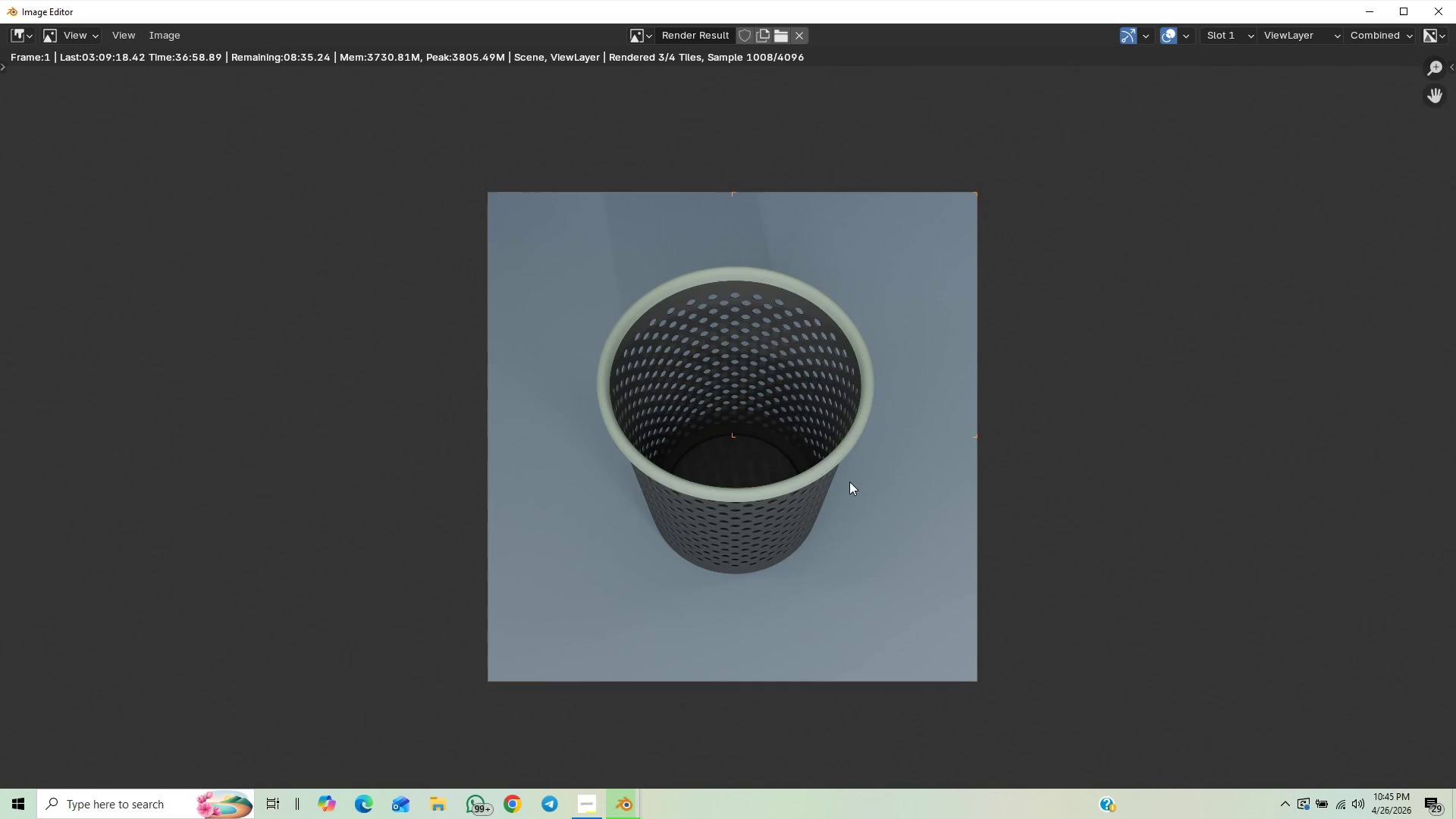 
scroll: coordinate [878, 530], scroll_direction: down, amount: 3.0
 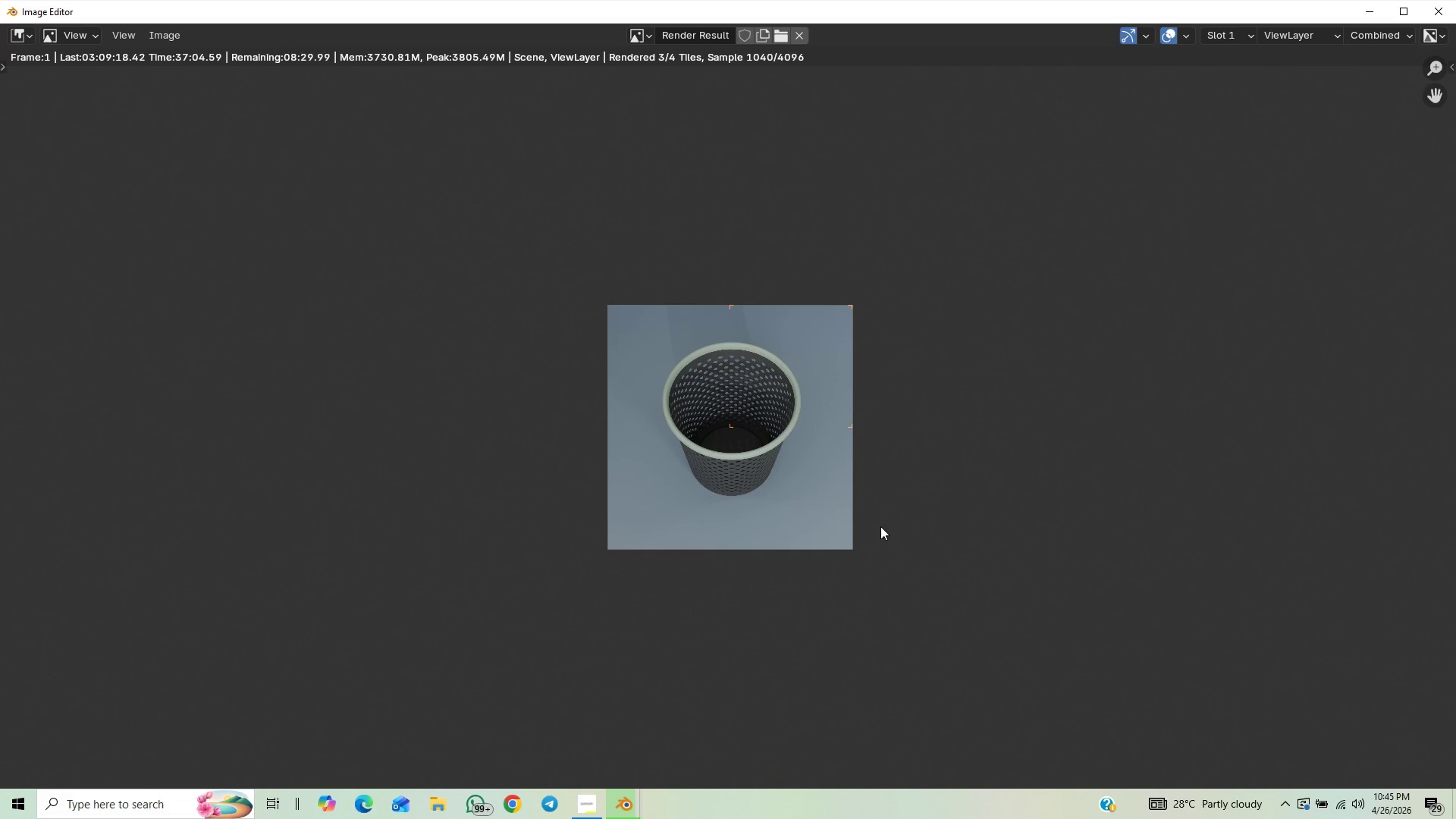 
scroll: coordinate [881, 535], scroll_direction: up, amount: 4.0
 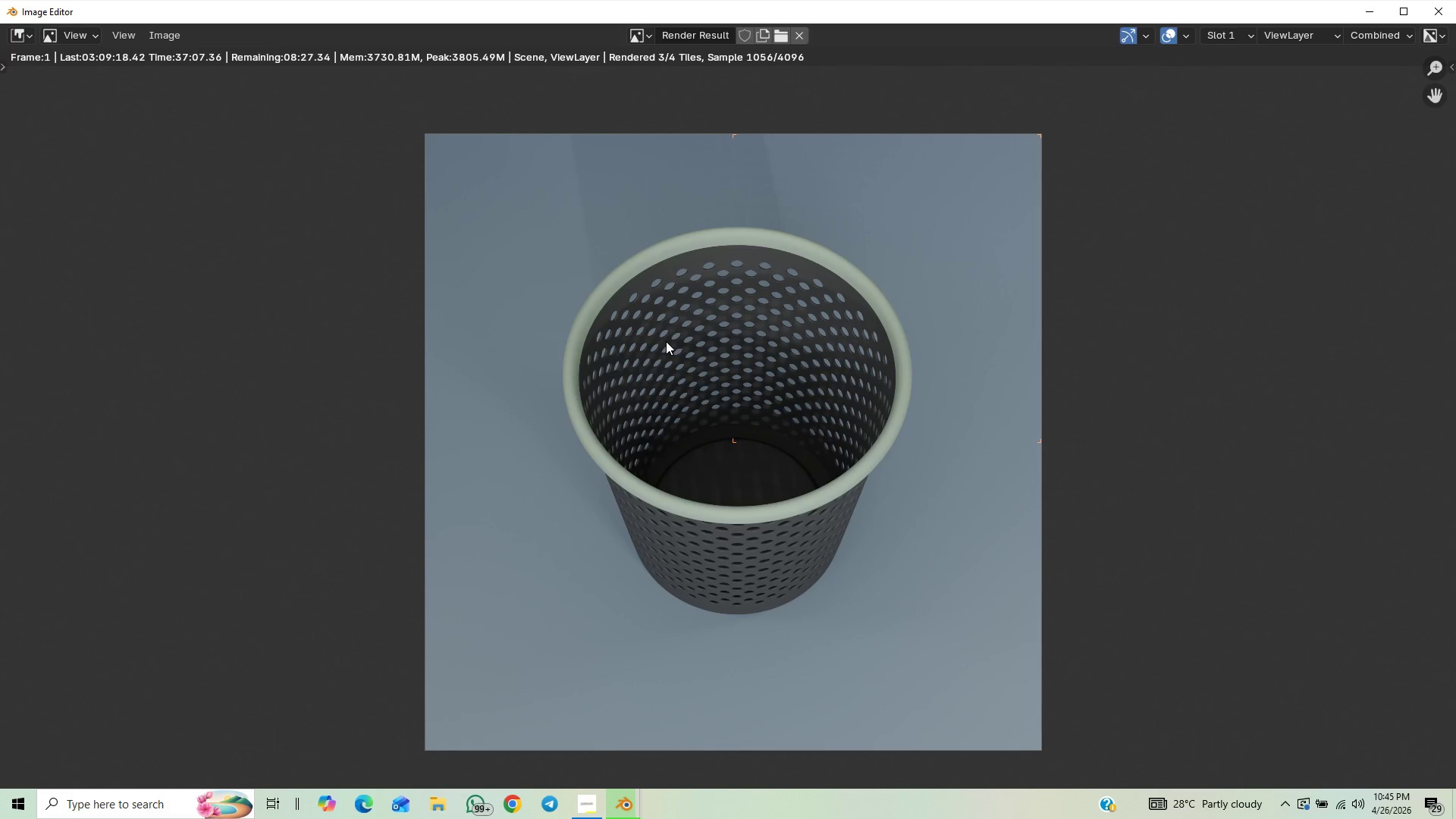 
scroll: coordinate [665, 374], scroll_direction: down, amount: 3.0
 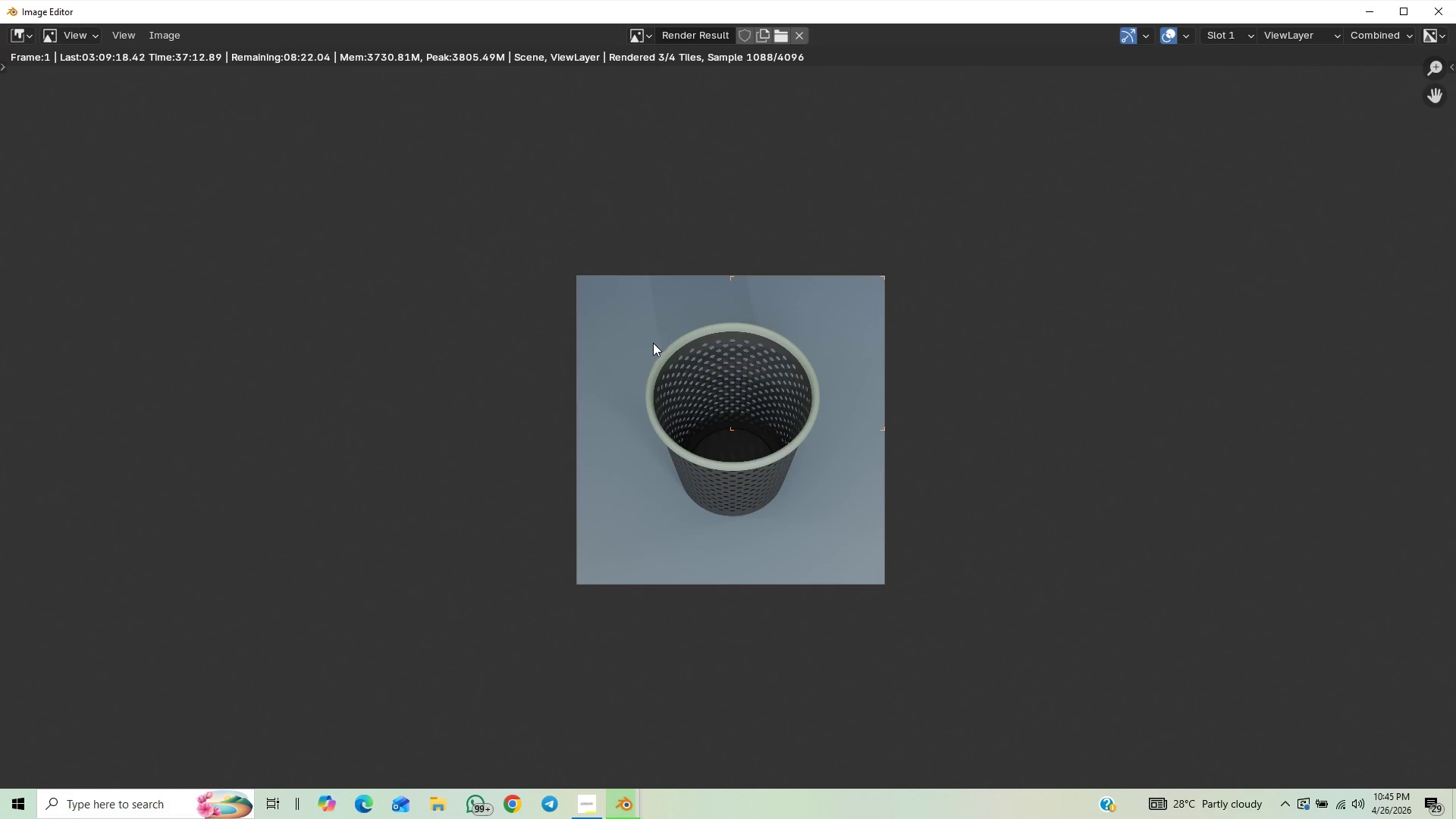 
scroll: coordinate [680, 400], scroll_direction: up, amount: 3.0
 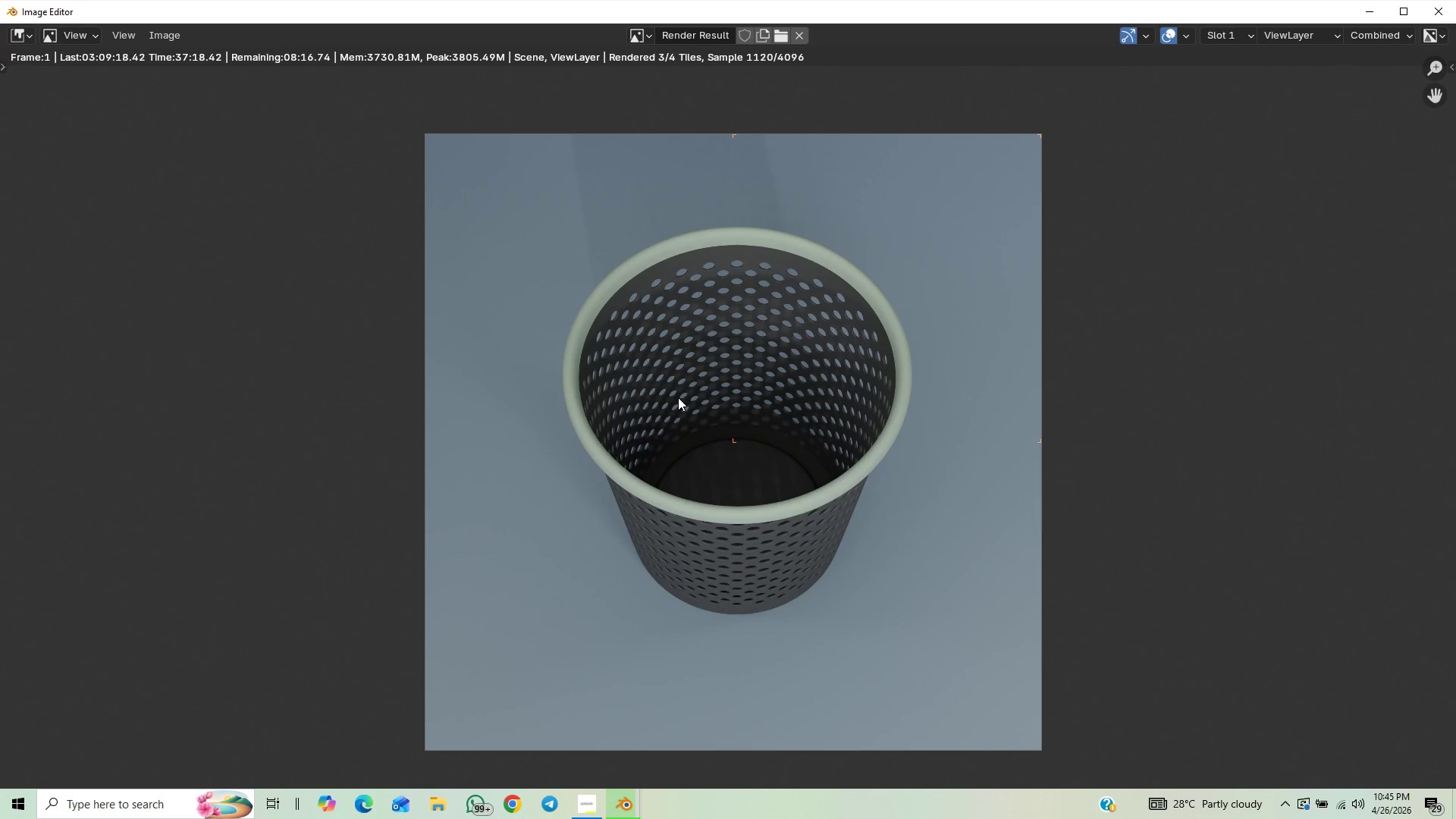 
scroll: coordinate [679, 397], scroll_direction: down, amount: 1.0
 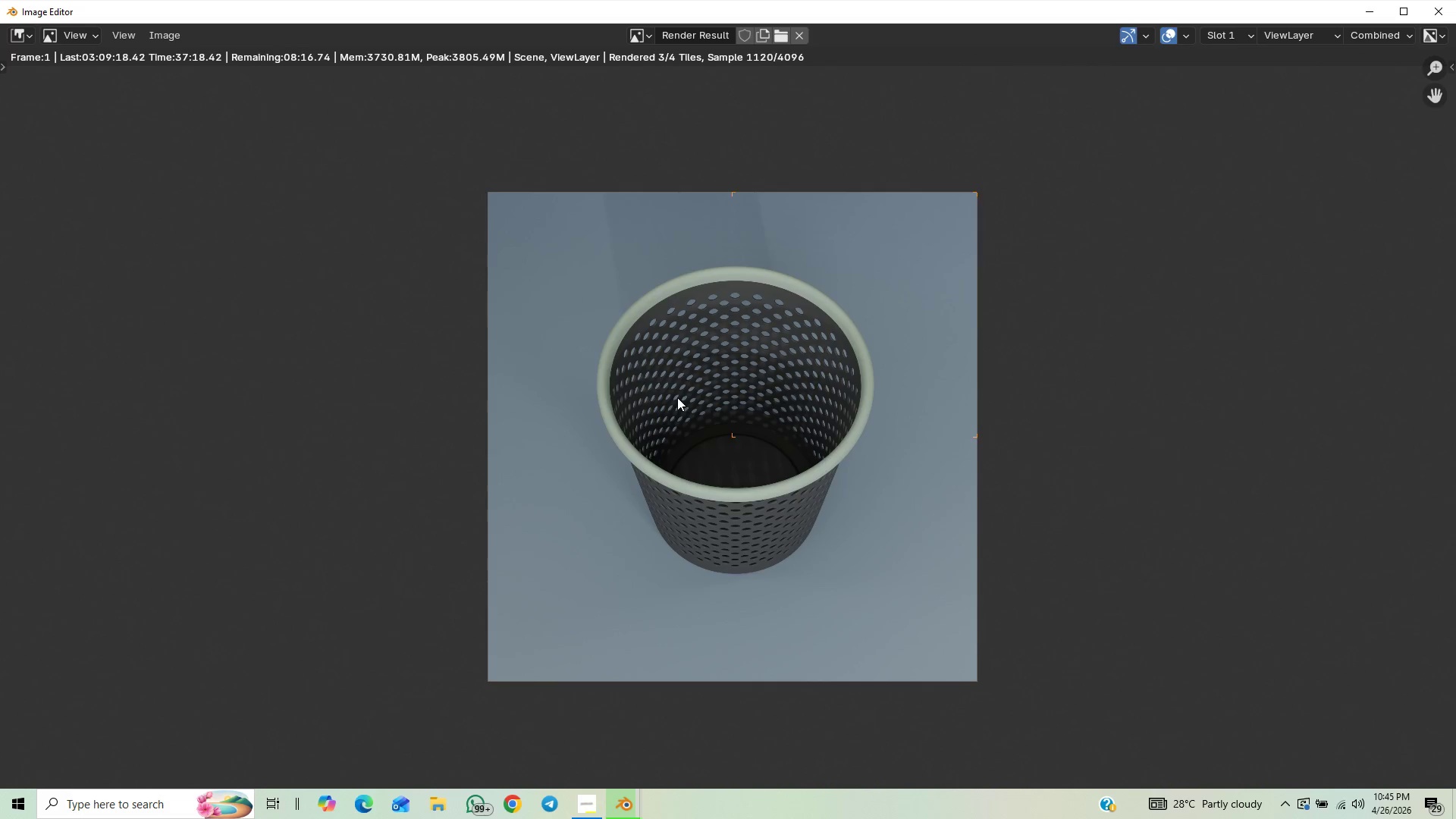 
scroll: coordinate [674, 399], scroll_direction: none, amount: 0.0
 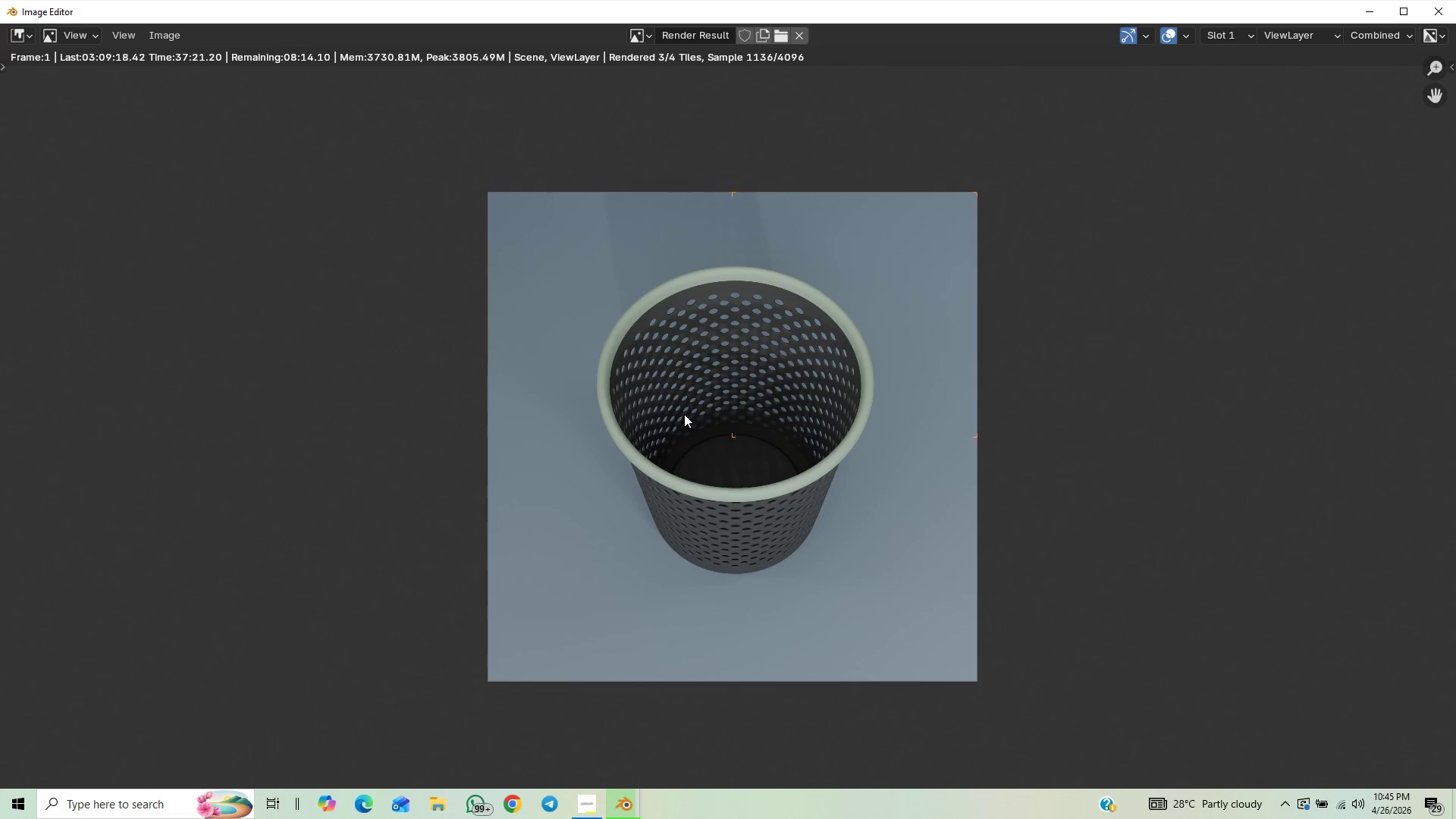 
scroll: coordinate [683, 416], scroll_direction: up, amount: 1.0
 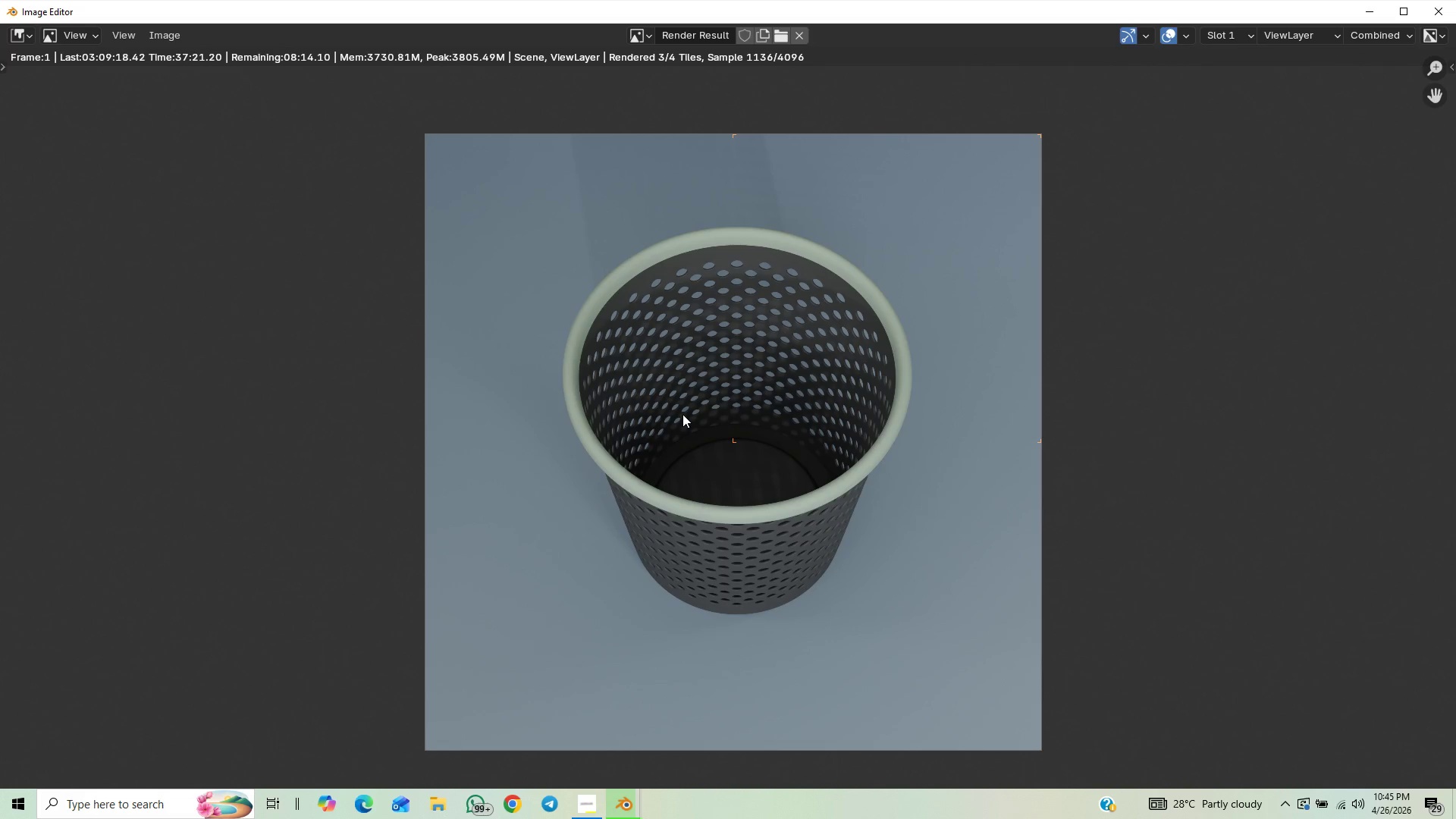 
scroll: coordinate [657, 406], scroll_direction: down, amount: 1.0
 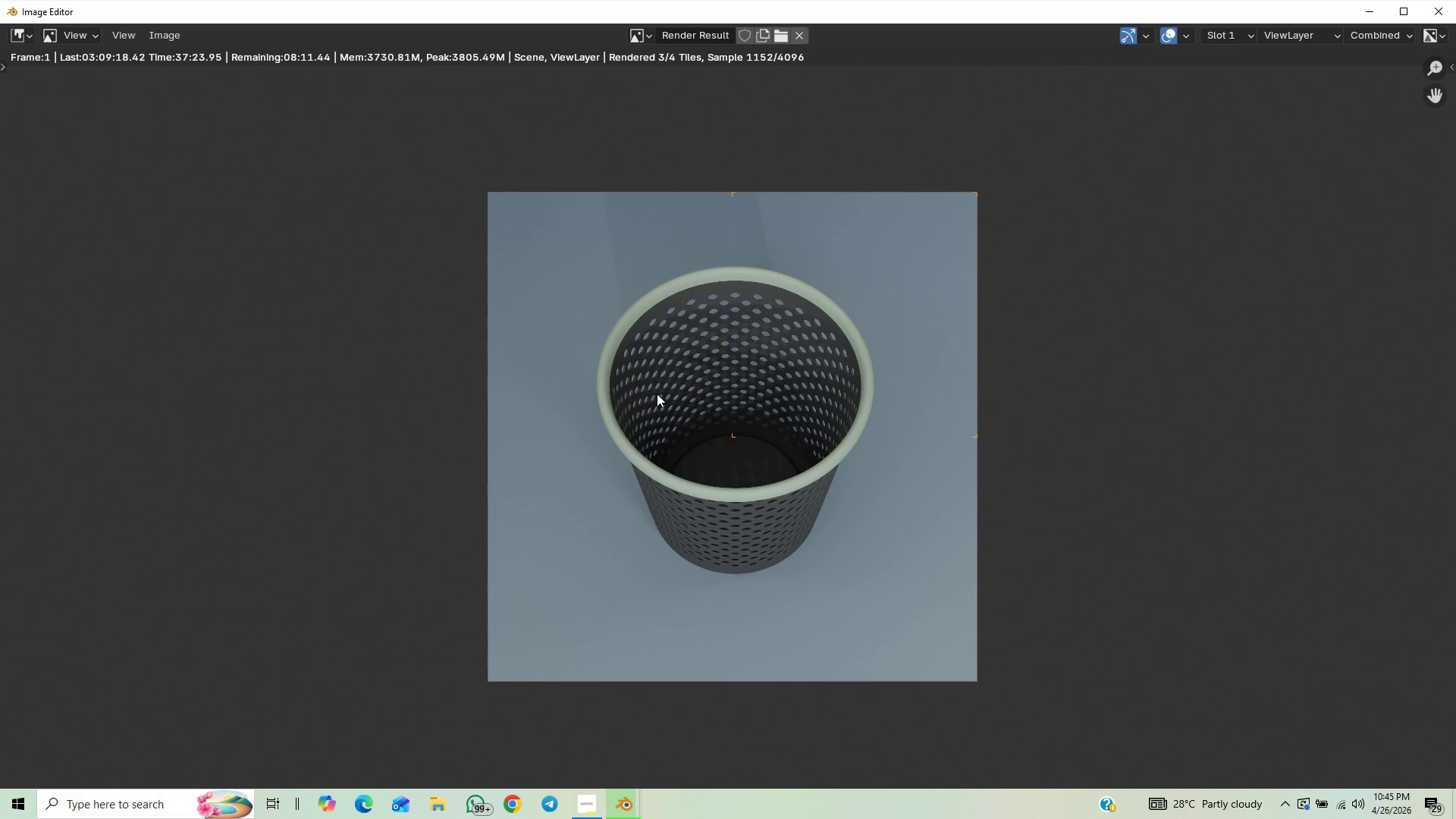 
scroll: coordinate [648, 380], scroll_direction: up, amount: 1.0
 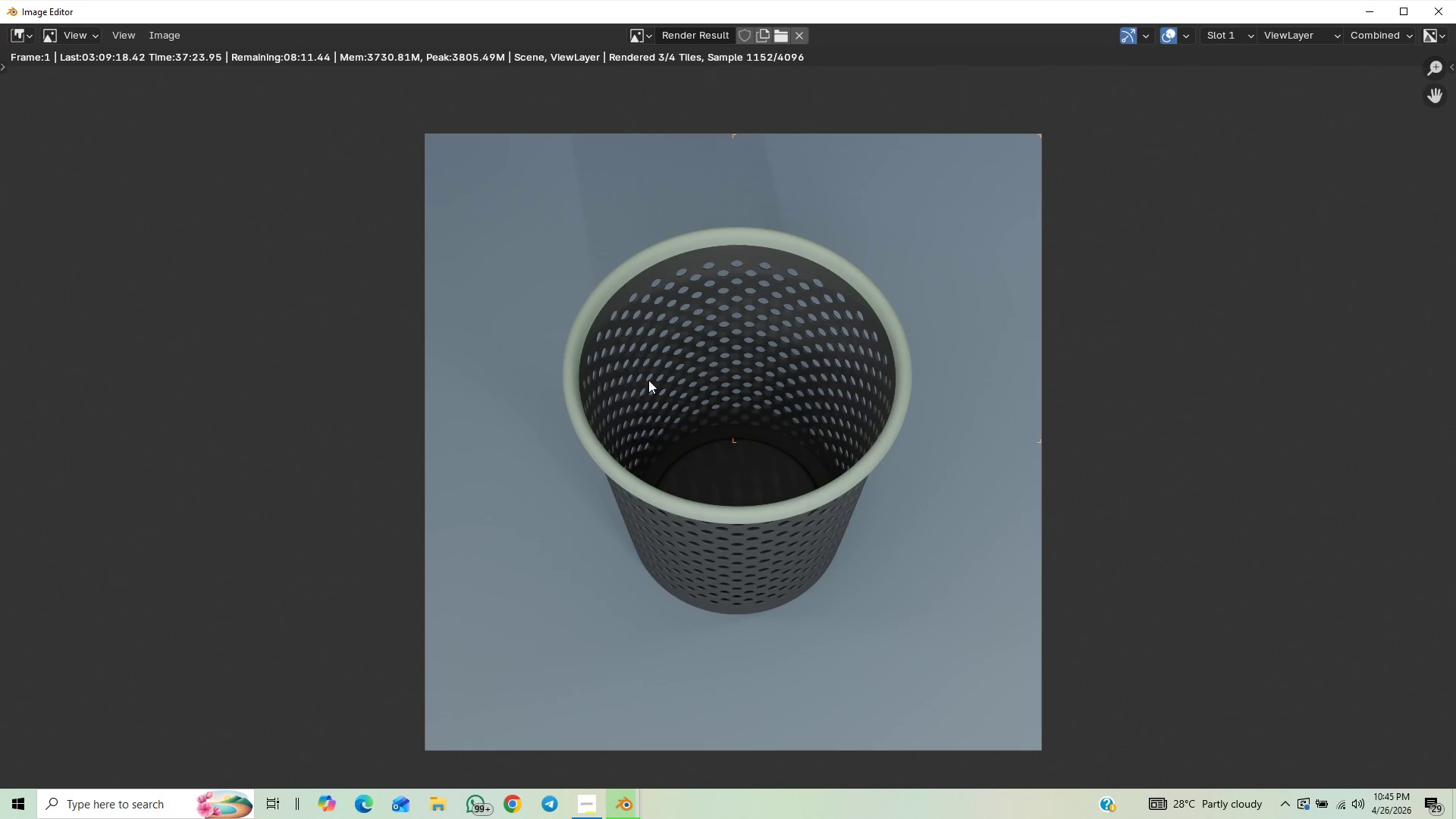 
scroll: coordinate [648, 380], scroll_direction: none, amount: 0.0
 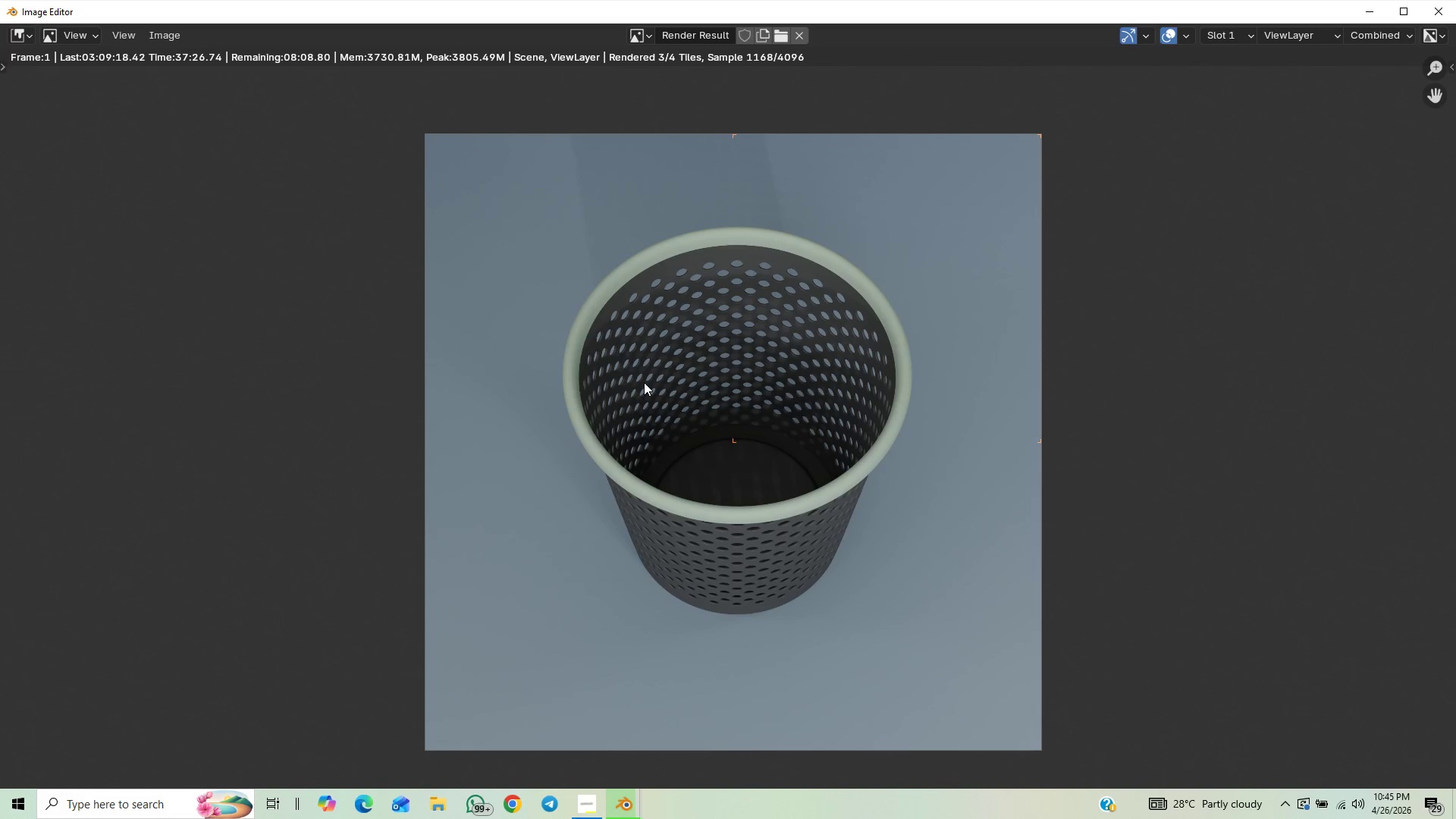 
scroll: coordinate [644, 382], scroll_direction: down, amount: 2.0
 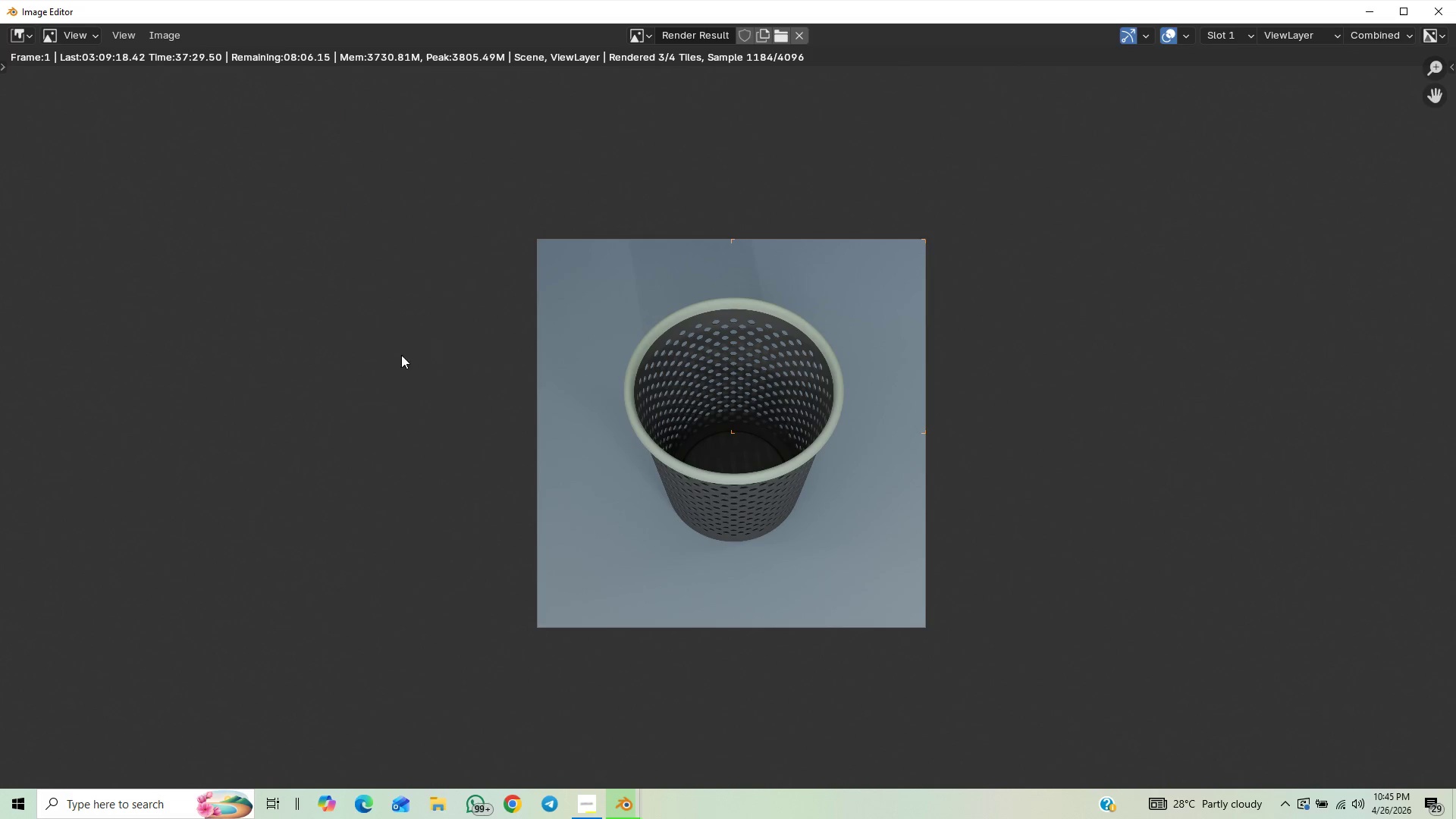 
scroll: coordinate [341, 318], scroll_direction: up, amount: 1.0
 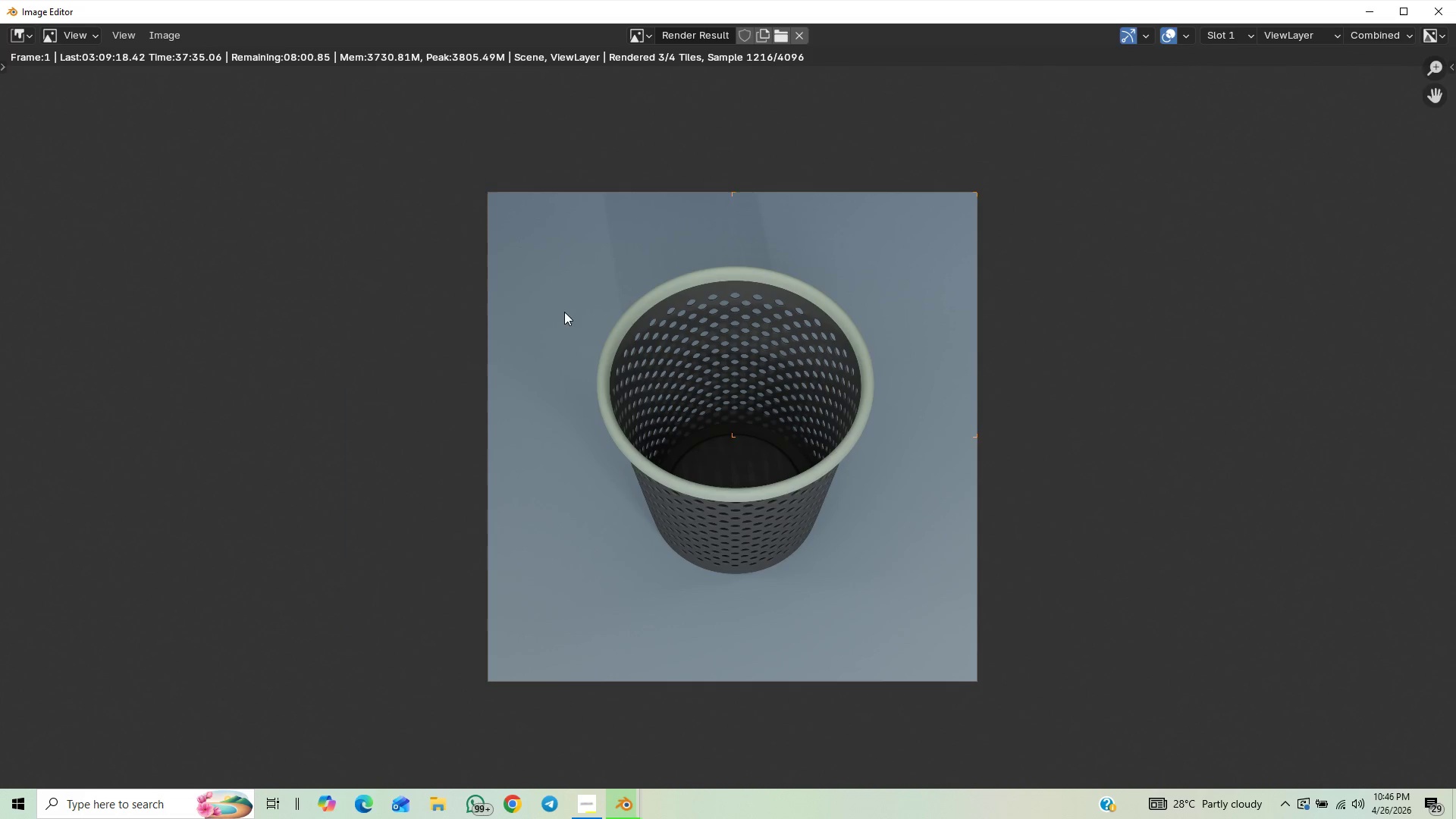 
wait(5.96)
 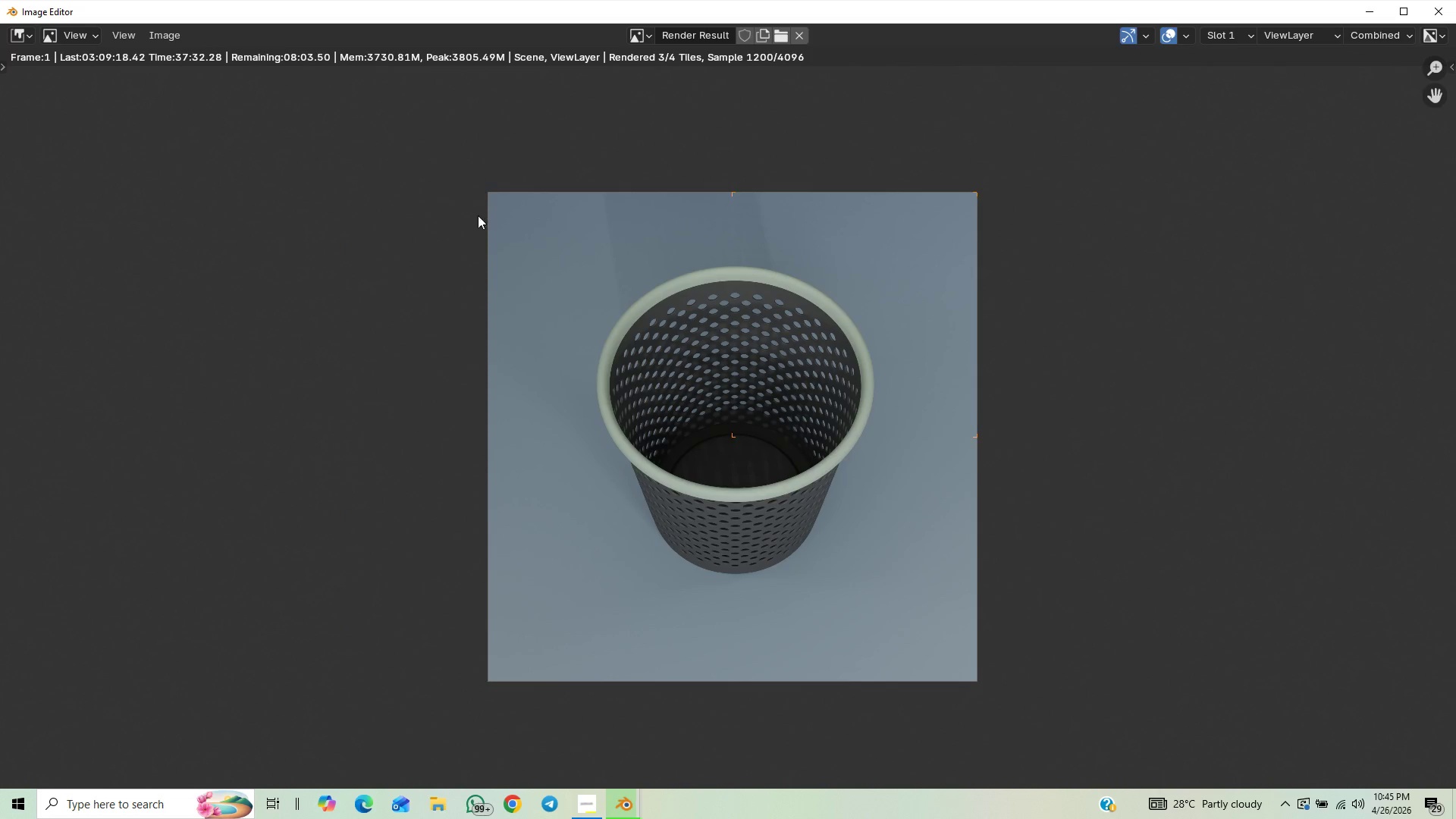 
scroll: coordinate [513, 325], scroll_direction: up, amount: 1.0
 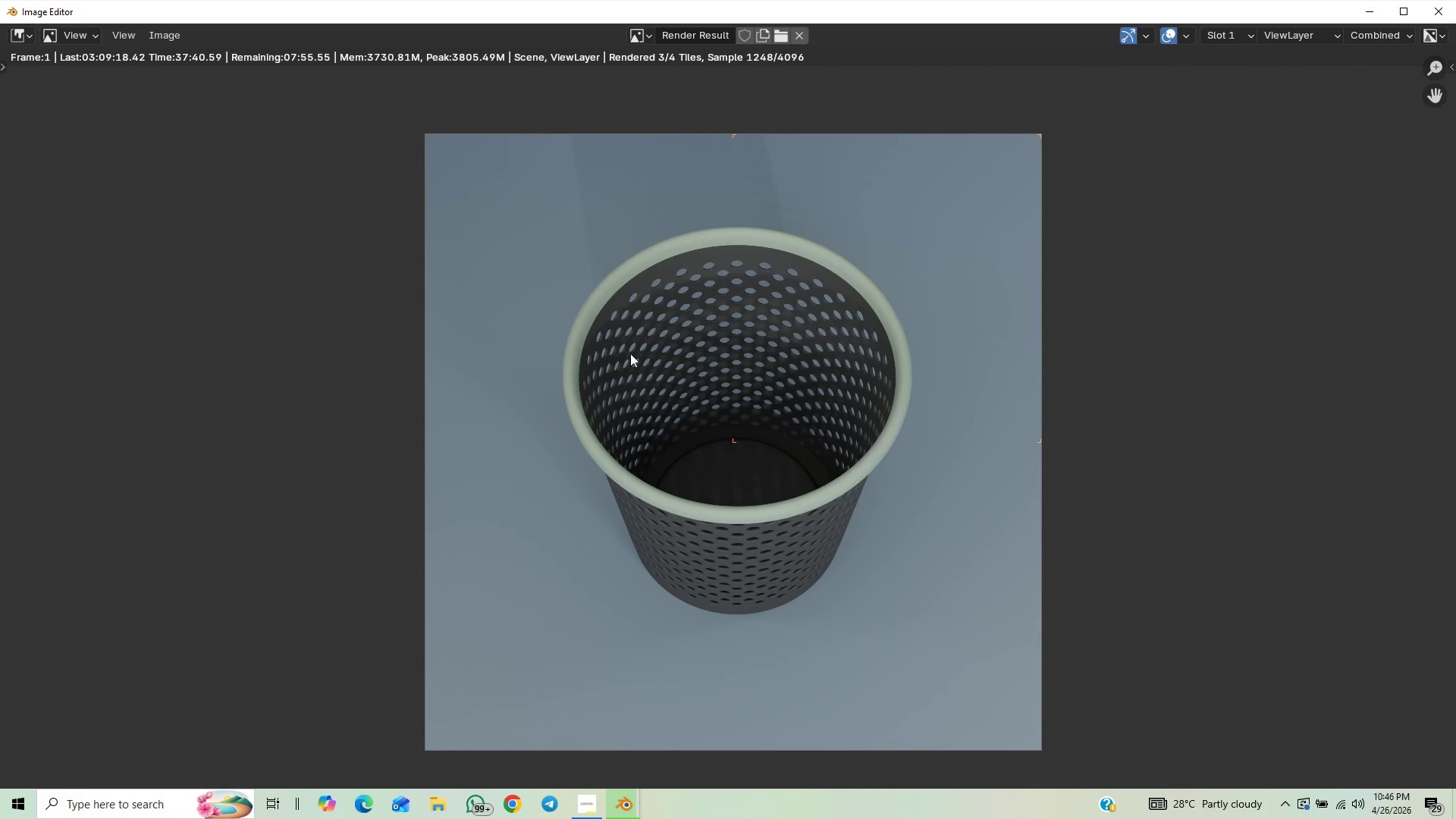 
wait(6.61)
 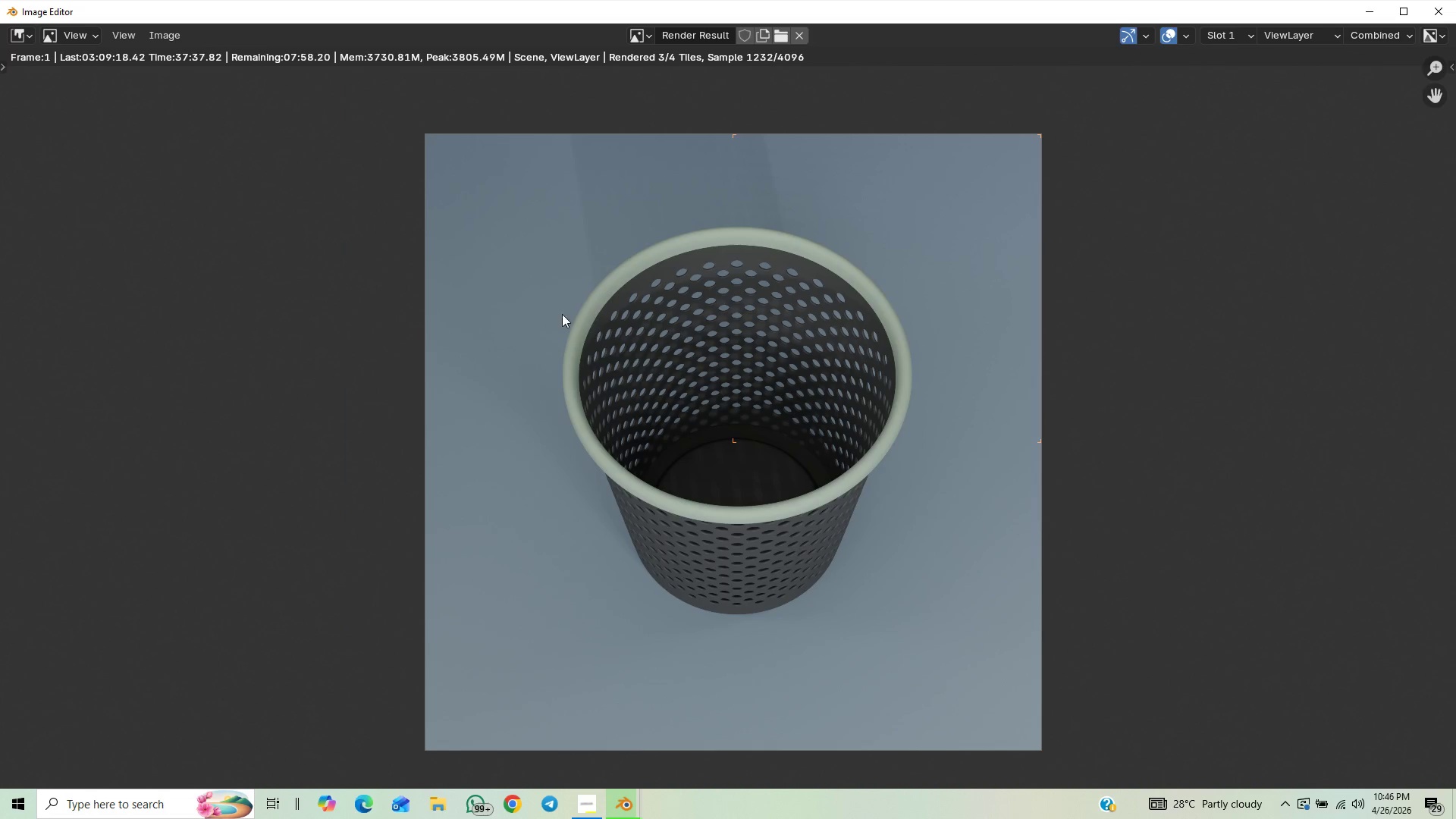 
scroll: coordinate [687, 309], scroll_direction: up, amount: 1.0
 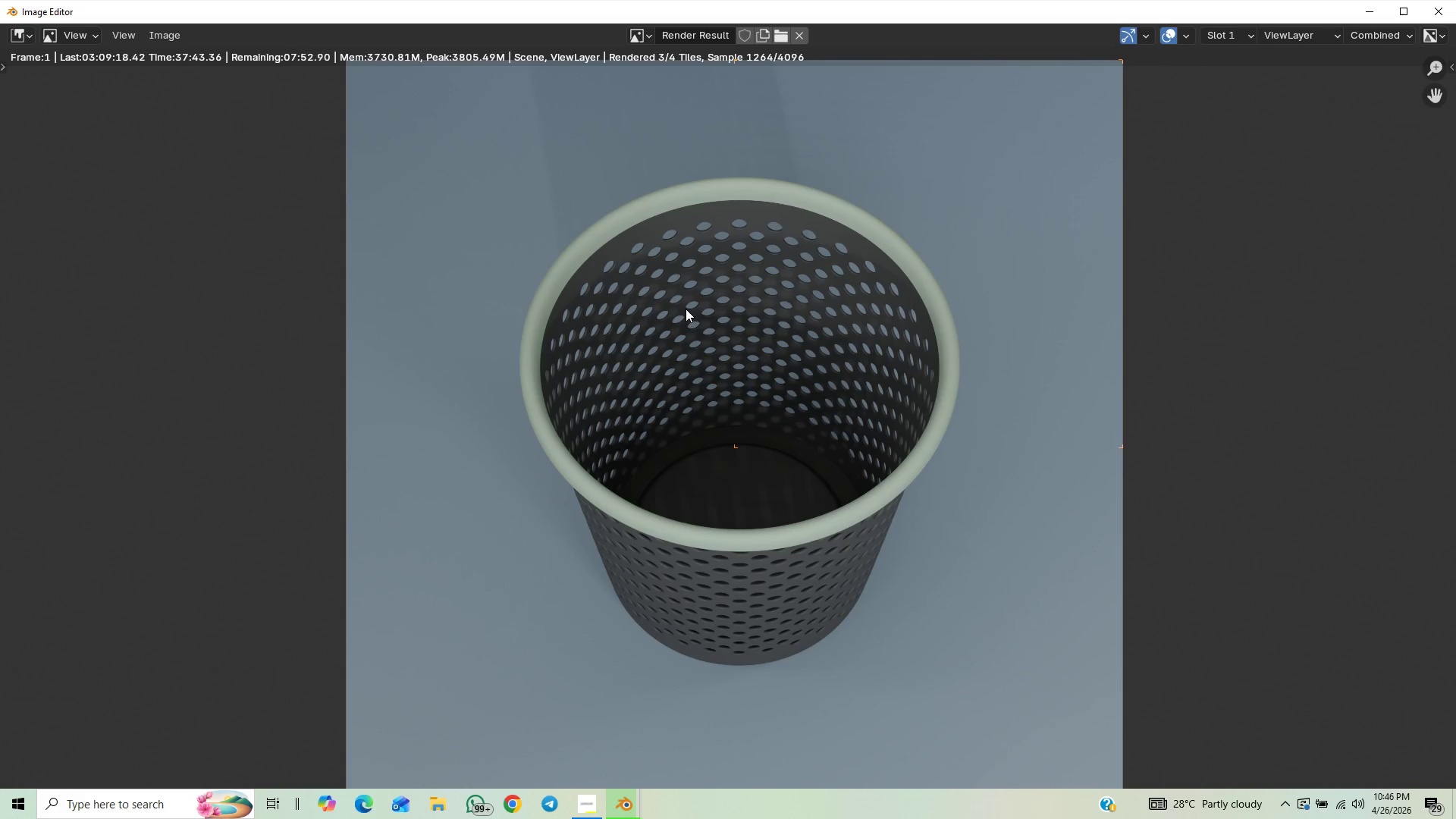 
scroll: coordinate [686, 309], scroll_direction: down, amount: 2.0
 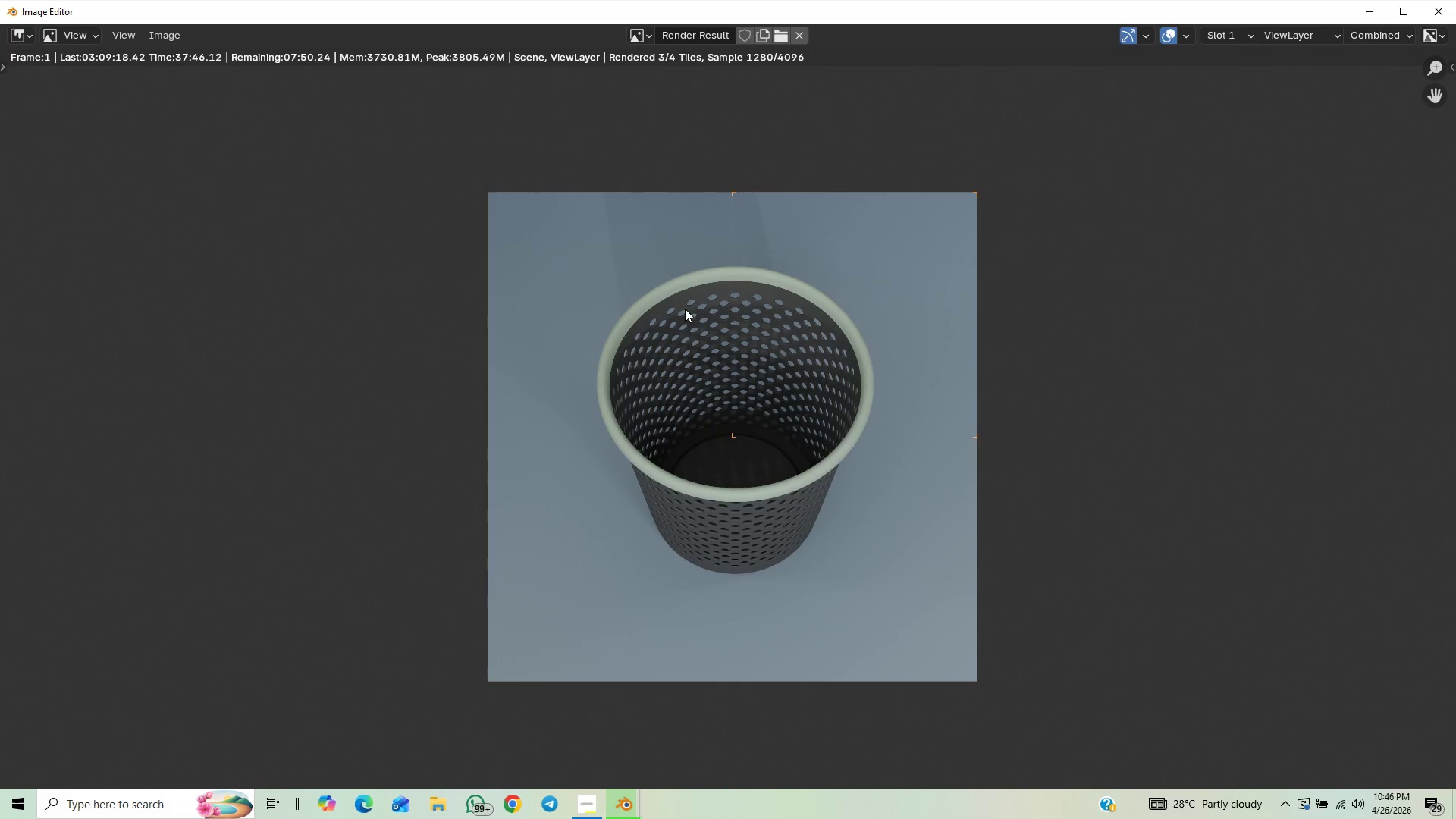 
scroll: coordinate [682, 309], scroll_direction: up, amount: 1.0
 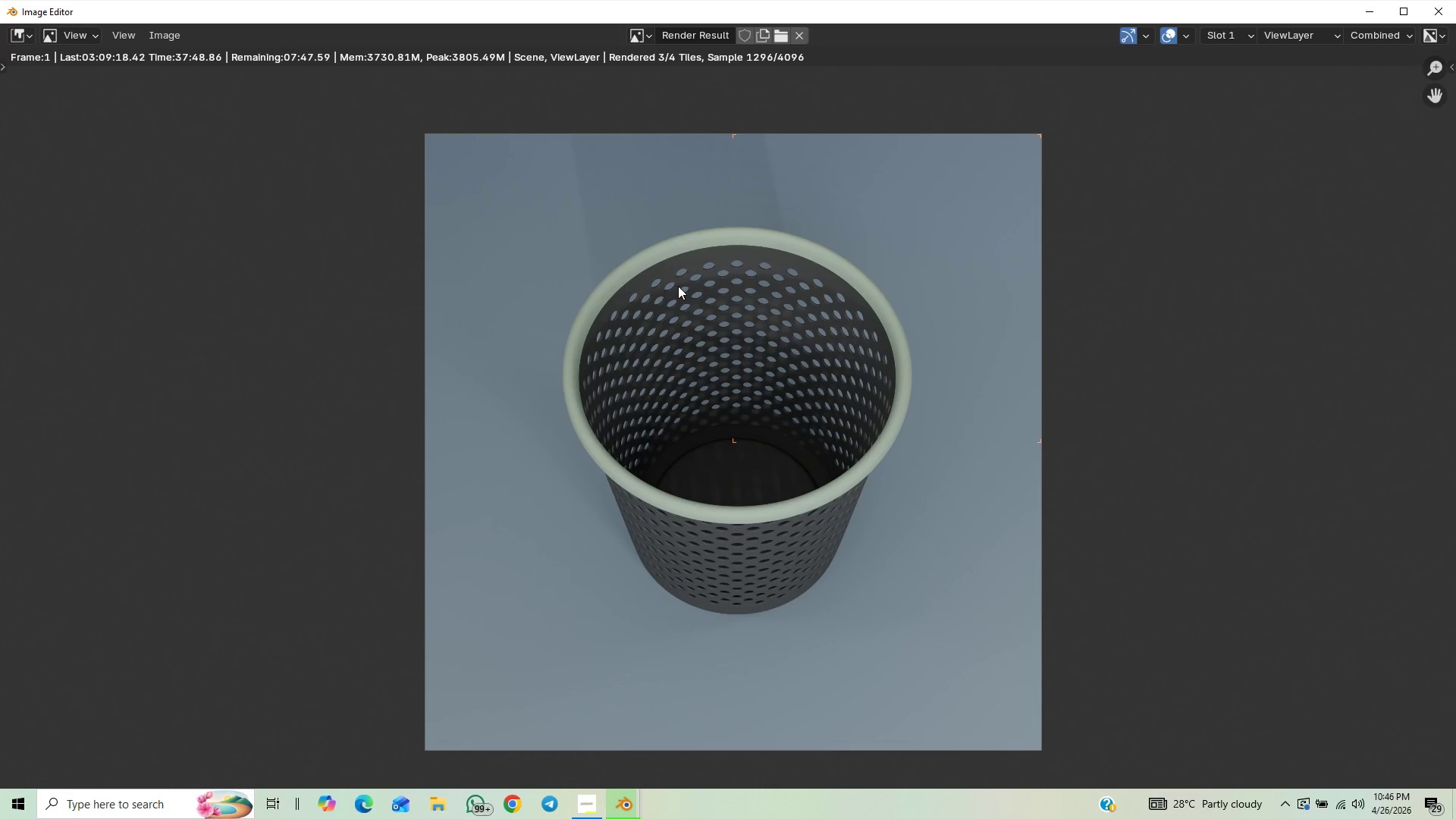 
scroll: coordinate [670, 286], scroll_direction: down, amount: 1.0
 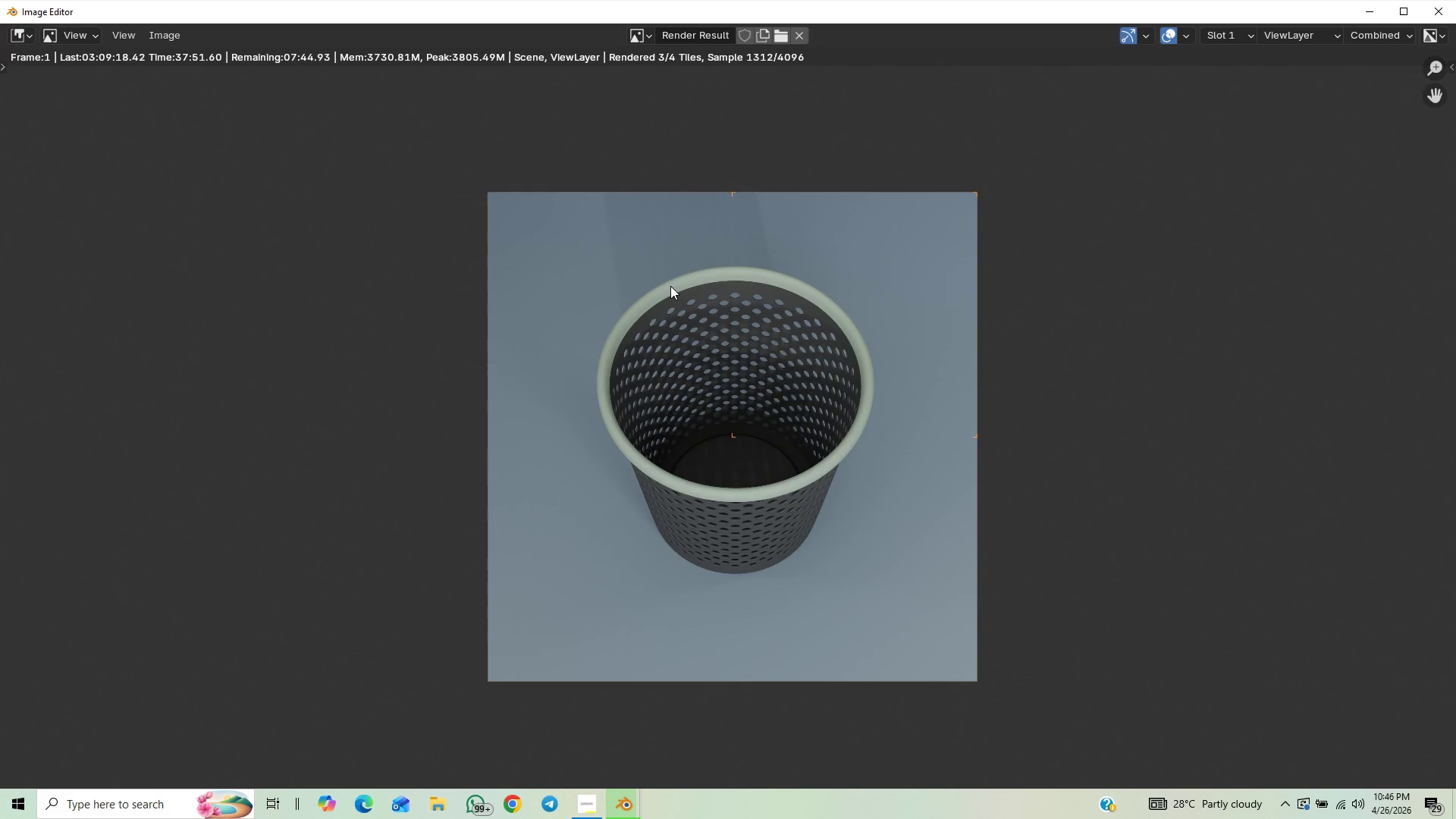 
scroll: coordinate [659, 281], scroll_direction: up, amount: 2.0
 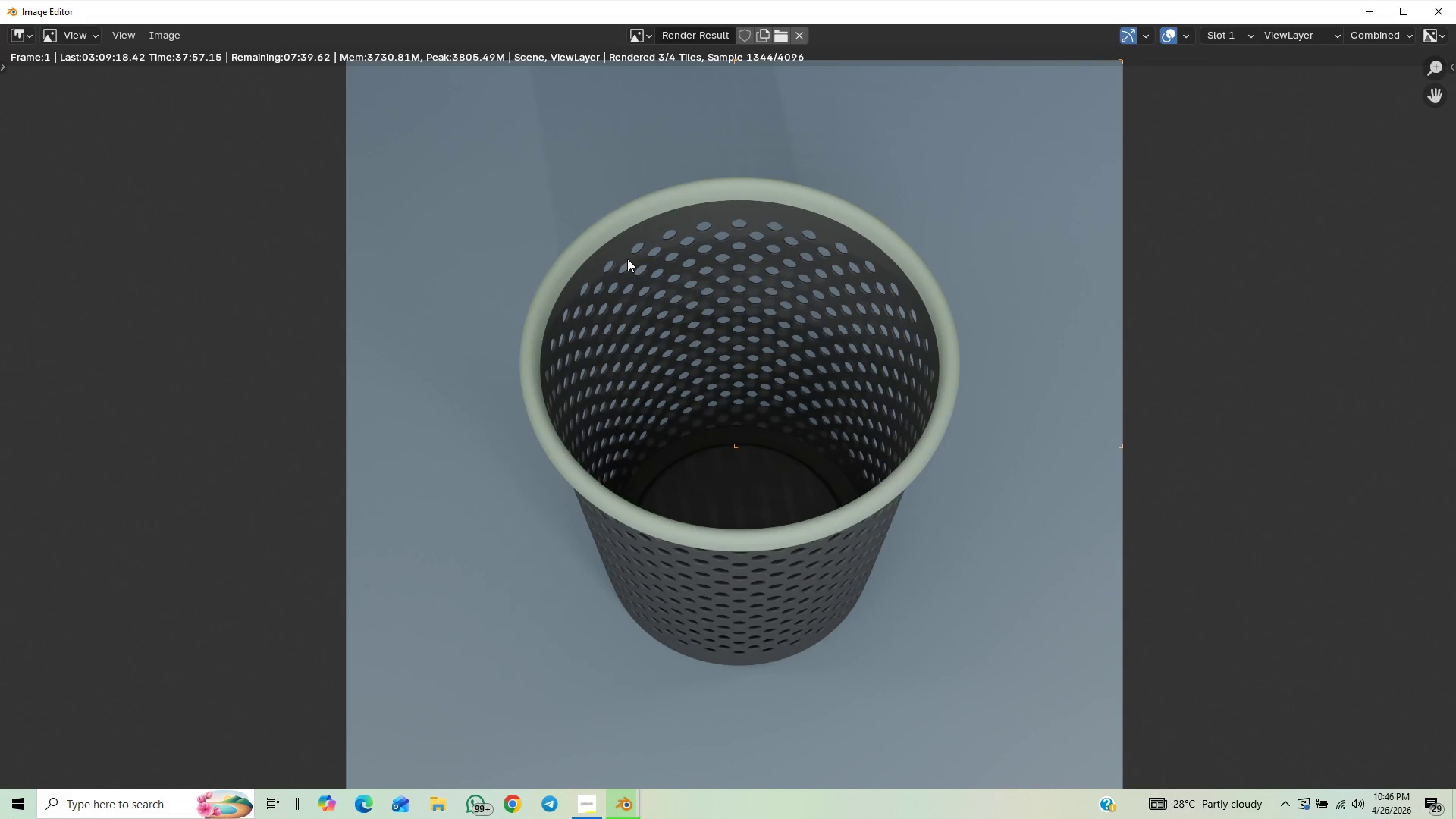 
scroll: coordinate [626, 260], scroll_direction: down, amount: 2.0
 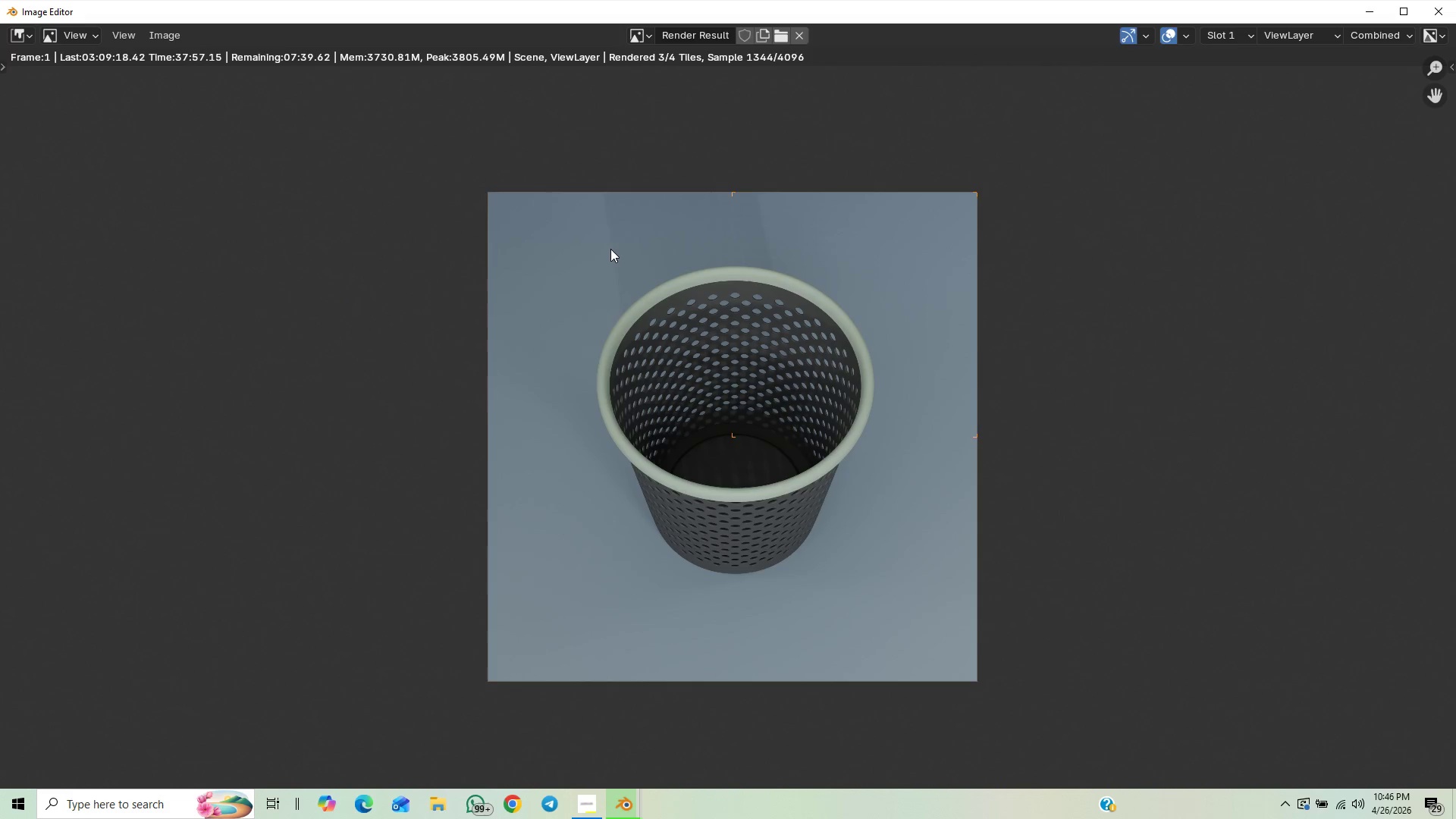 
scroll: coordinate [610, 248], scroll_direction: up, amount: 1.0
 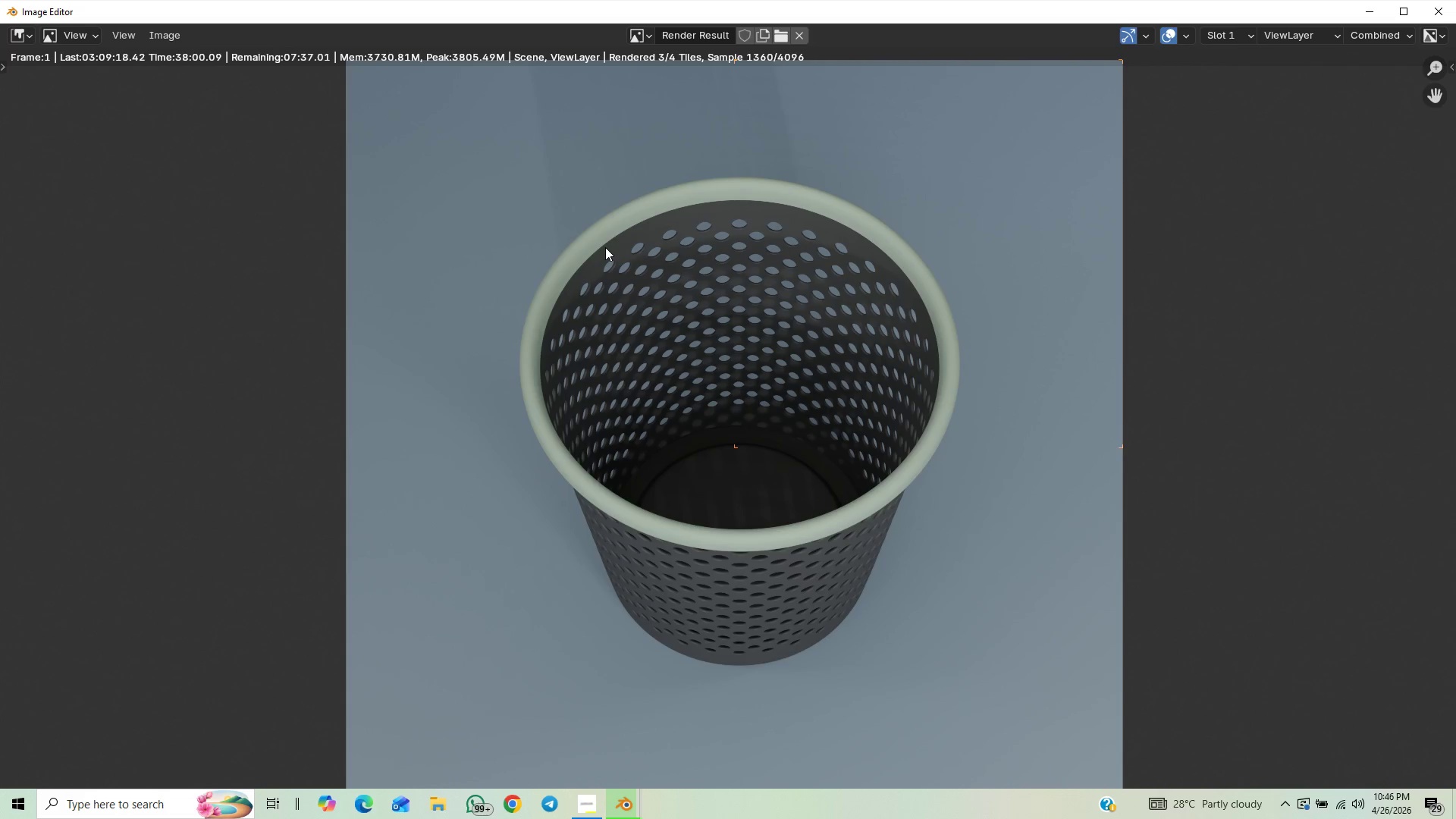 
scroll: coordinate [605, 247], scroll_direction: down, amount: 1.0
 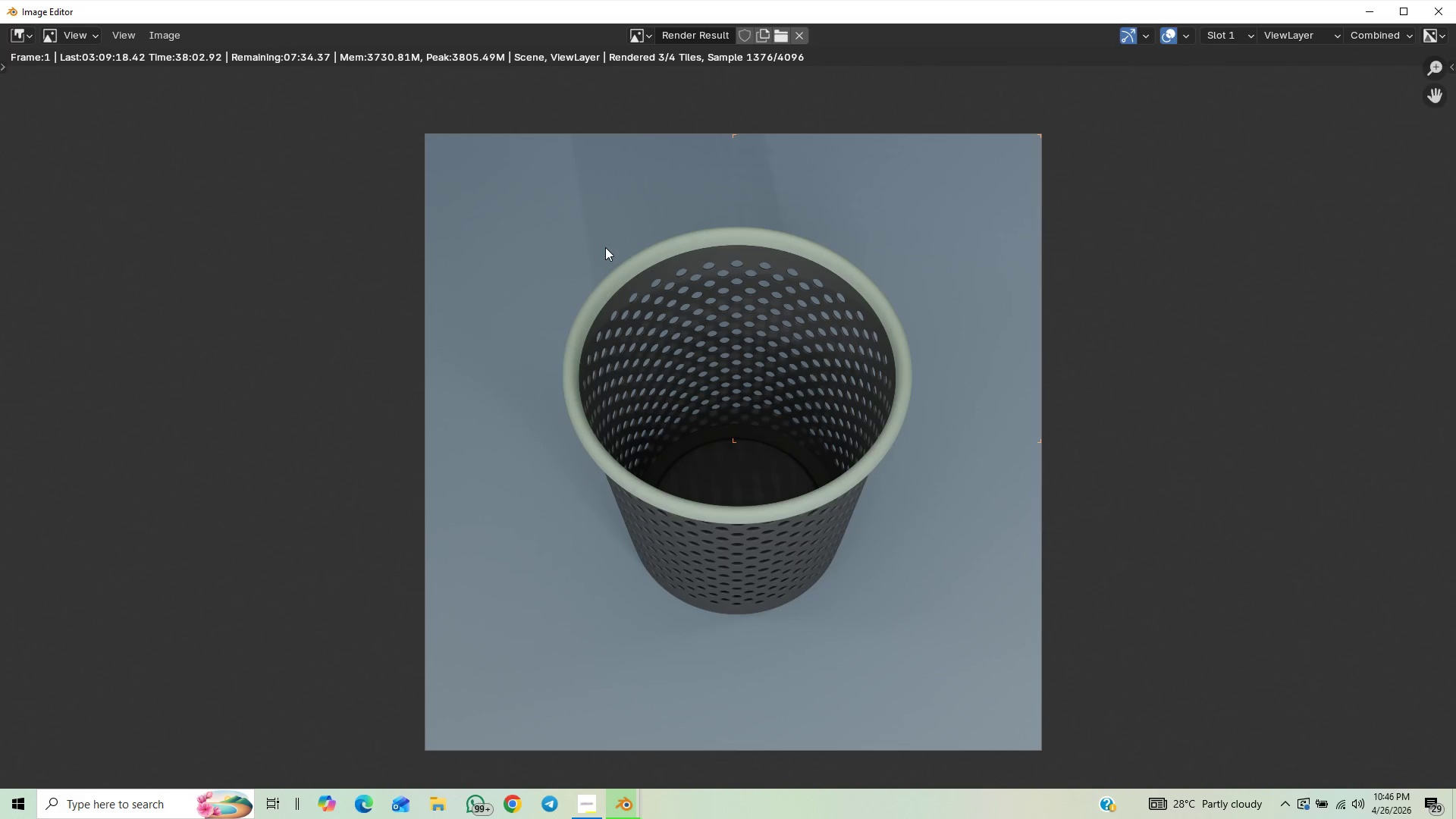 
scroll: coordinate [605, 247], scroll_direction: up, amount: 2.0
 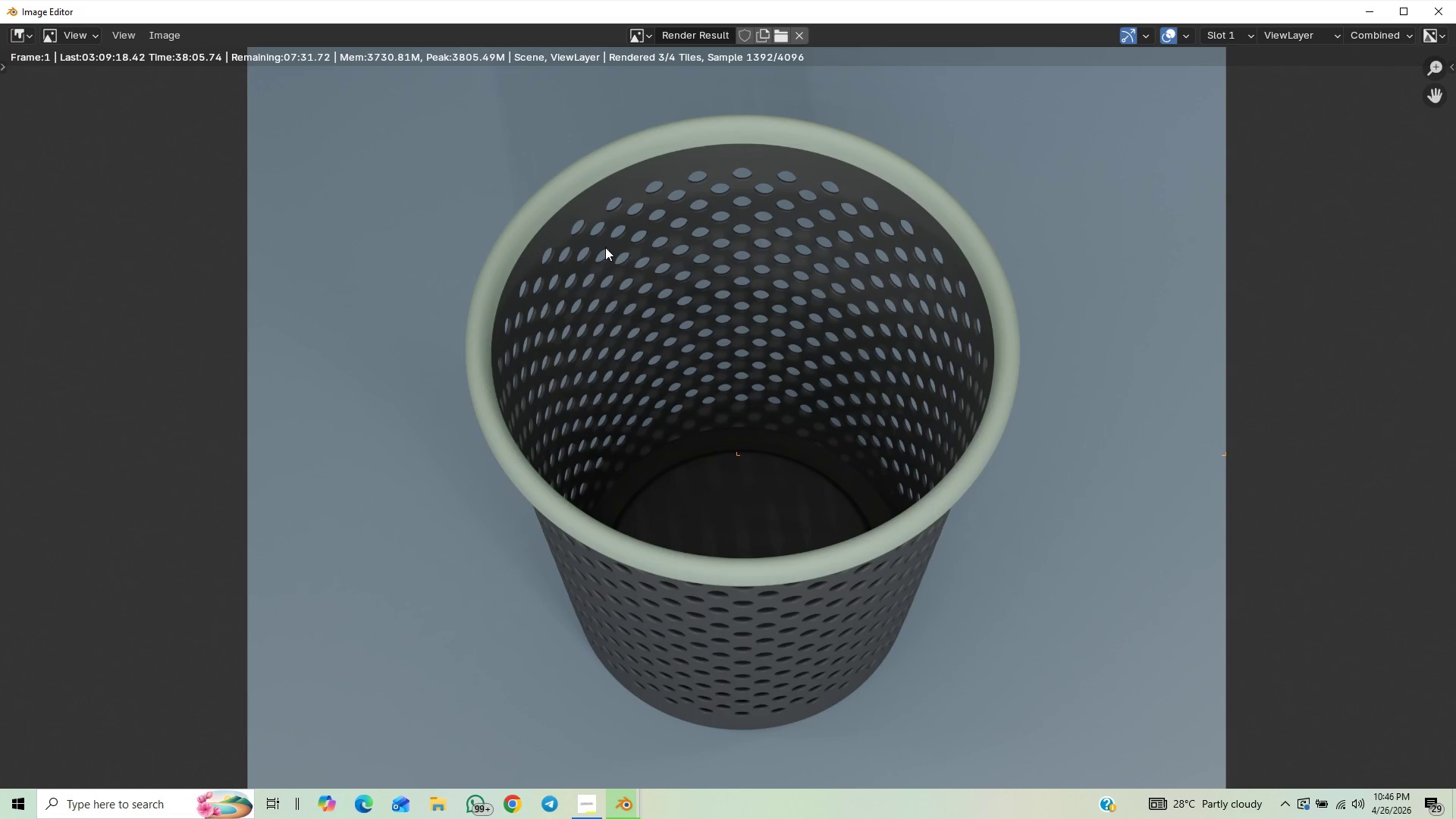 
scroll: coordinate [605, 247], scroll_direction: down, amount: 1.0
 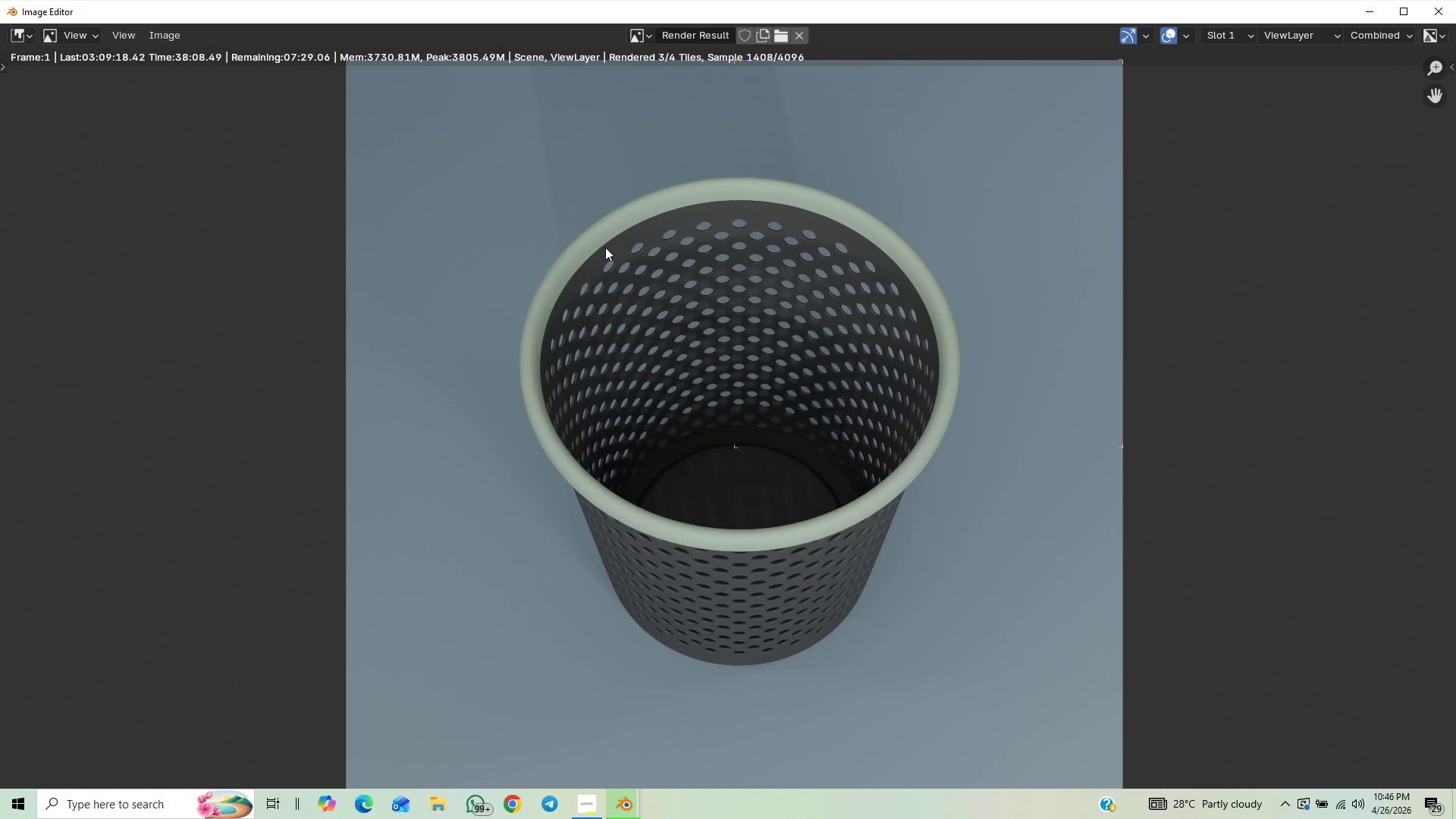 
scroll: coordinate [601, 246], scroll_direction: none, amount: 0.0
 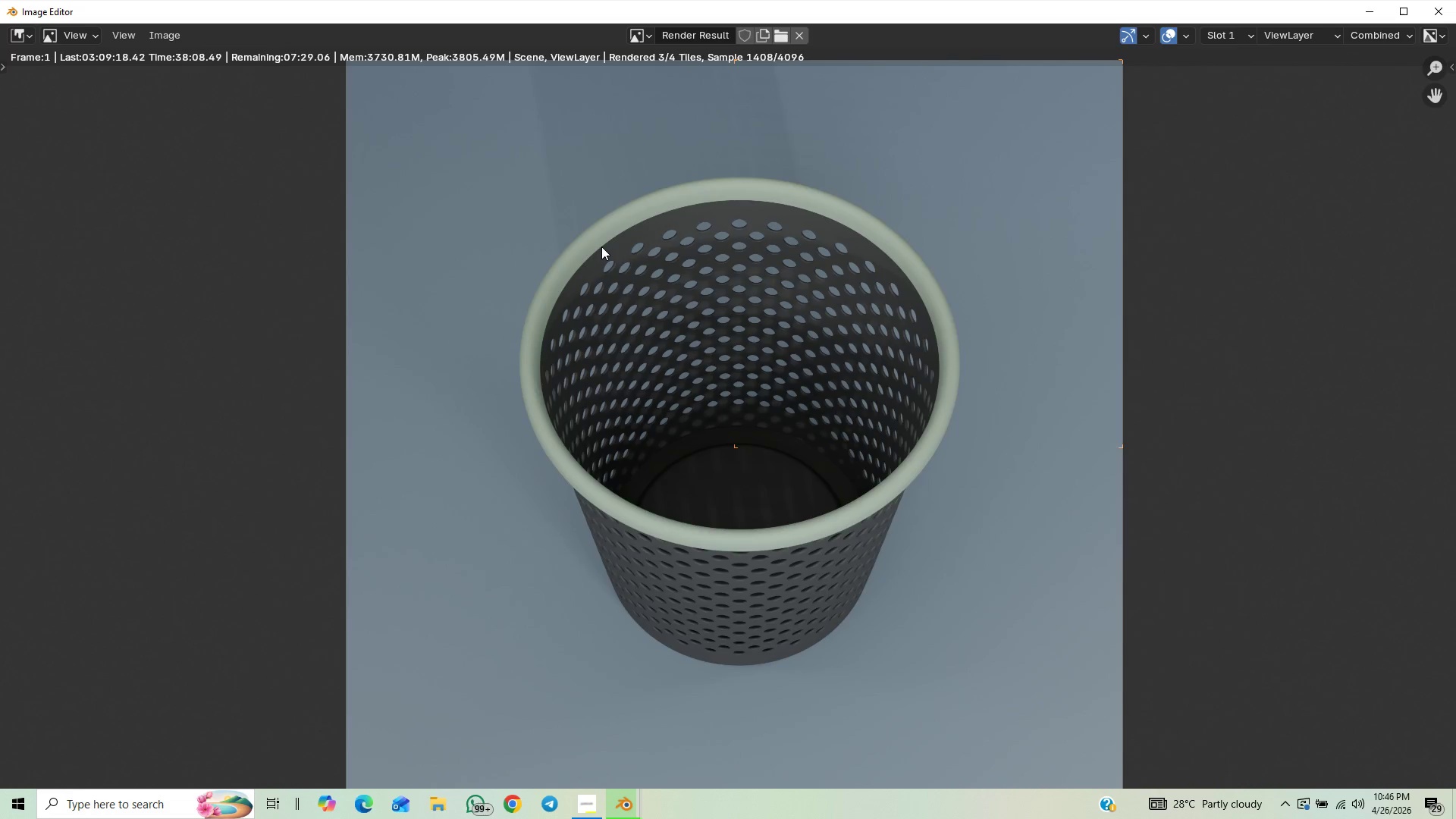 
scroll: coordinate [601, 246], scroll_direction: down, amount: 1.0
 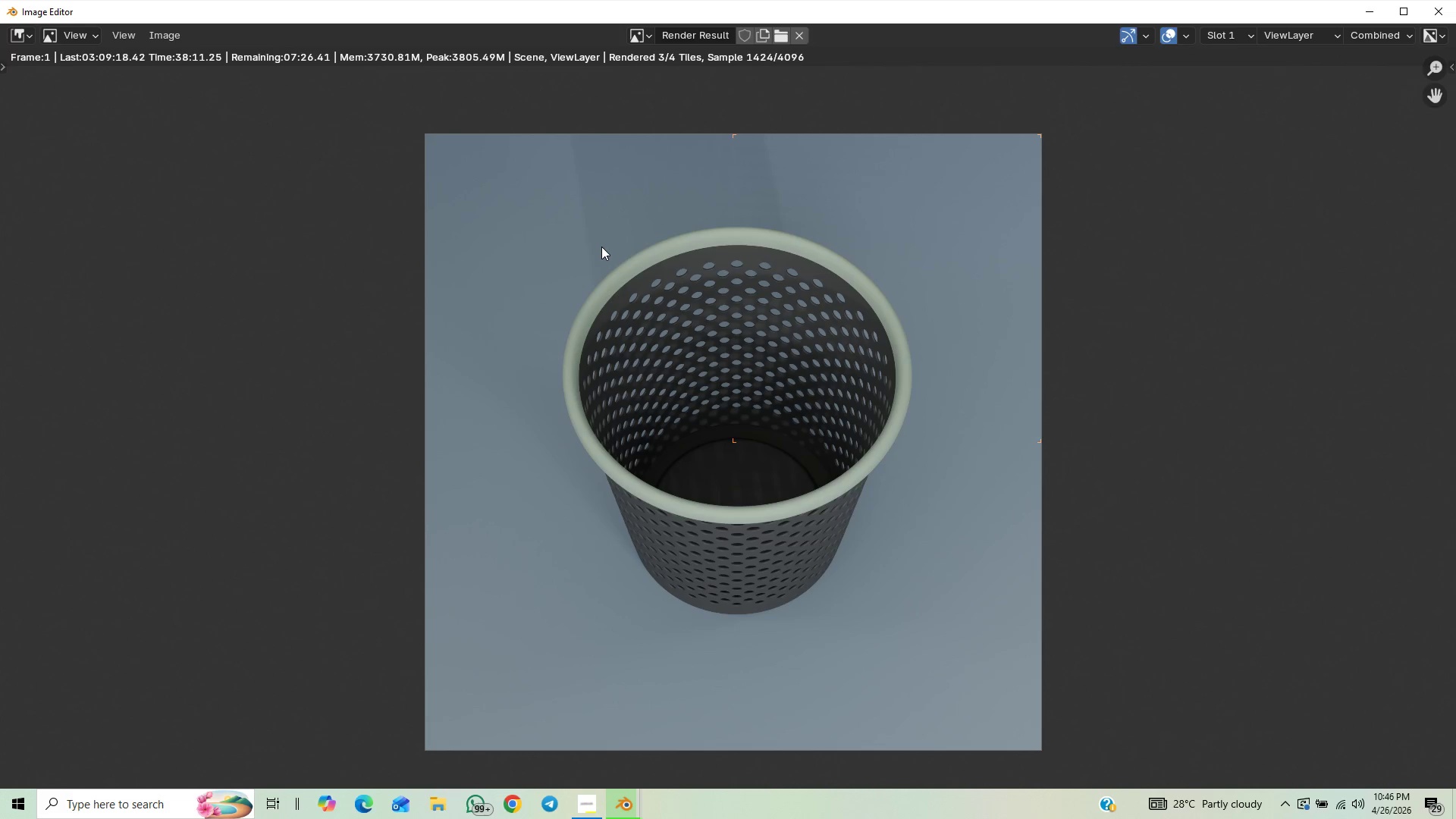 
scroll: coordinate [601, 246], scroll_direction: up, amount: 1.0
 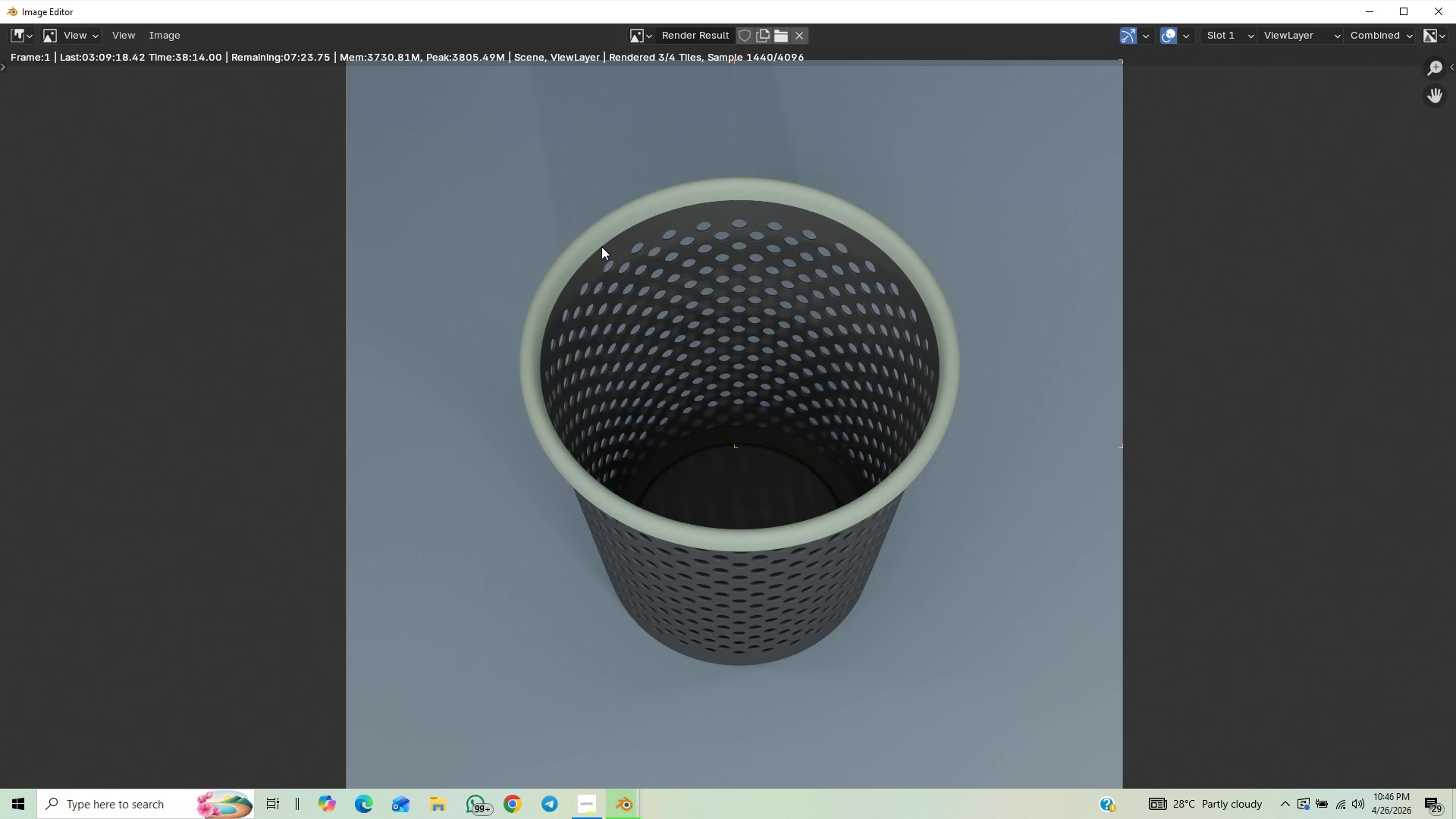 
scroll: coordinate [601, 246], scroll_direction: down, amount: 1.0
 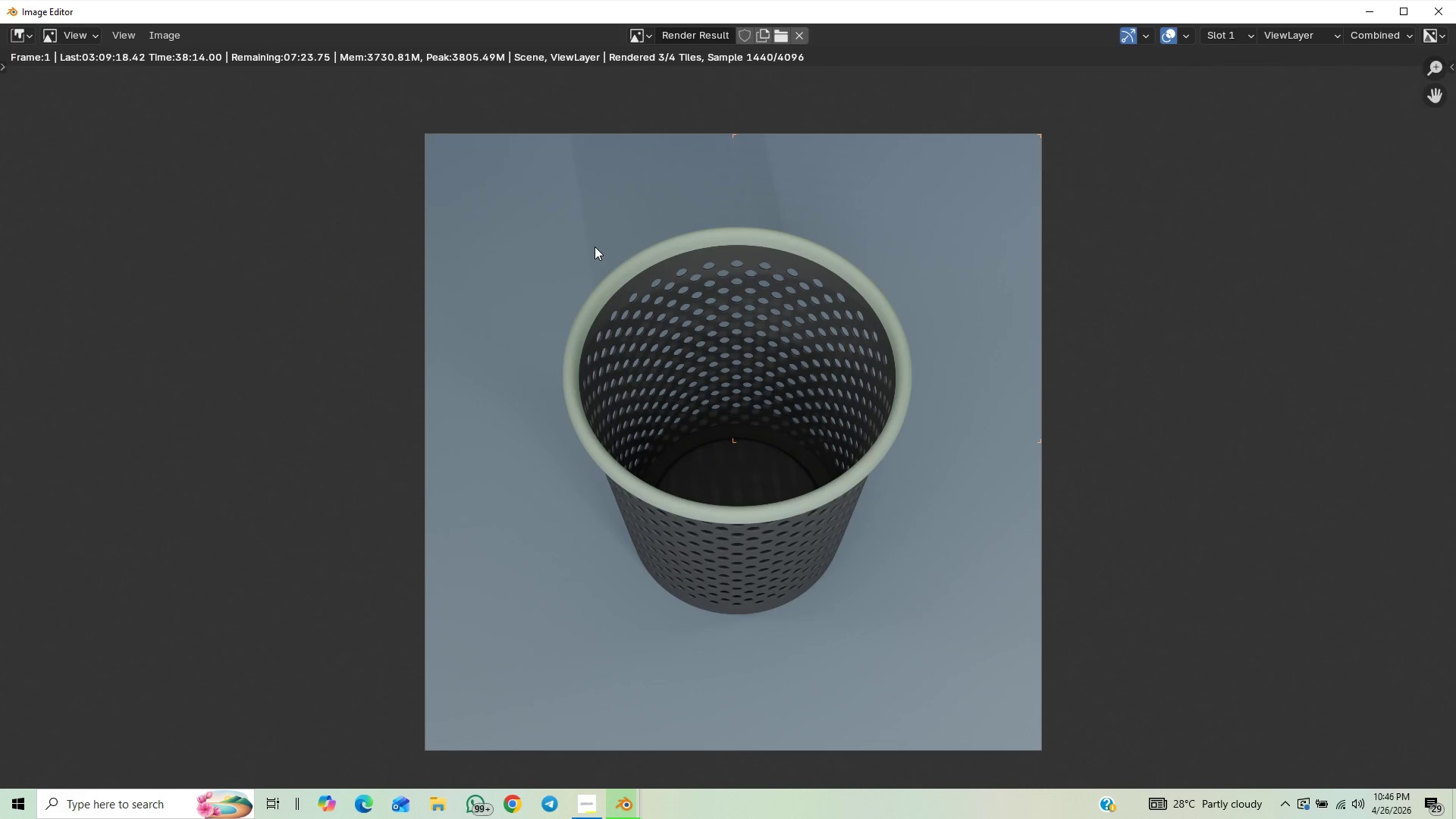 
scroll: coordinate [595, 246], scroll_direction: up, amount: 1.0
 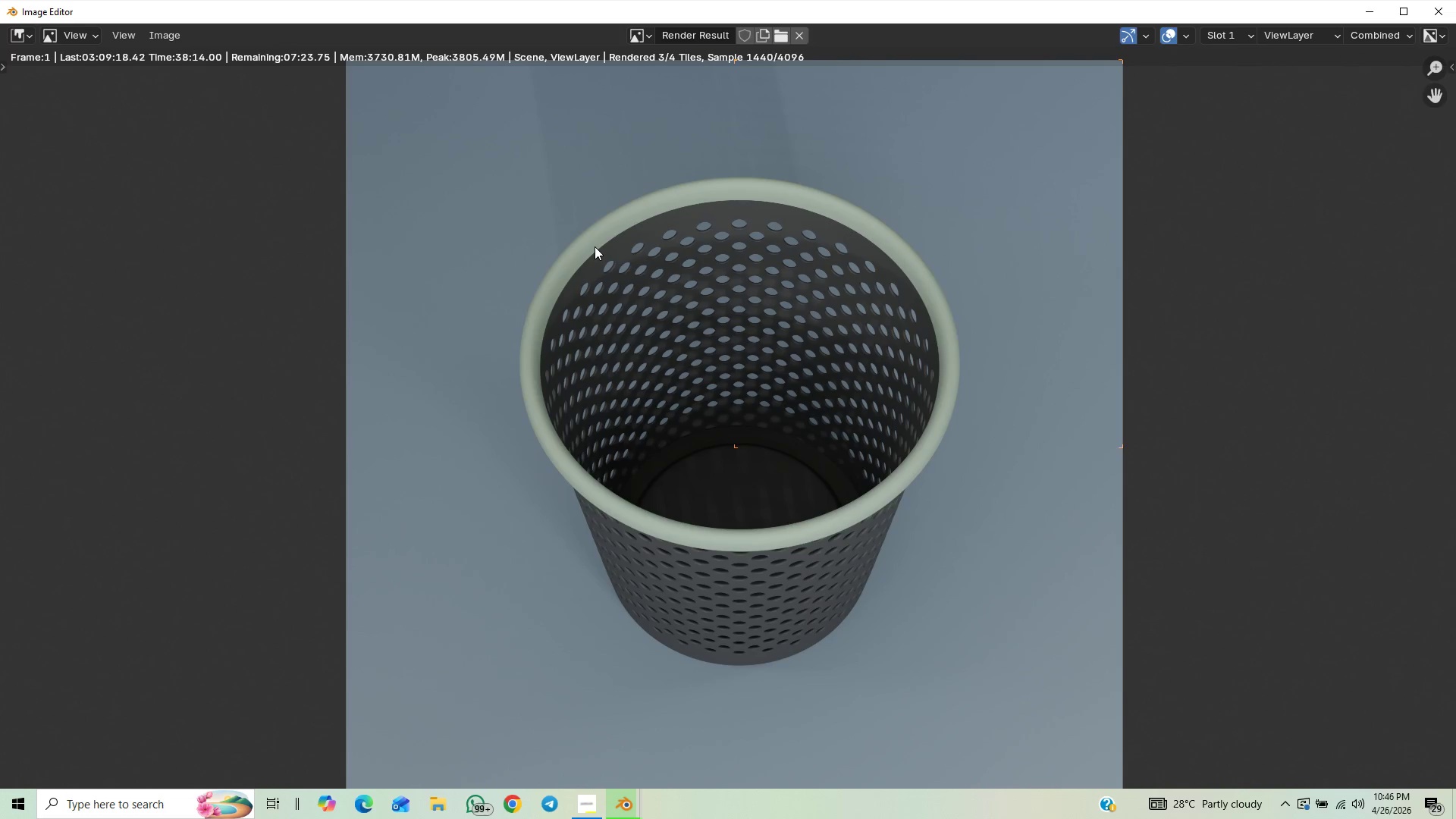 
scroll: coordinate [595, 246], scroll_direction: down, amount: 1.0
 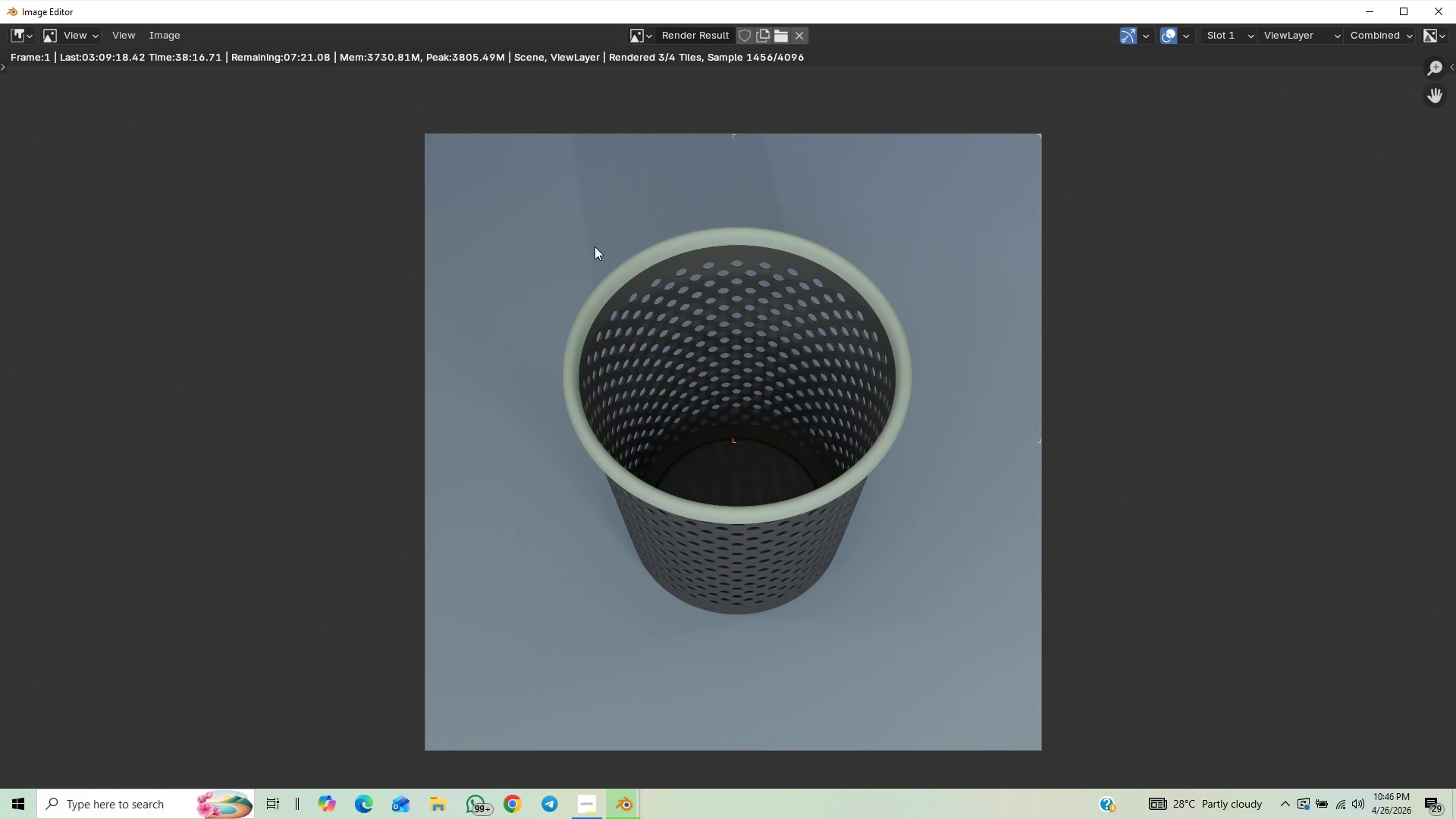 
scroll: coordinate [595, 246], scroll_direction: up, amount: 1.0
 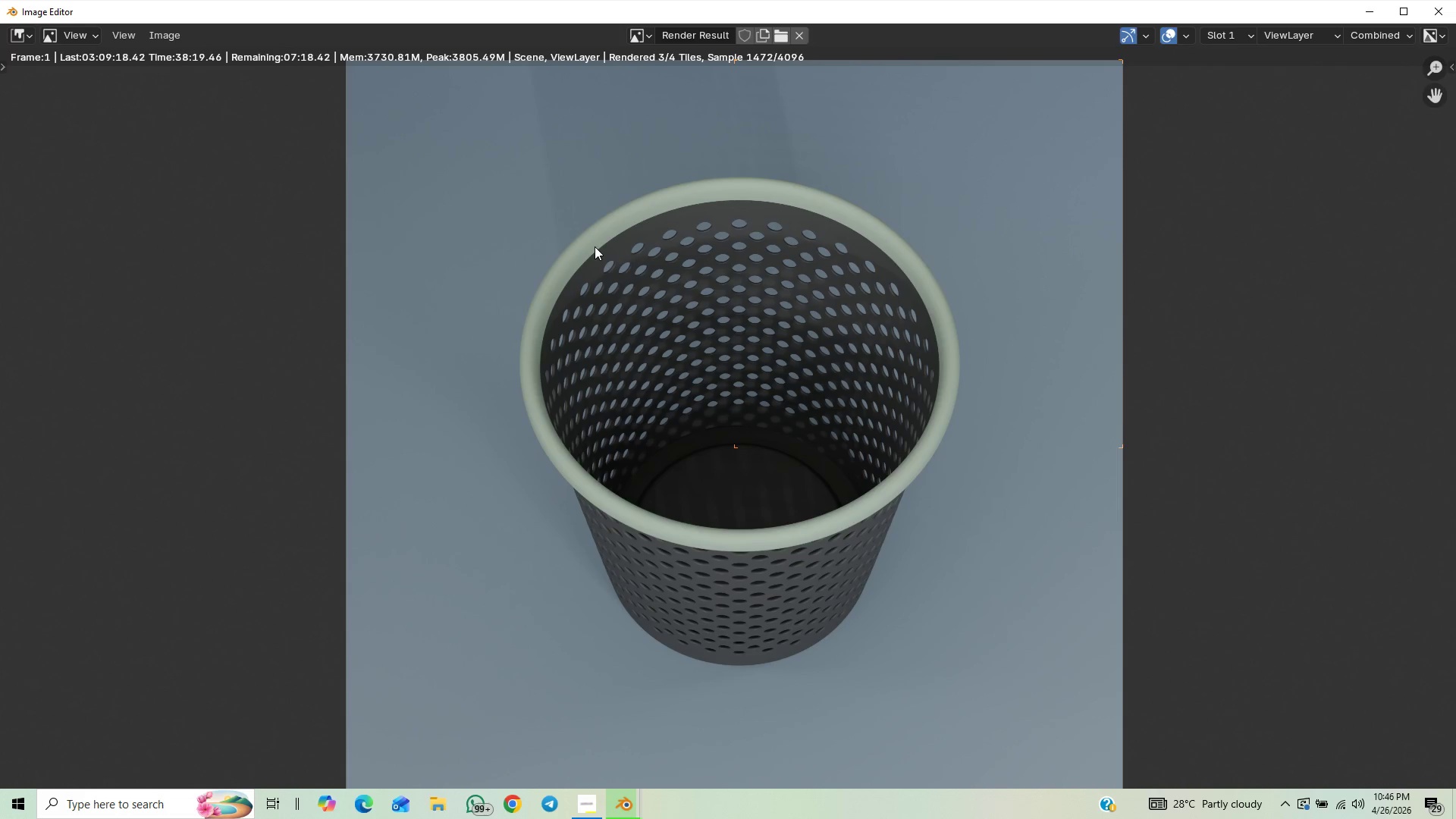 
scroll: coordinate [595, 246], scroll_direction: down, amount: 2.0
 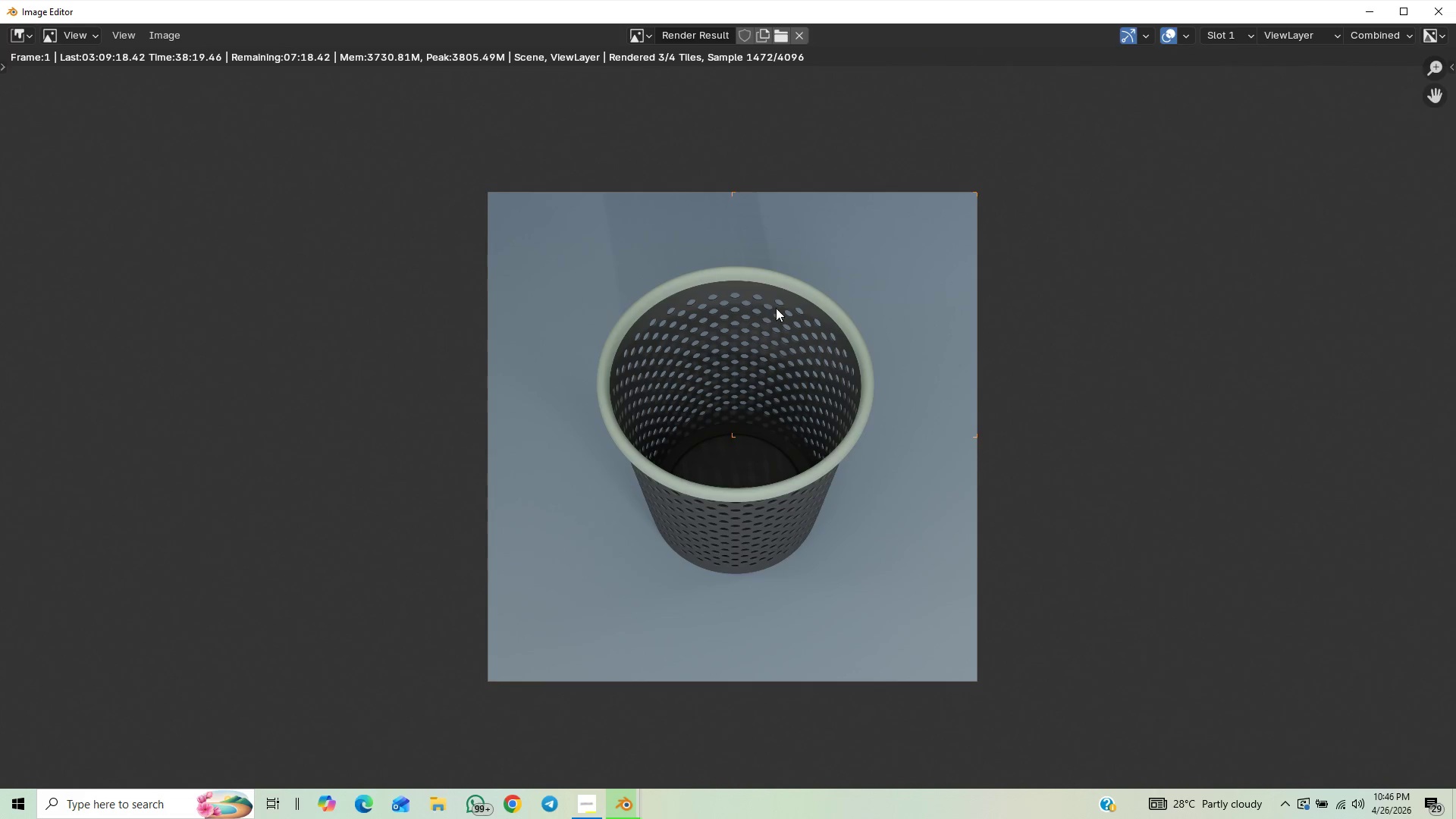 
scroll: coordinate [776, 312], scroll_direction: none, amount: 0.0
 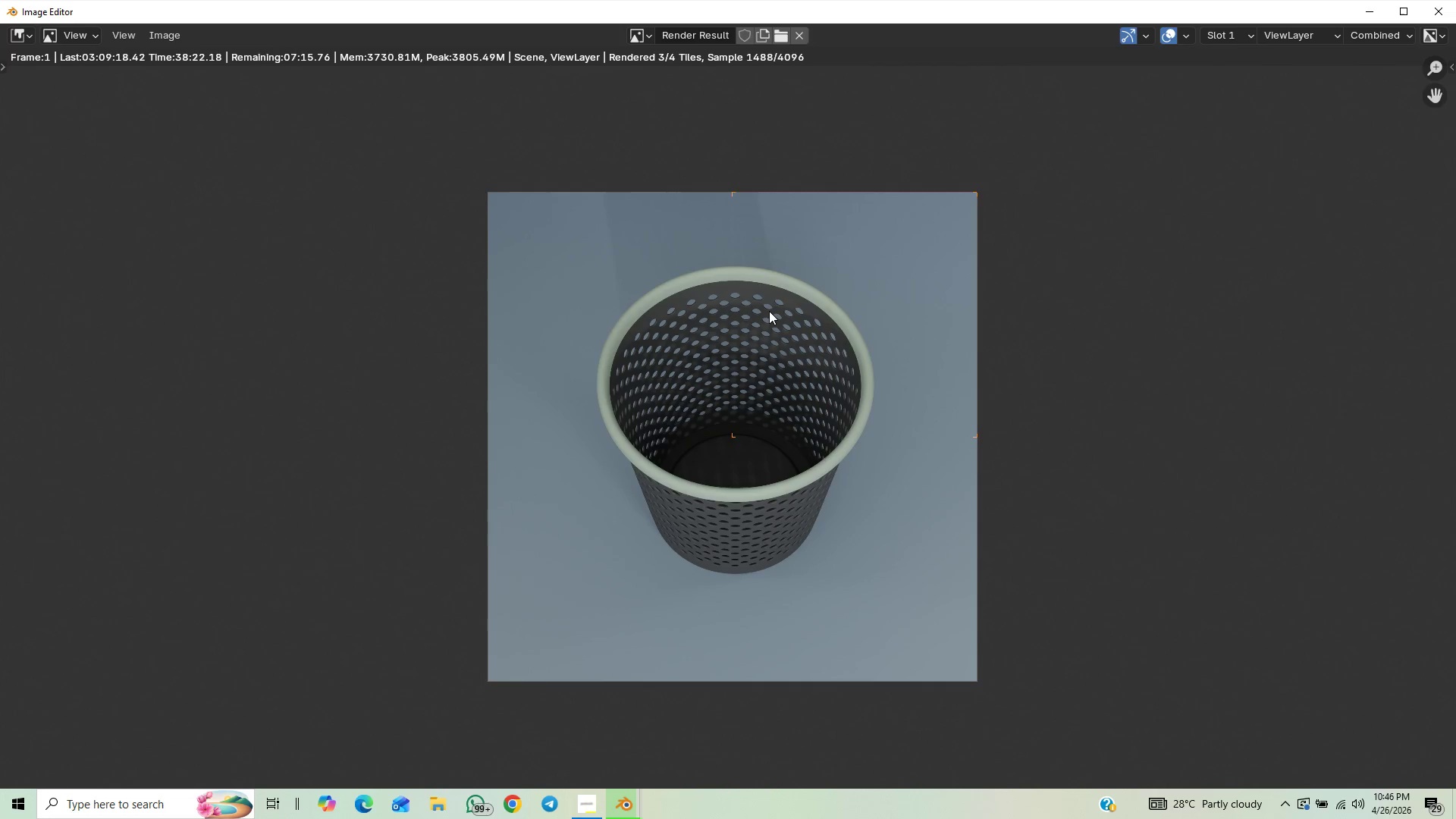 
scroll: coordinate [770, 311], scroll_direction: up, amount: 2.0
 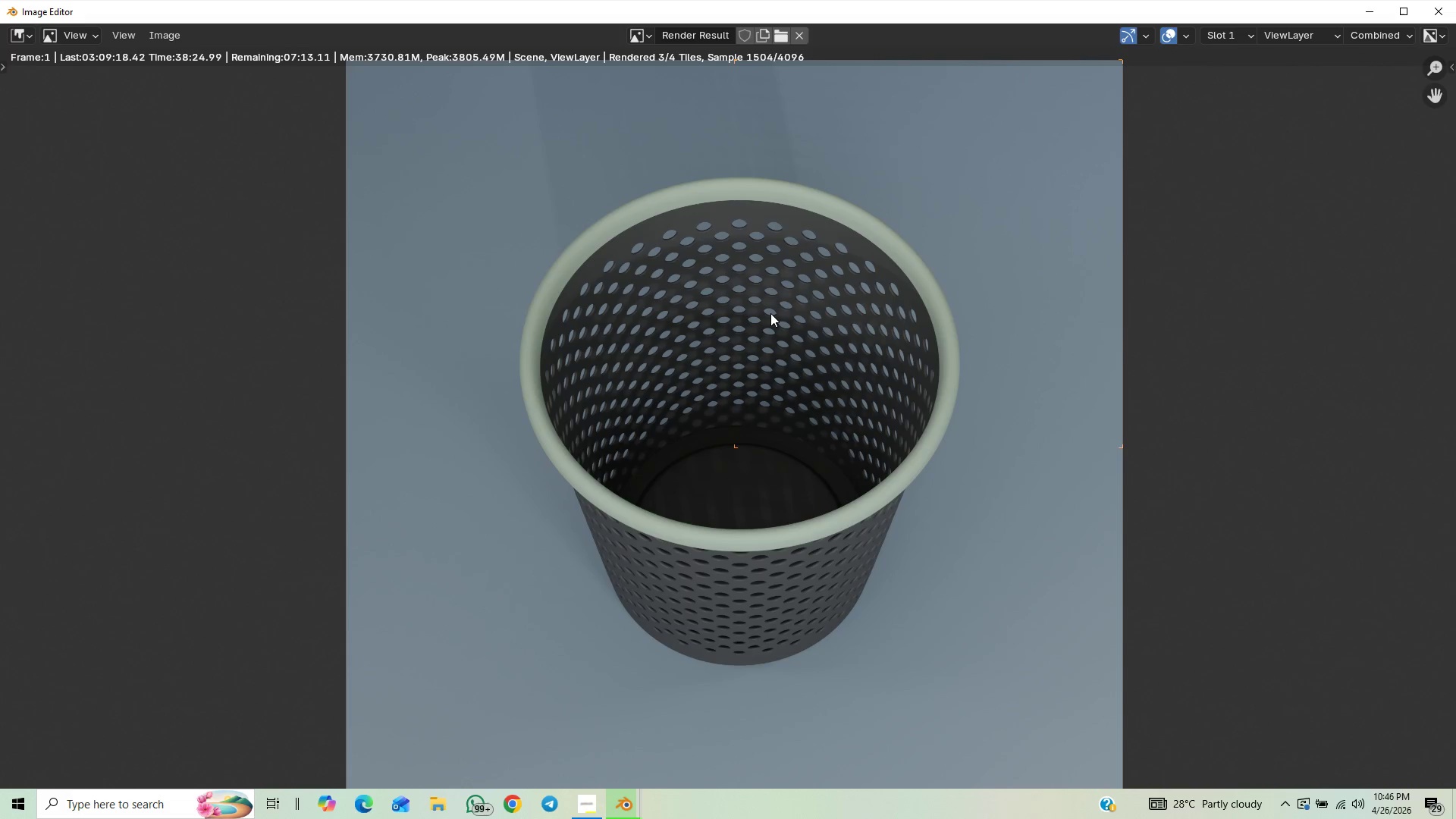 
scroll: coordinate [769, 313], scroll_direction: down, amount: 2.0
 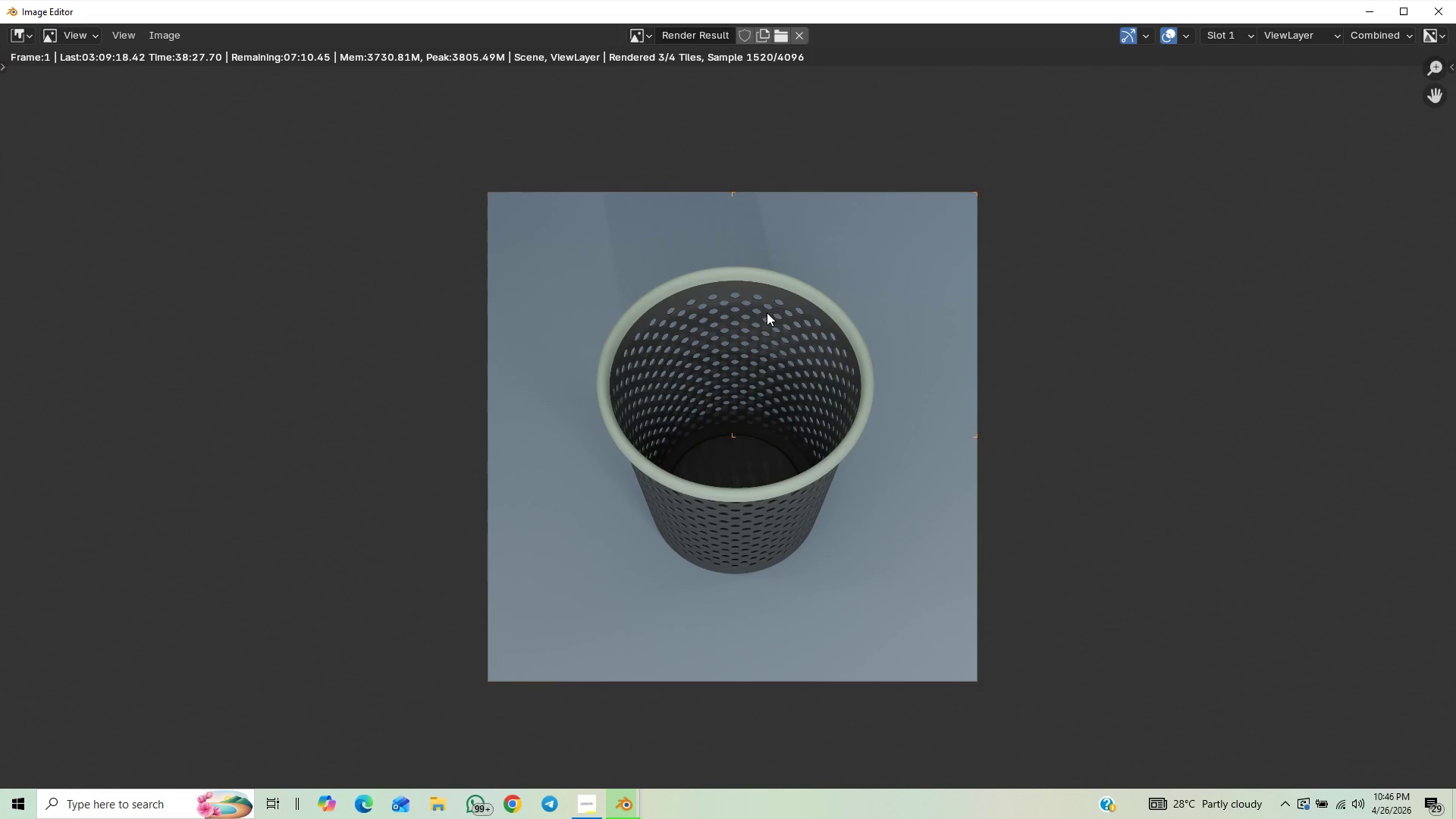 
scroll: coordinate [767, 312], scroll_direction: up, amount: 1.0
 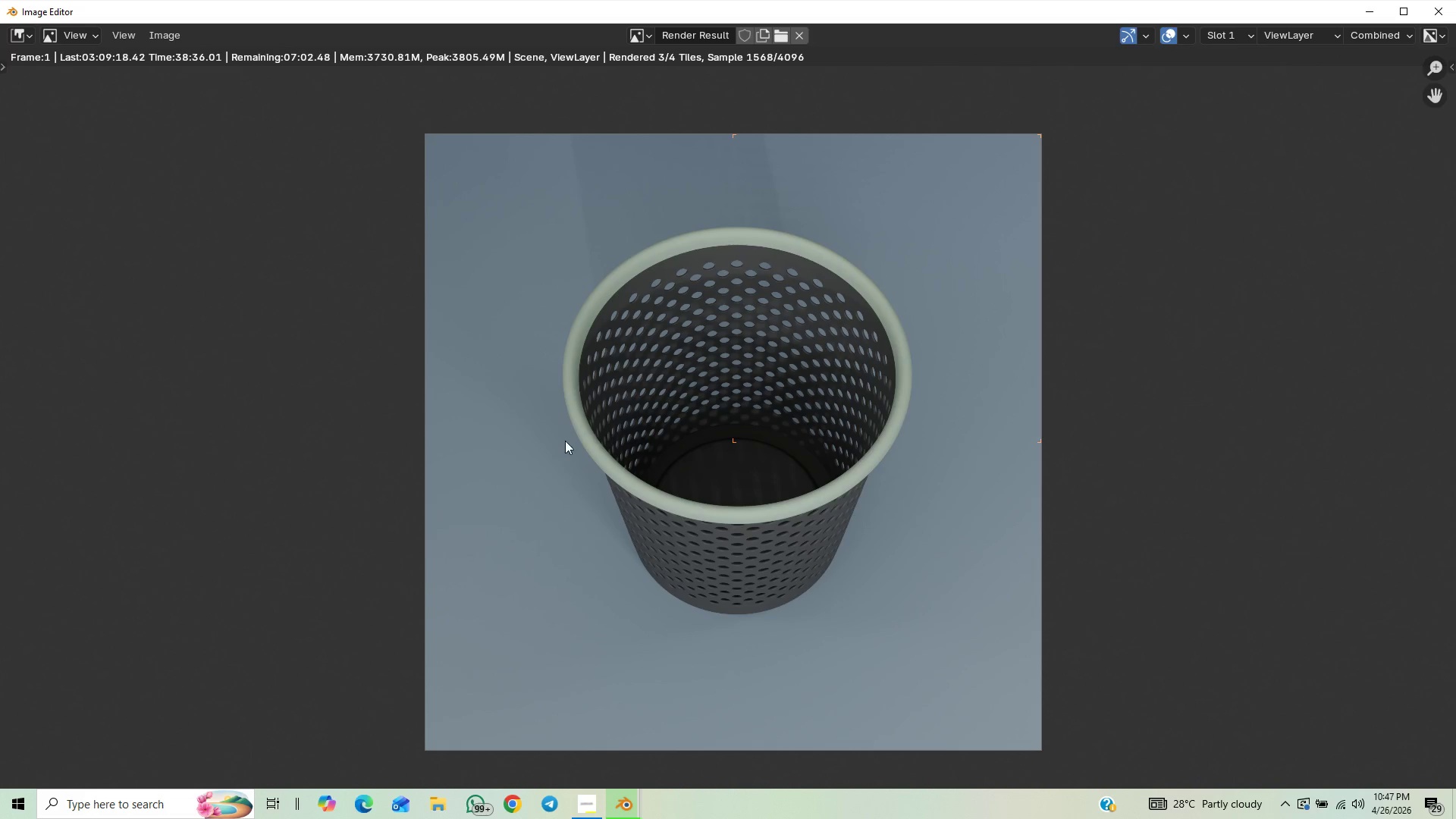 
wait(14.2)
 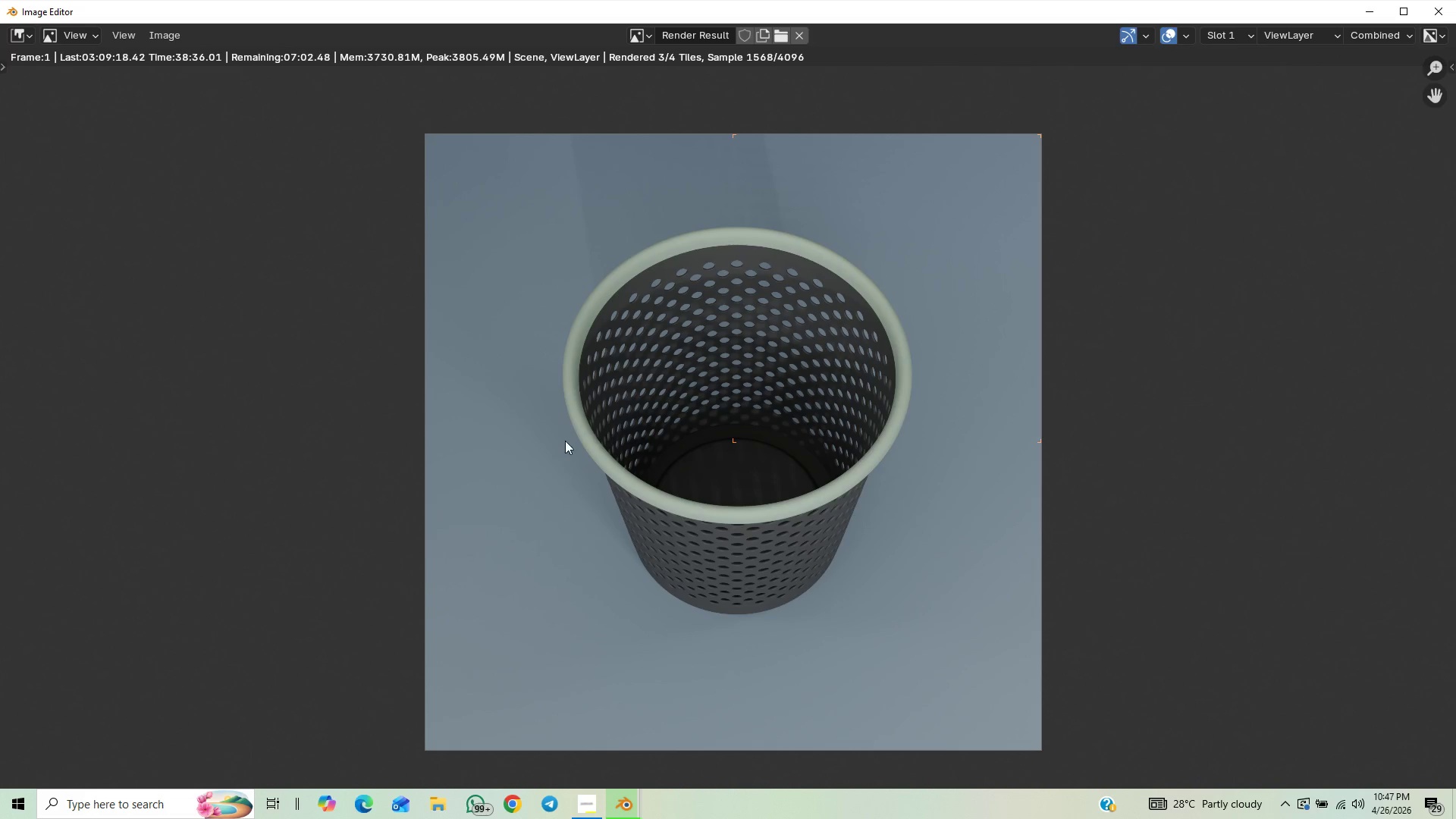 
scroll: coordinate [535, 399], scroll_direction: up, amount: 1.0
 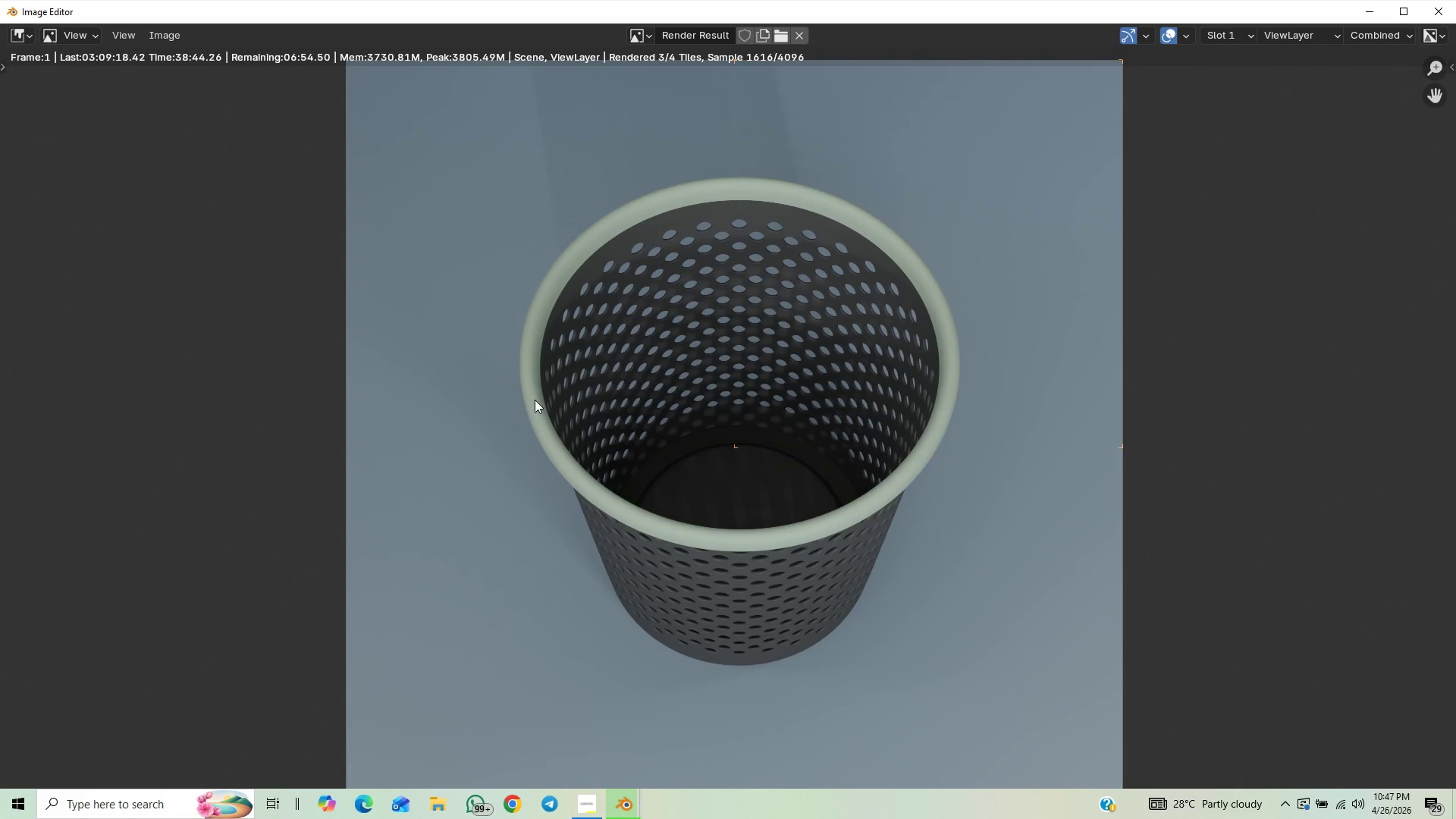 
scroll: coordinate [535, 400], scroll_direction: down, amount: 1.0
 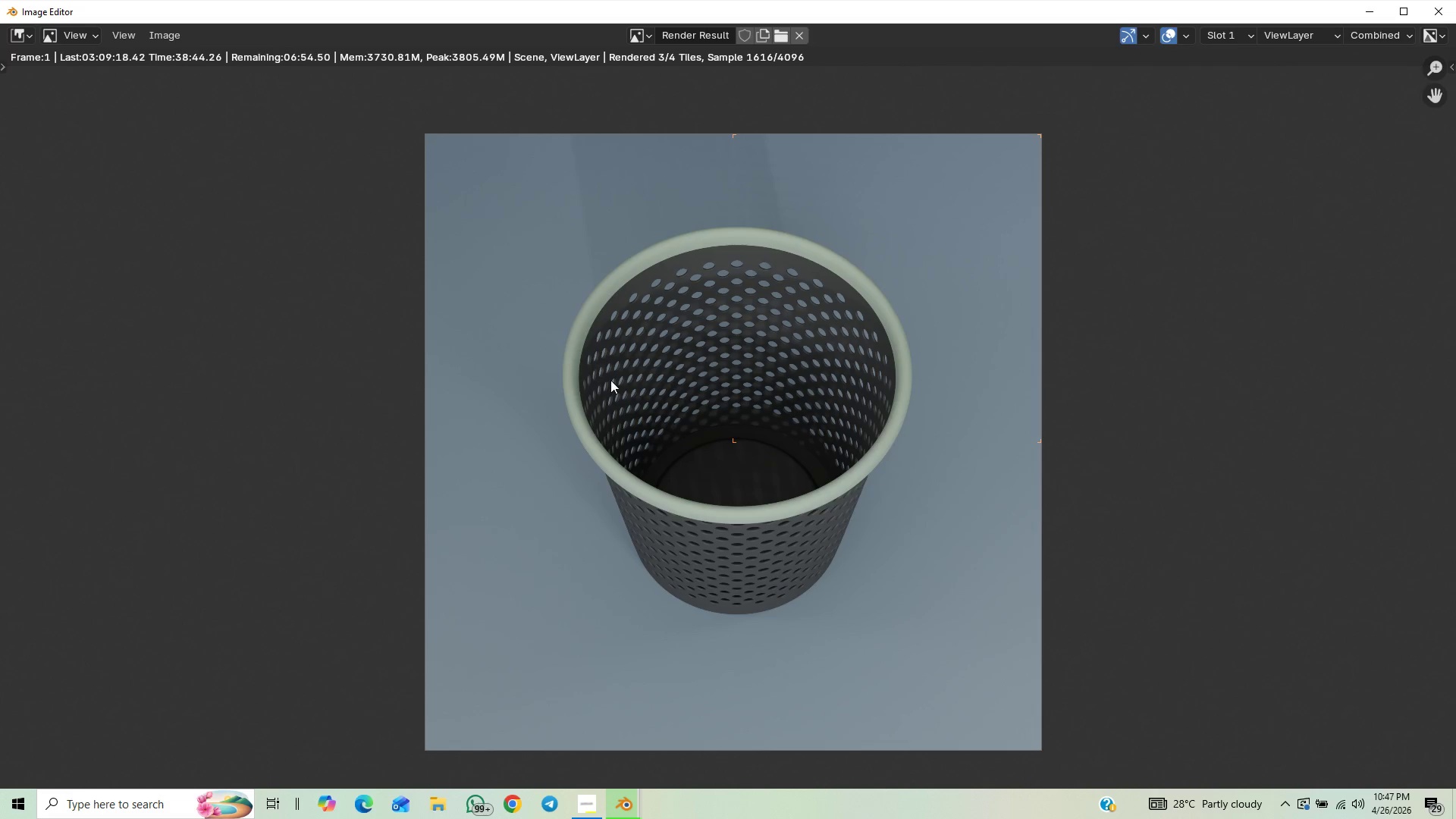 
scroll: coordinate [610, 380], scroll_direction: up, amount: 1.0
 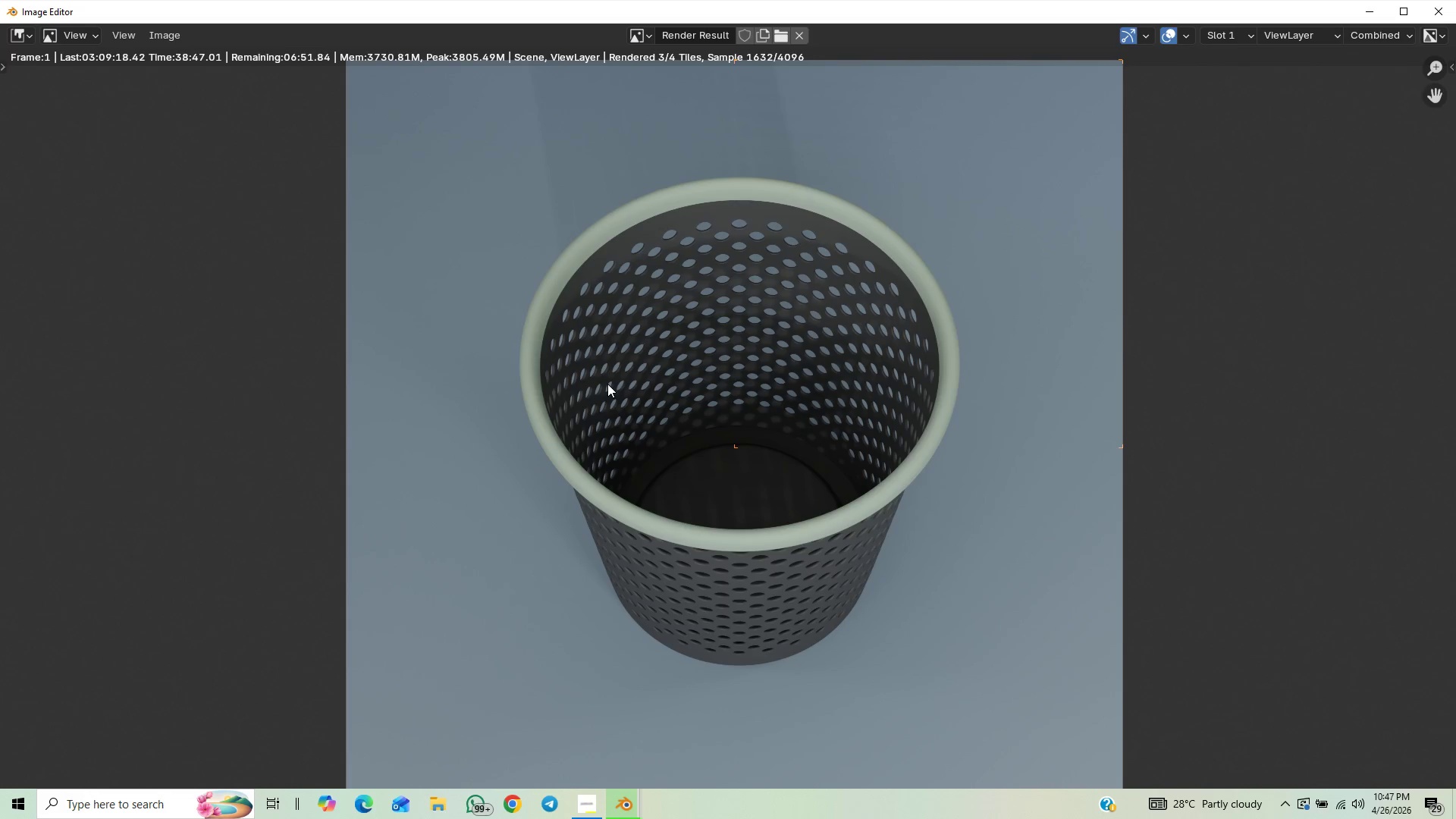 
scroll: coordinate [607, 384], scroll_direction: down, amount: 1.0
 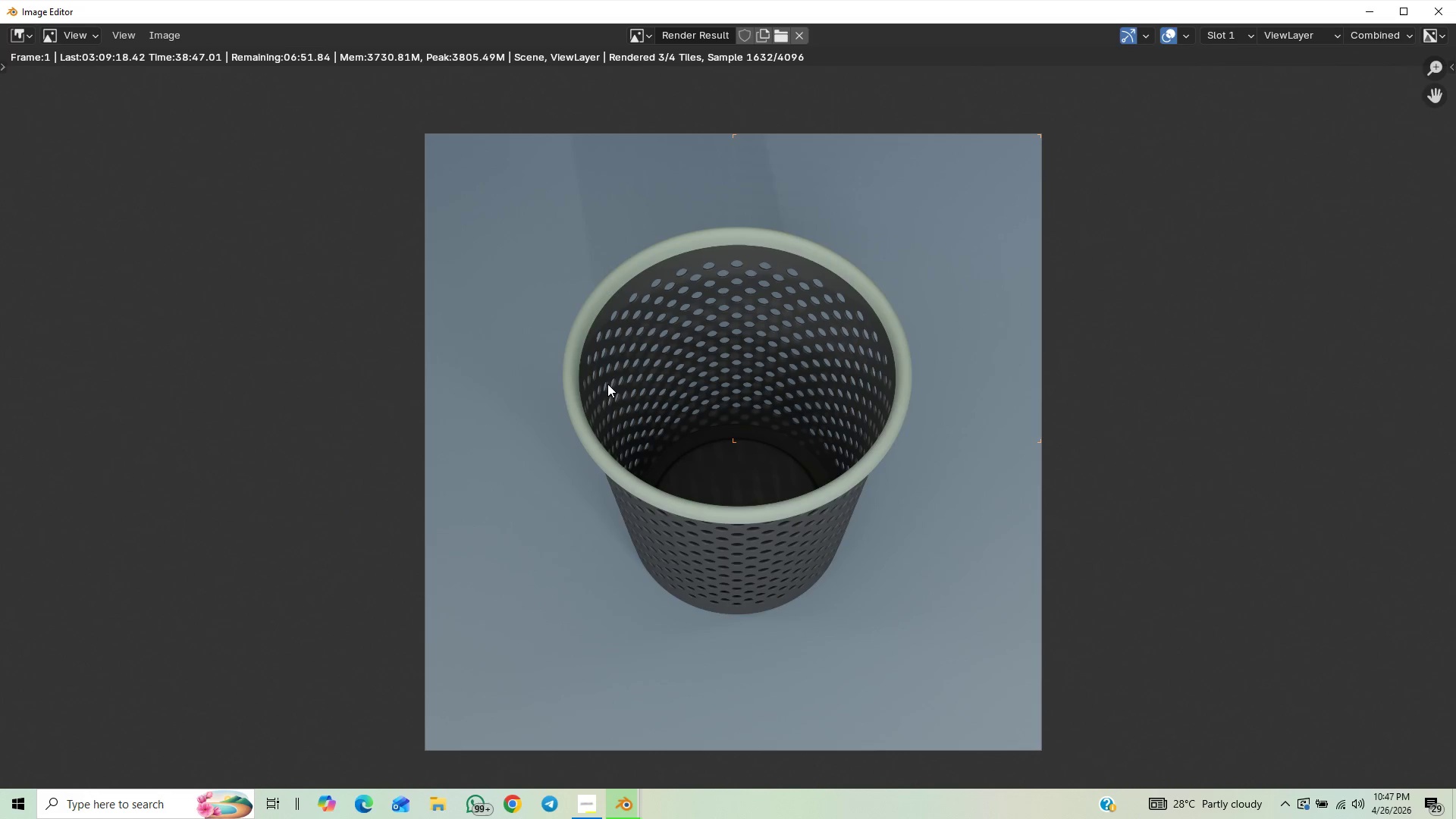 
scroll: coordinate [607, 384], scroll_direction: up, amount: 1.0
 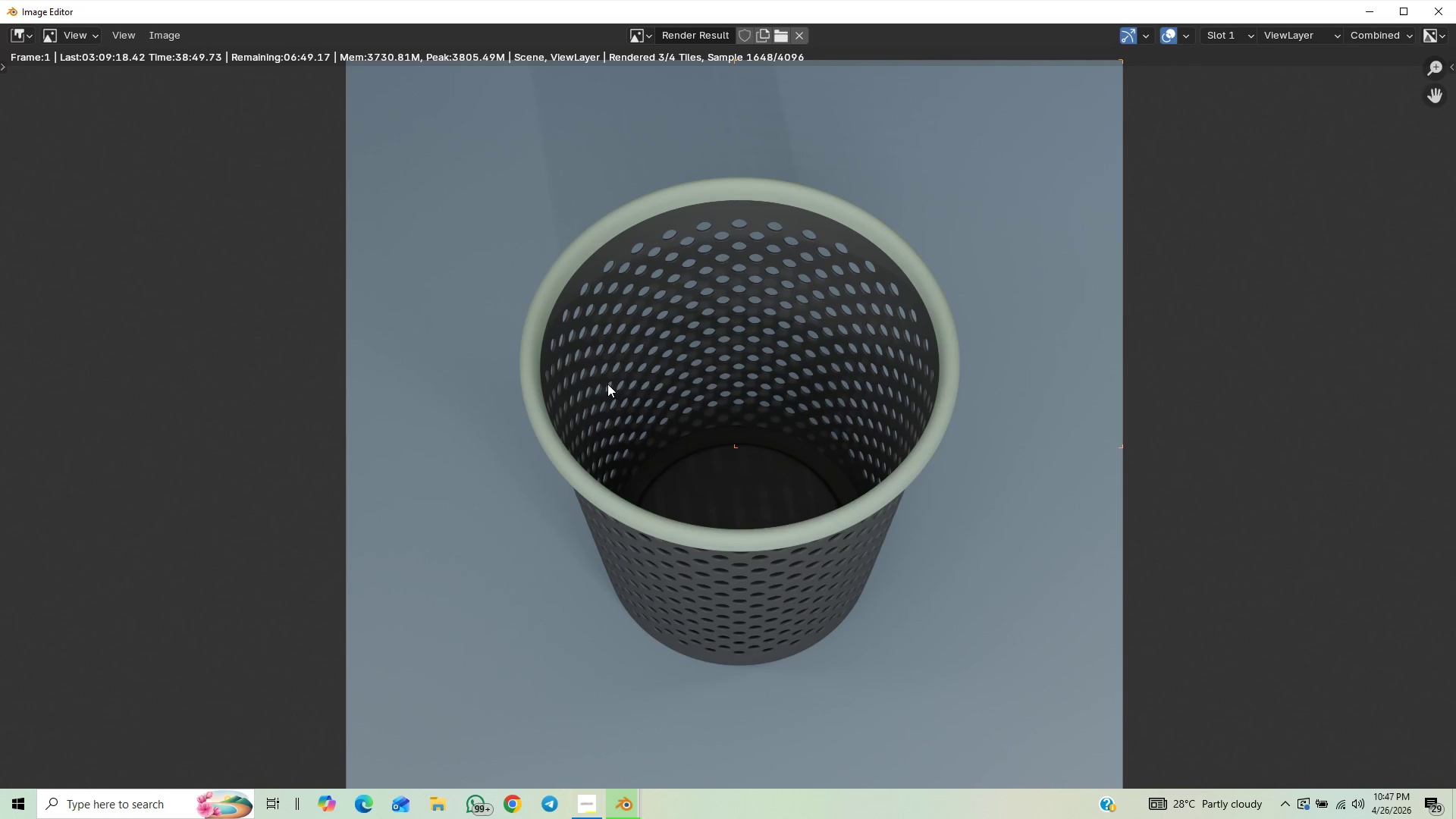 
scroll: coordinate [607, 384], scroll_direction: down, amount: 1.0
 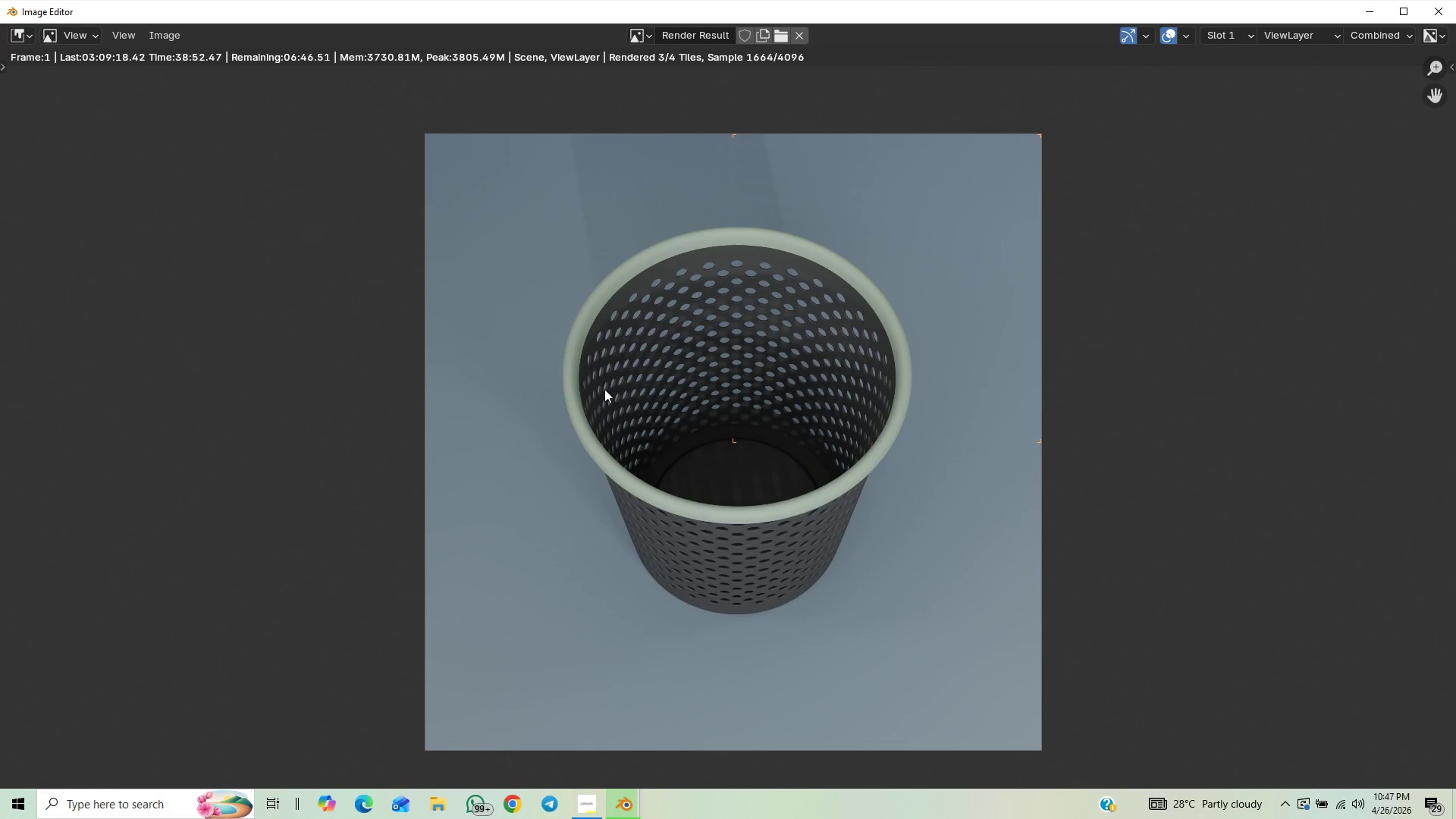 
scroll: coordinate [604, 389], scroll_direction: none, amount: 0.0
 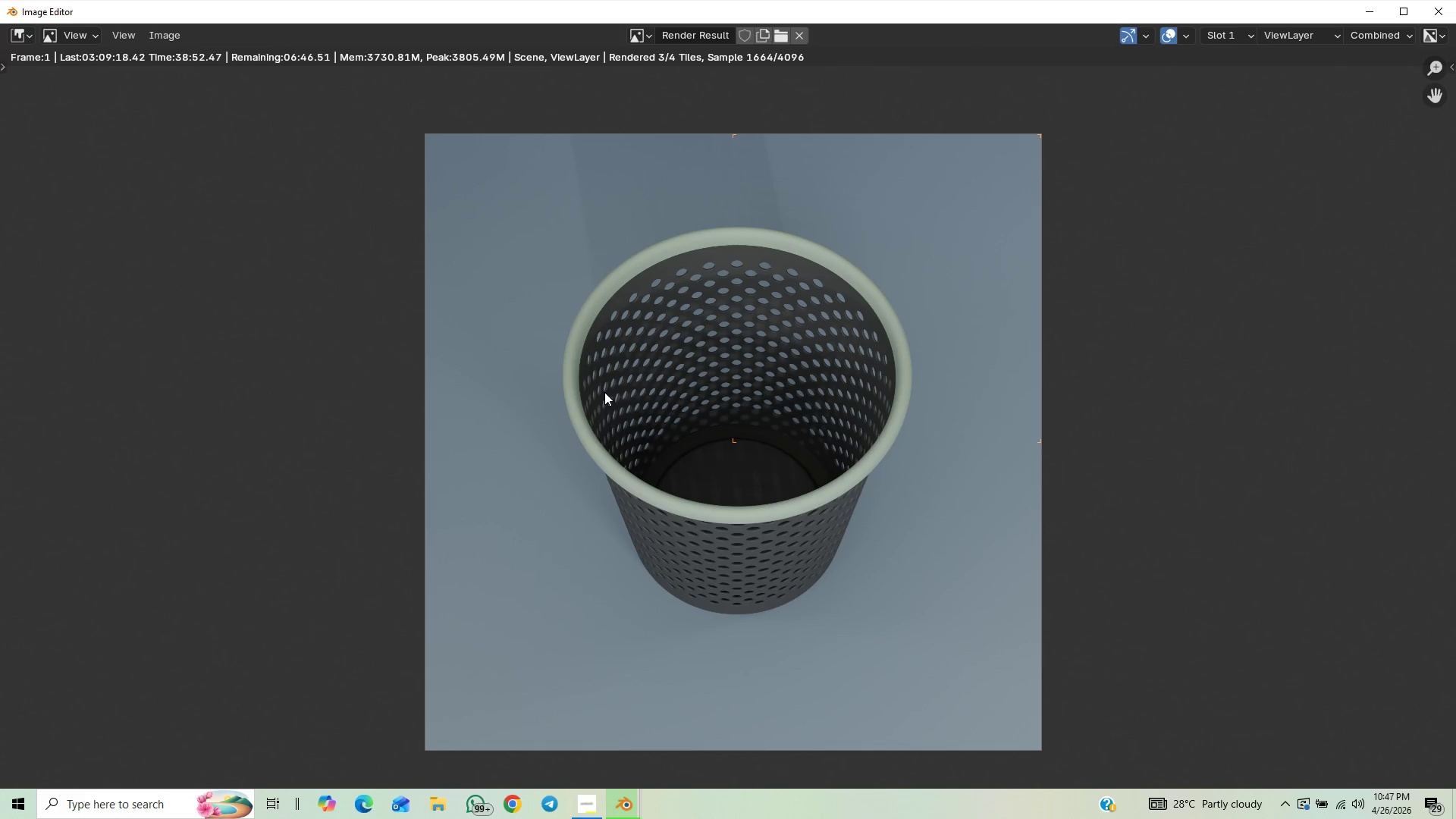 
scroll: coordinate [604, 392], scroll_direction: down, amount: 1.0
 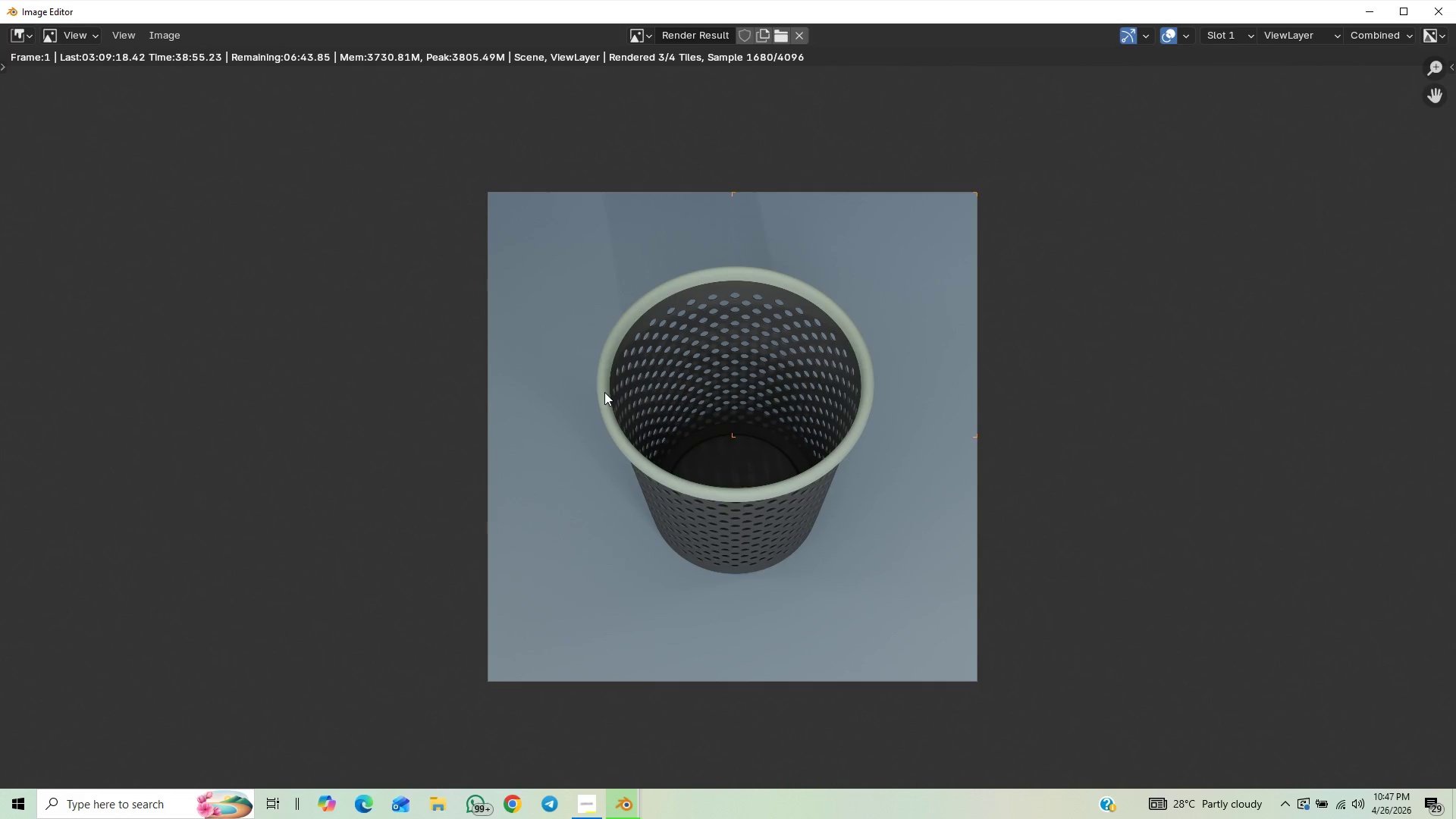 
scroll: coordinate [604, 394], scroll_direction: up, amount: 3.0
 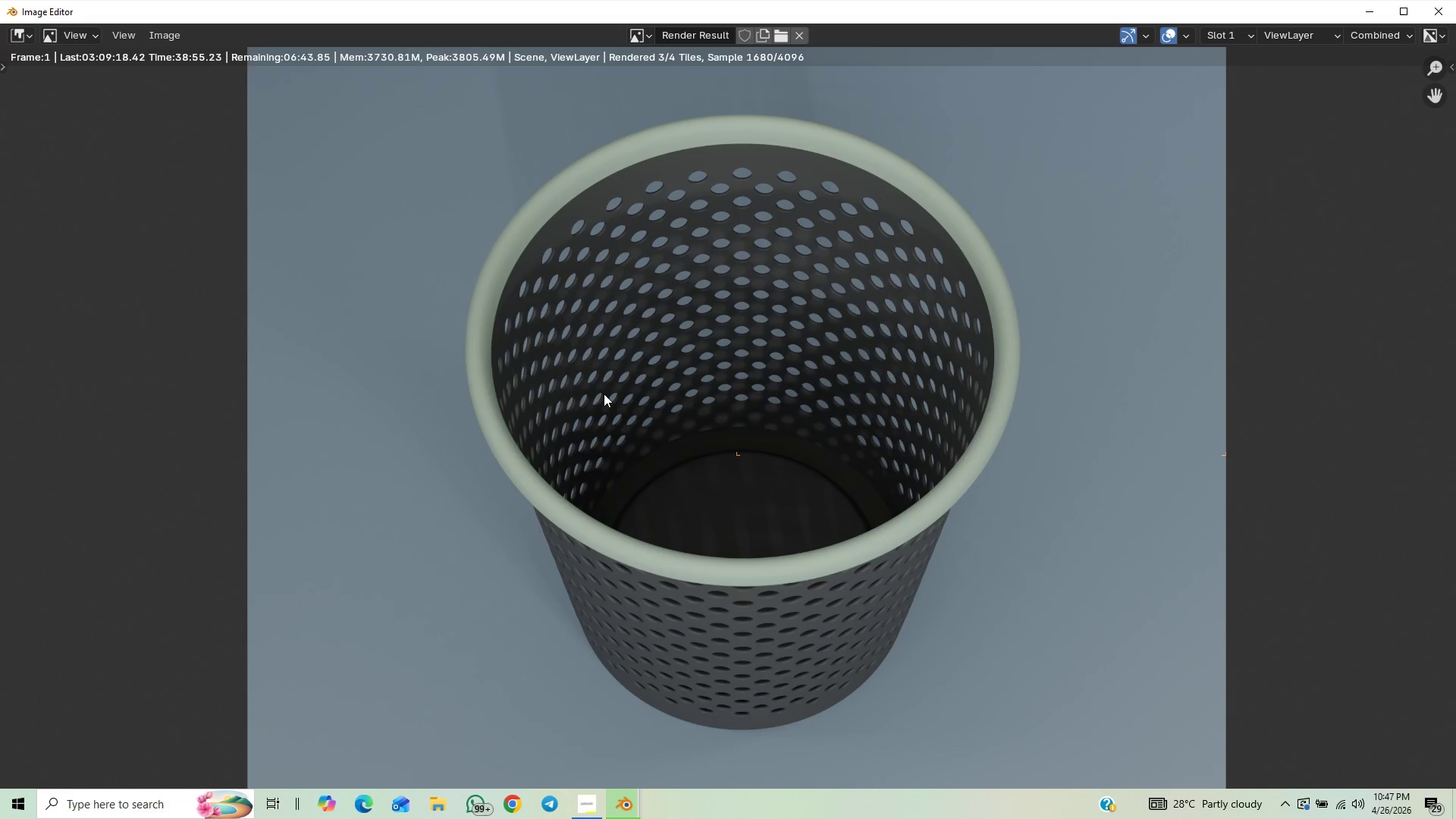 
scroll: coordinate [604, 394], scroll_direction: down, amount: 1.0
 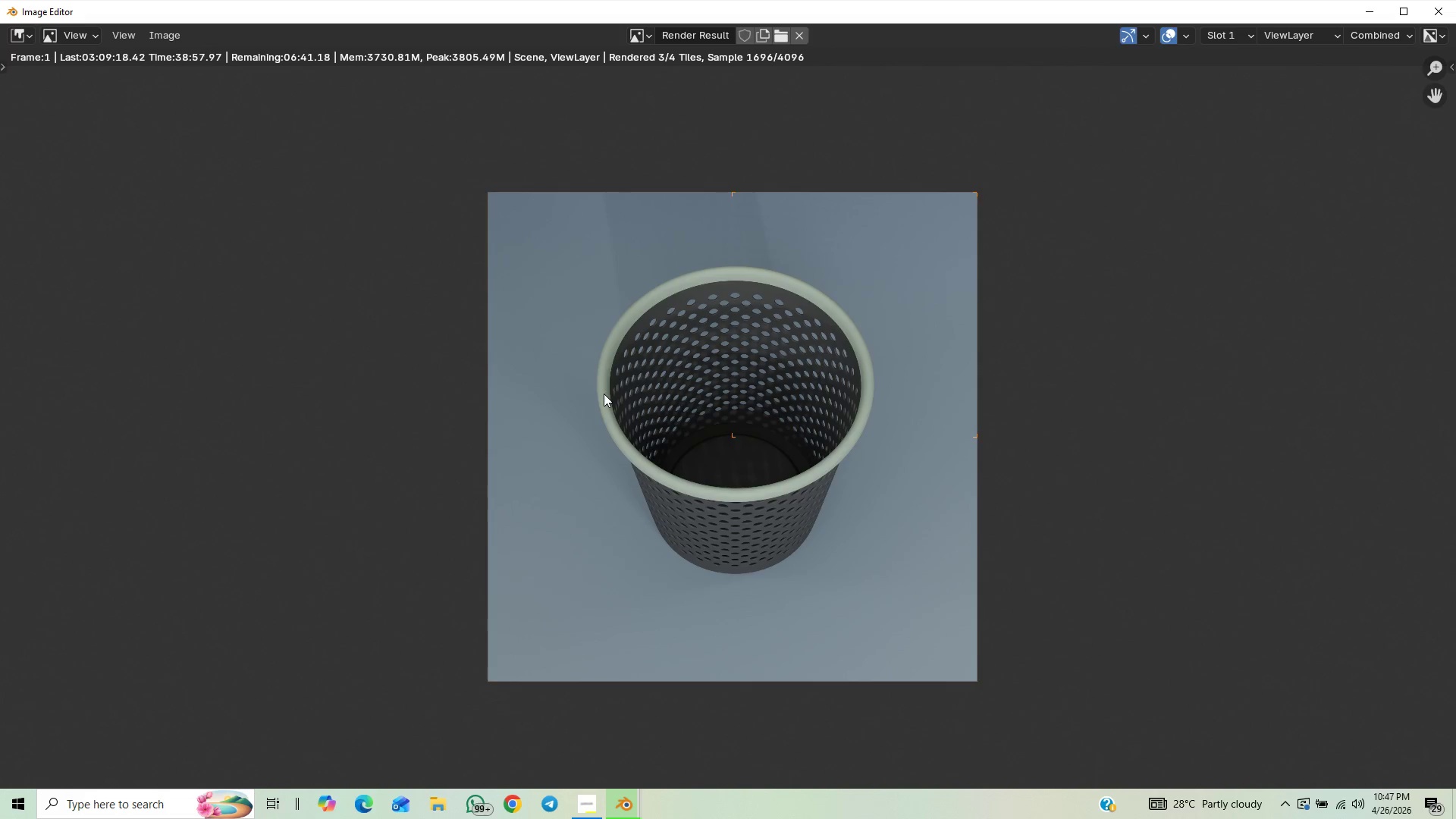 
scroll: coordinate [480, 446], scroll_direction: up, amount: 3.0
 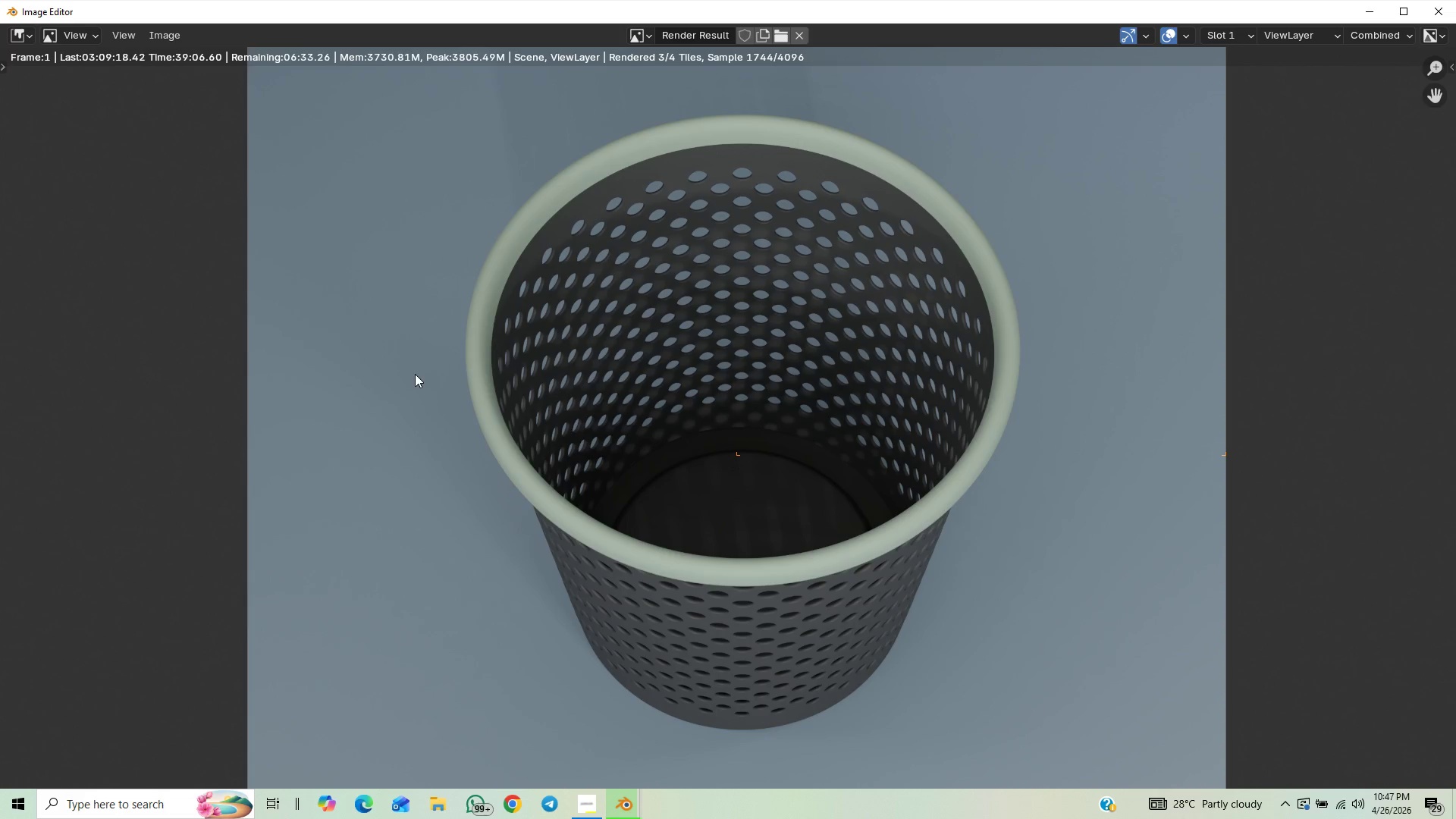 
scroll: coordinate [630, 479], scroll_direction: none, amount: 0.0
 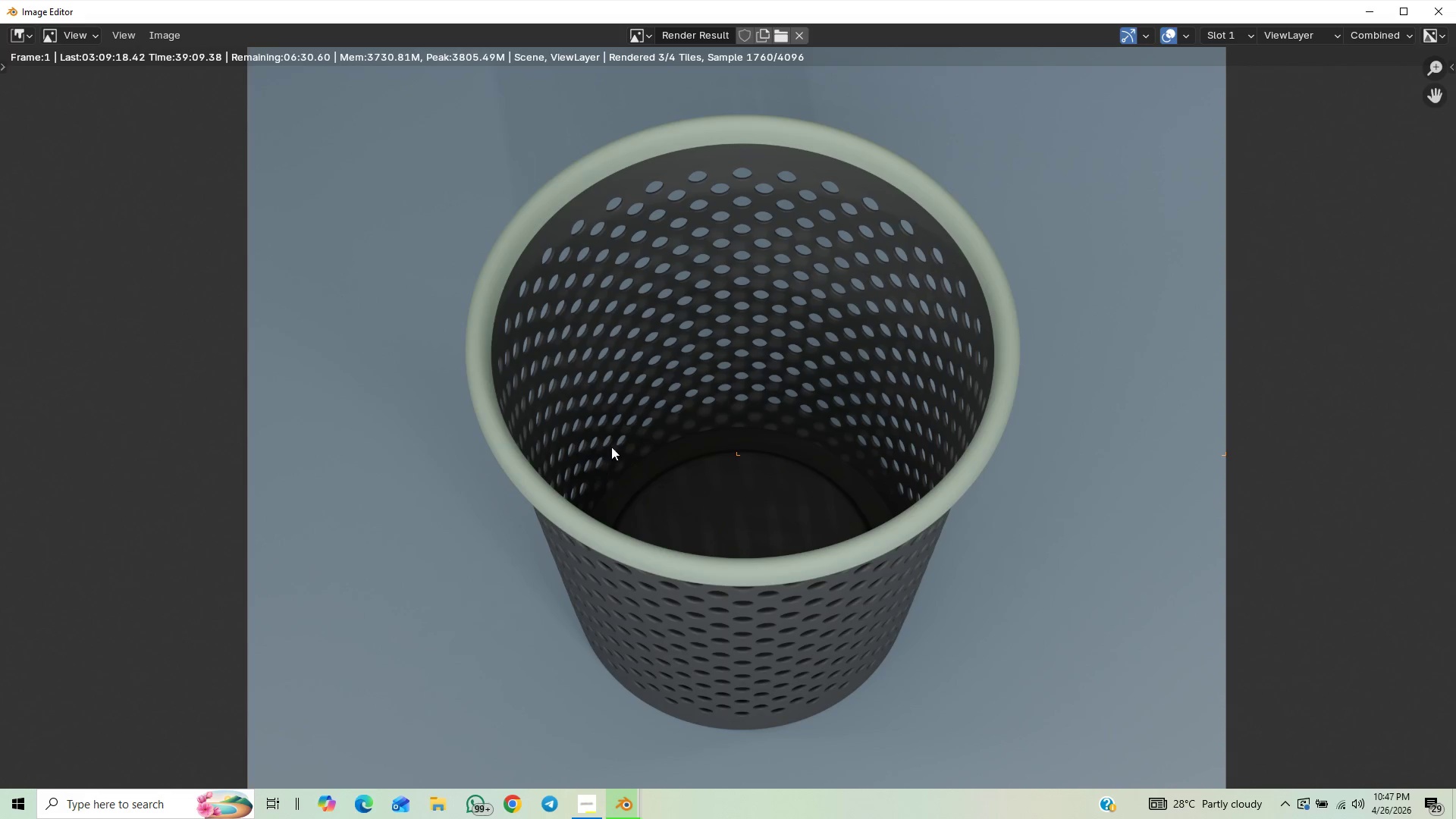 
scroll: coordinate [613, 442], scroll_direction: down, amount: 1.0
 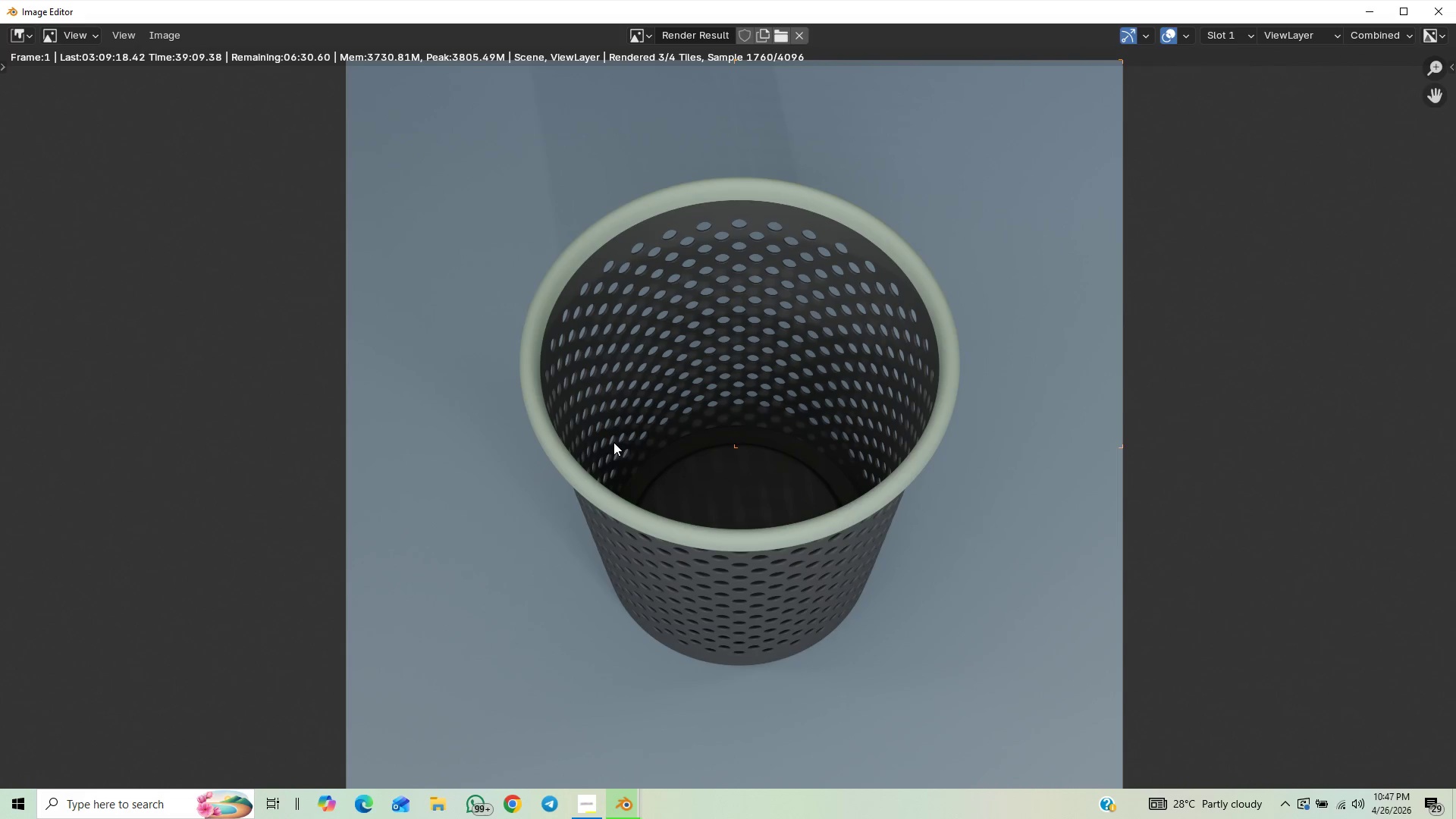 
scroll: coordinate [613, 442], scroll_direction: up, amount: 1.0
 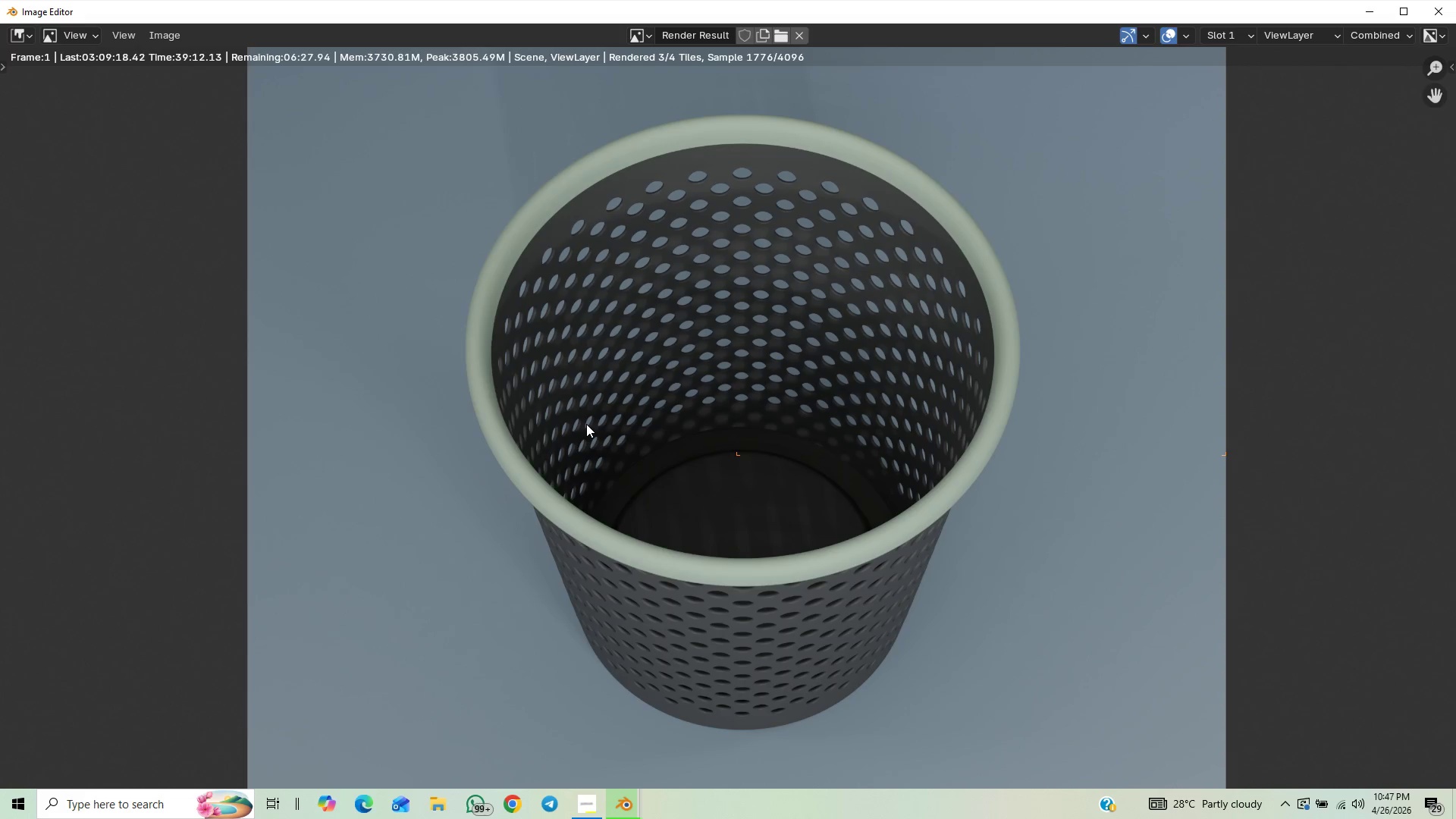 
scroll: coordinate [586, 424], scroll_direction: none, amount: 0.0
 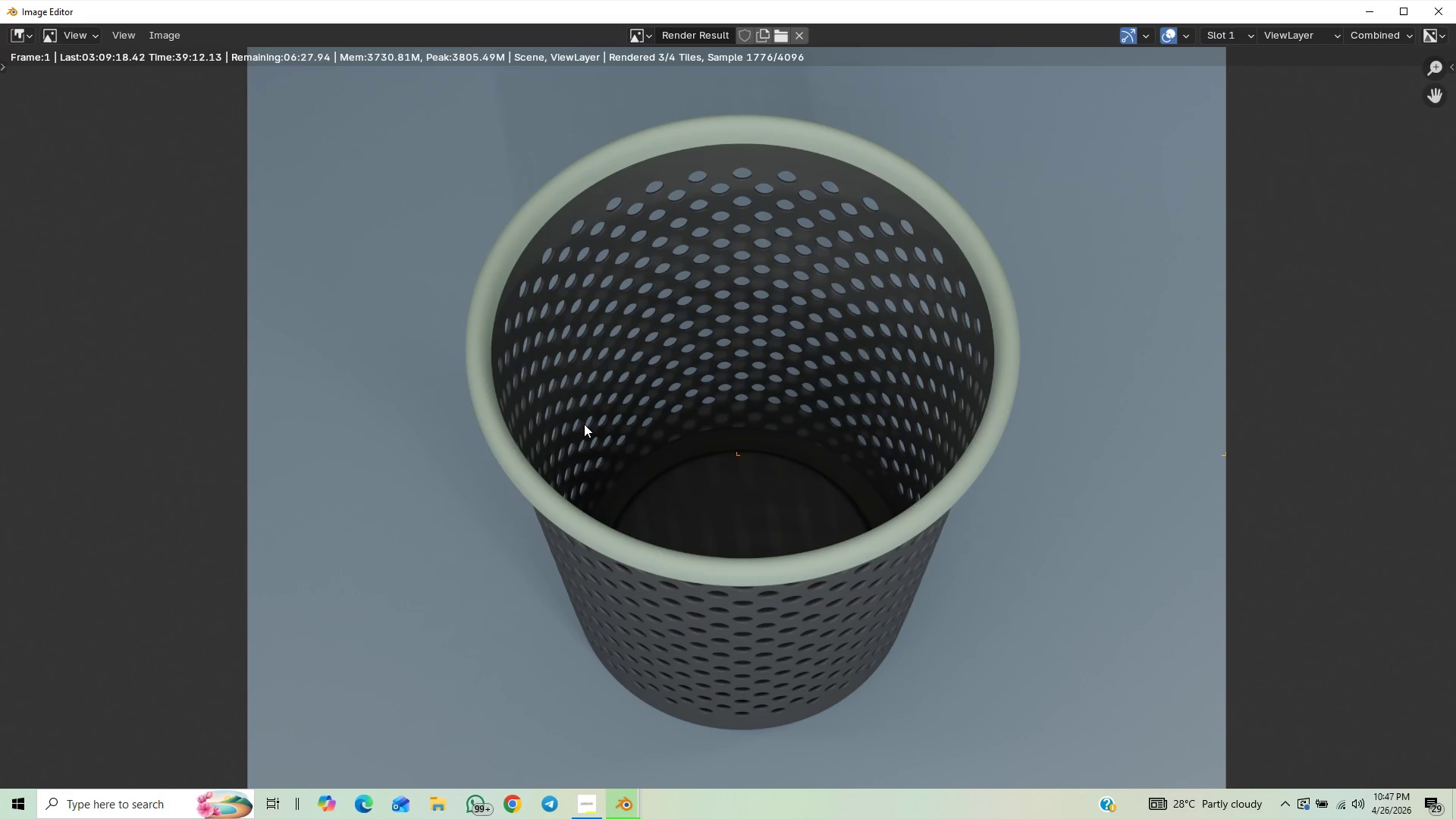 
scroll: coordinate [584, 424], scroll_direction: down, amount: 2.0
 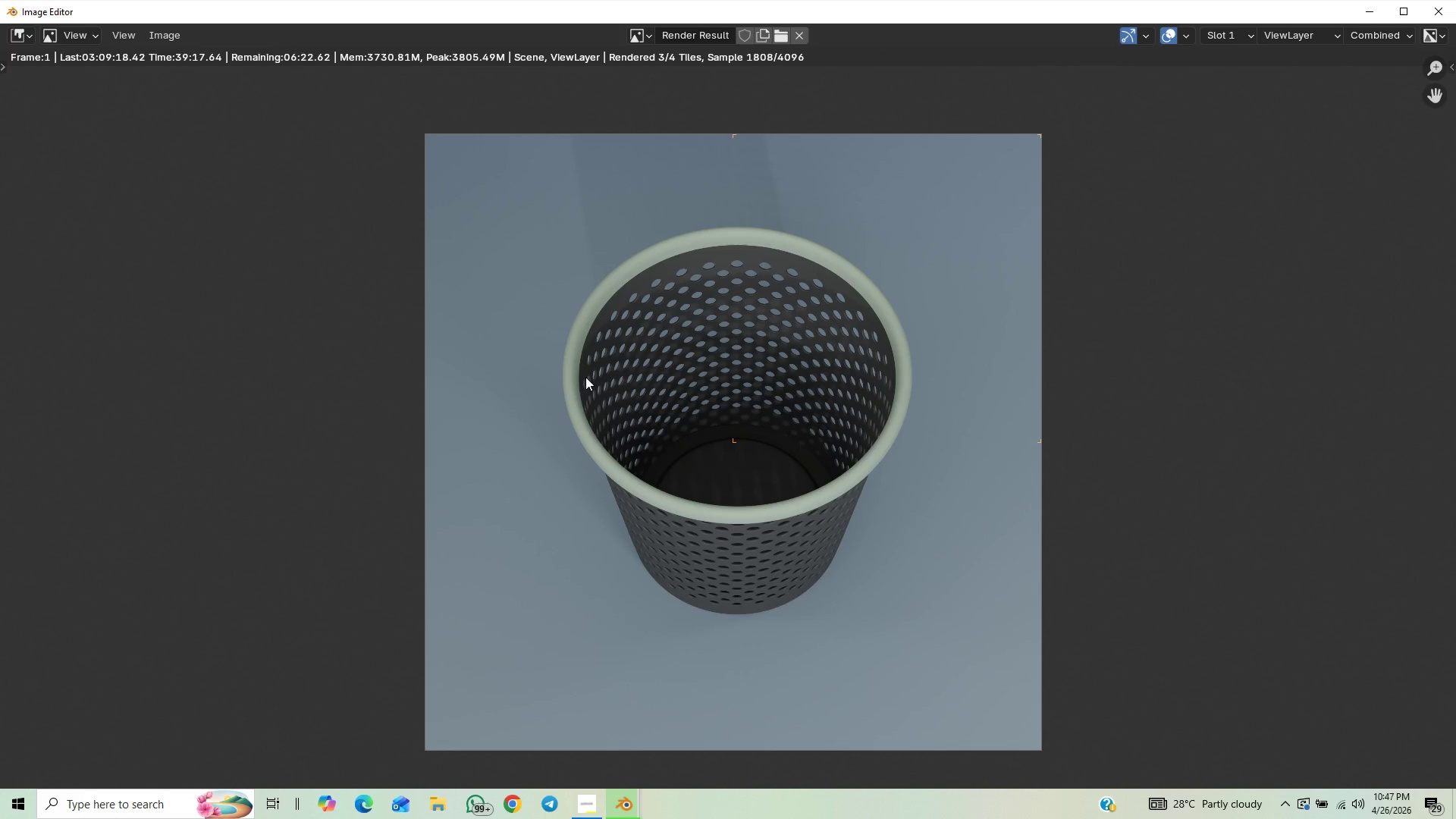 
wait(5.73)
 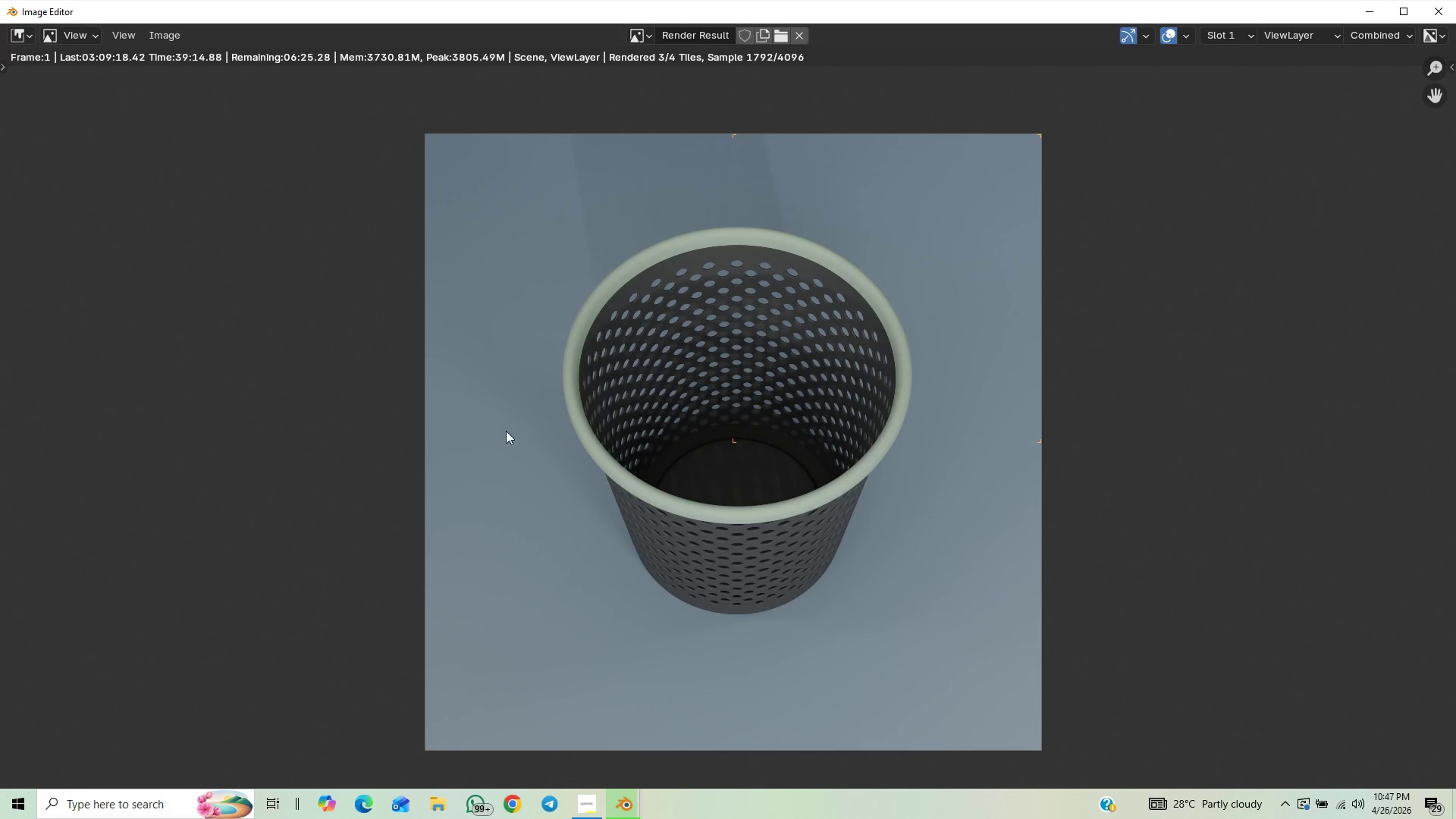 
scroll: coordinate [554, 382], scroll_direction: up, amount: 2.0
 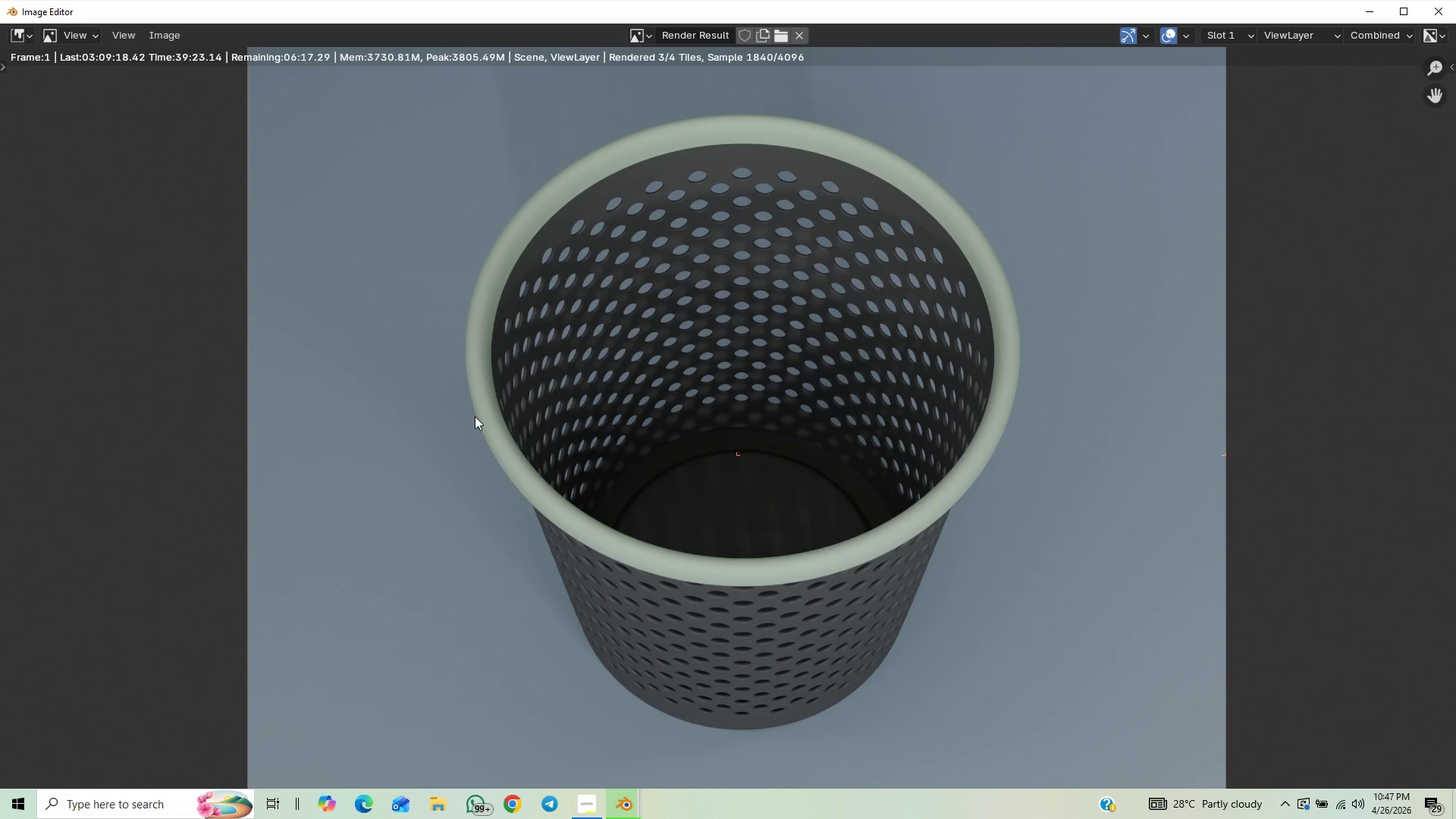 
scroll: coordinate [478, 405], scroll_direction: down, amount: 3.0
 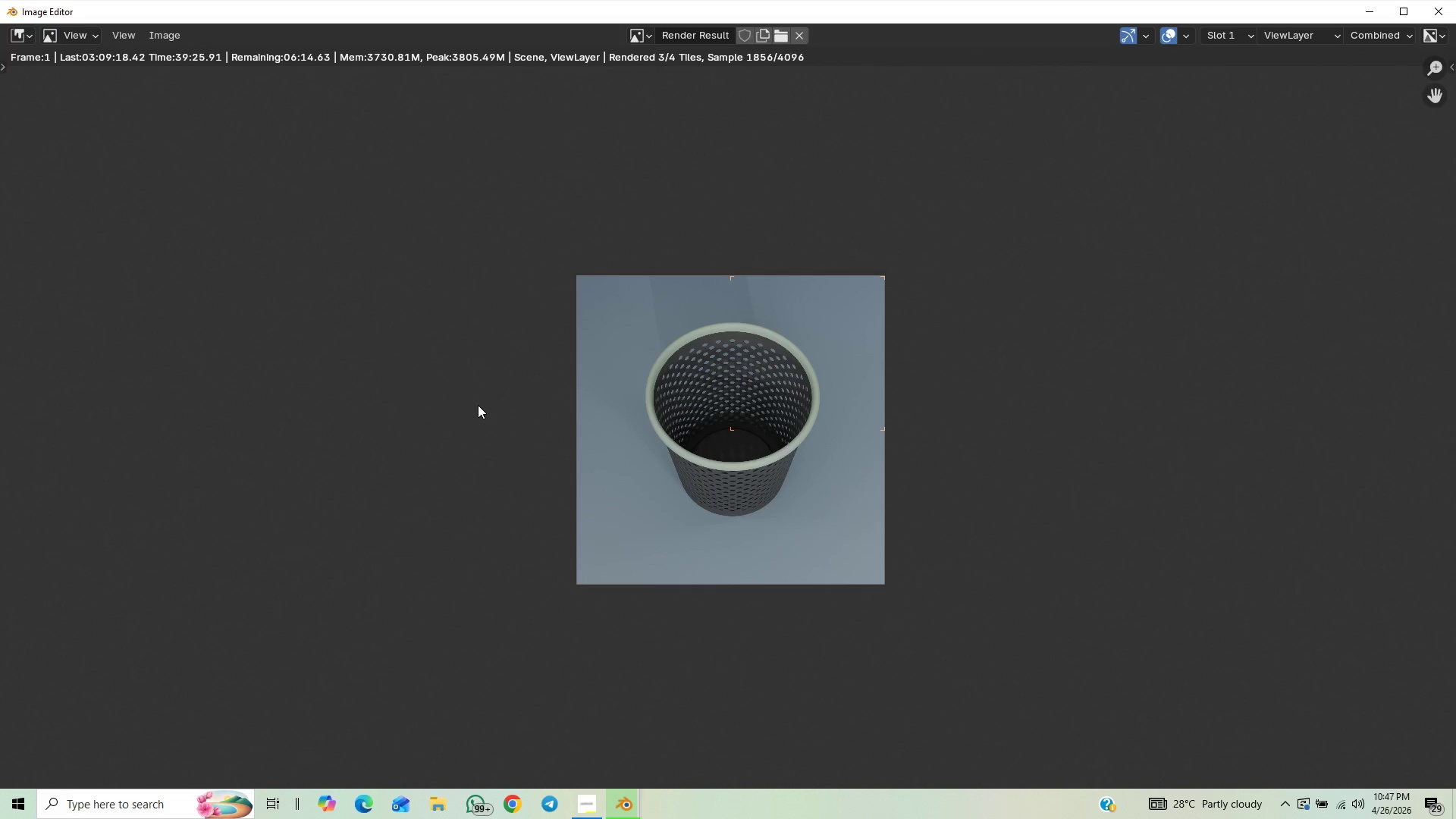 
scroll: coordinate [478, 405], scroll_direction: up, amount: 1.0
 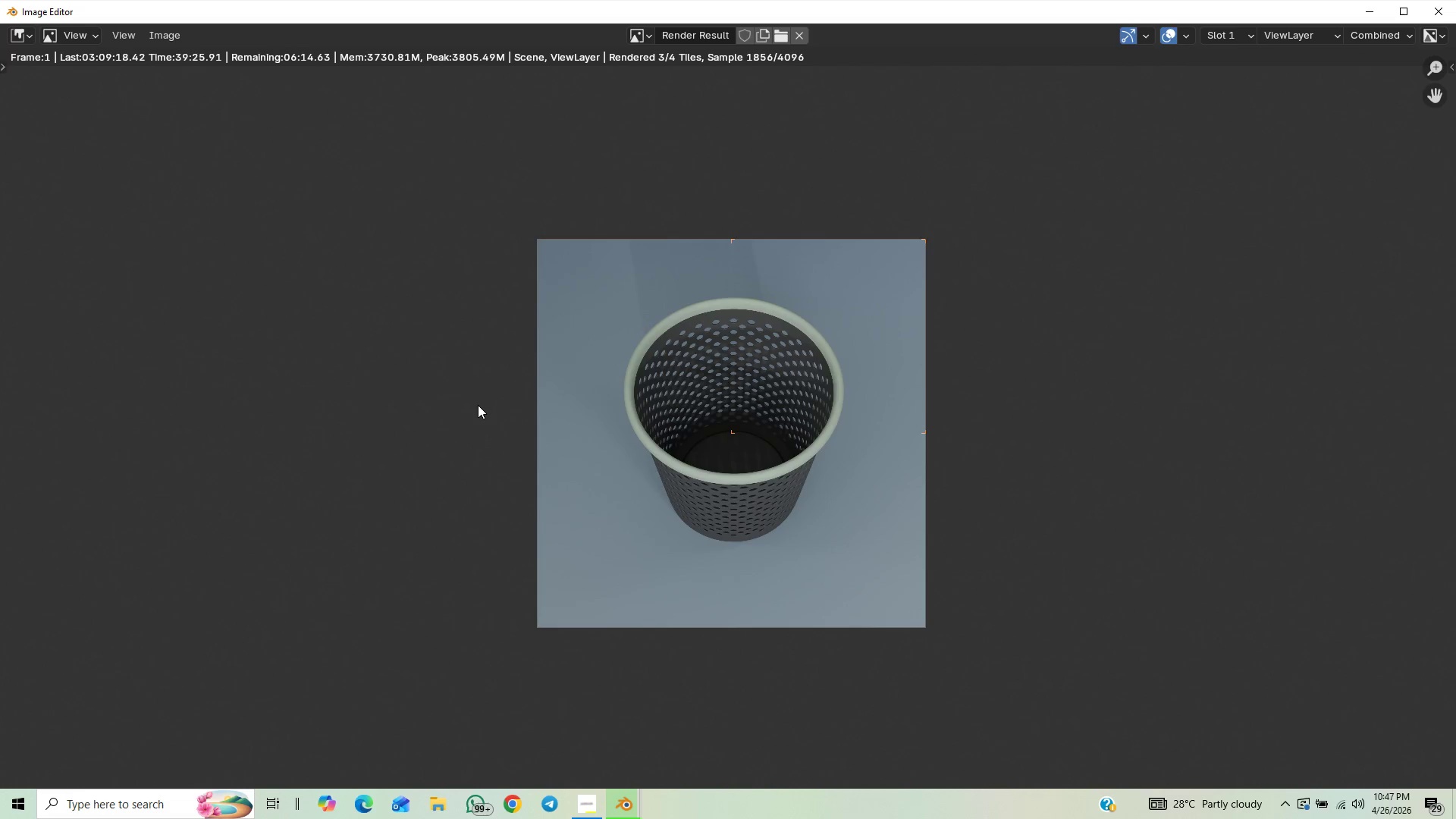 
scroll: coordinate [478, 405], scroll_direction: down, amount: 1.0
 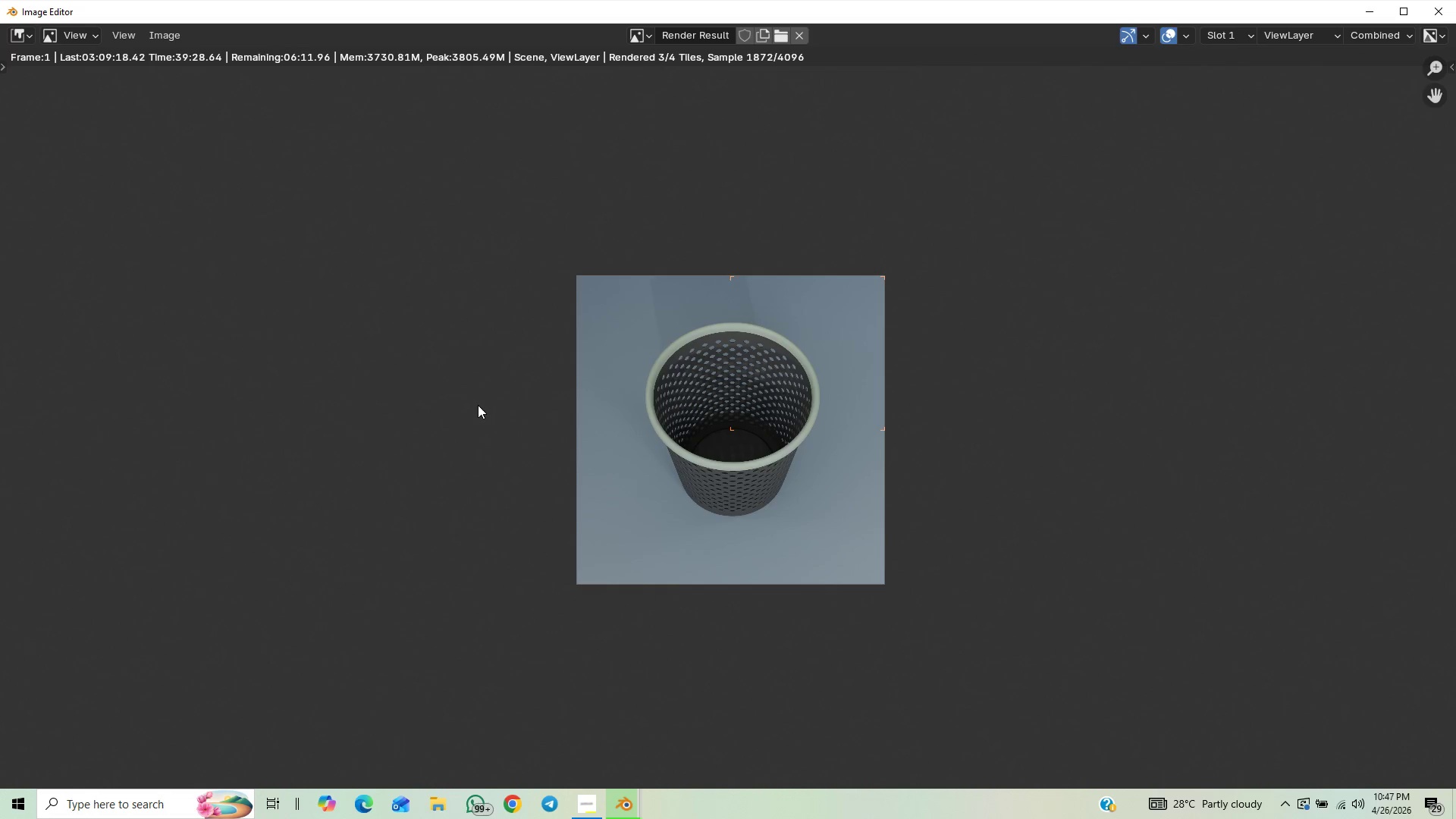 
scroll: coordinate [478, 405], scroll_direction: up, amount: 2.0
 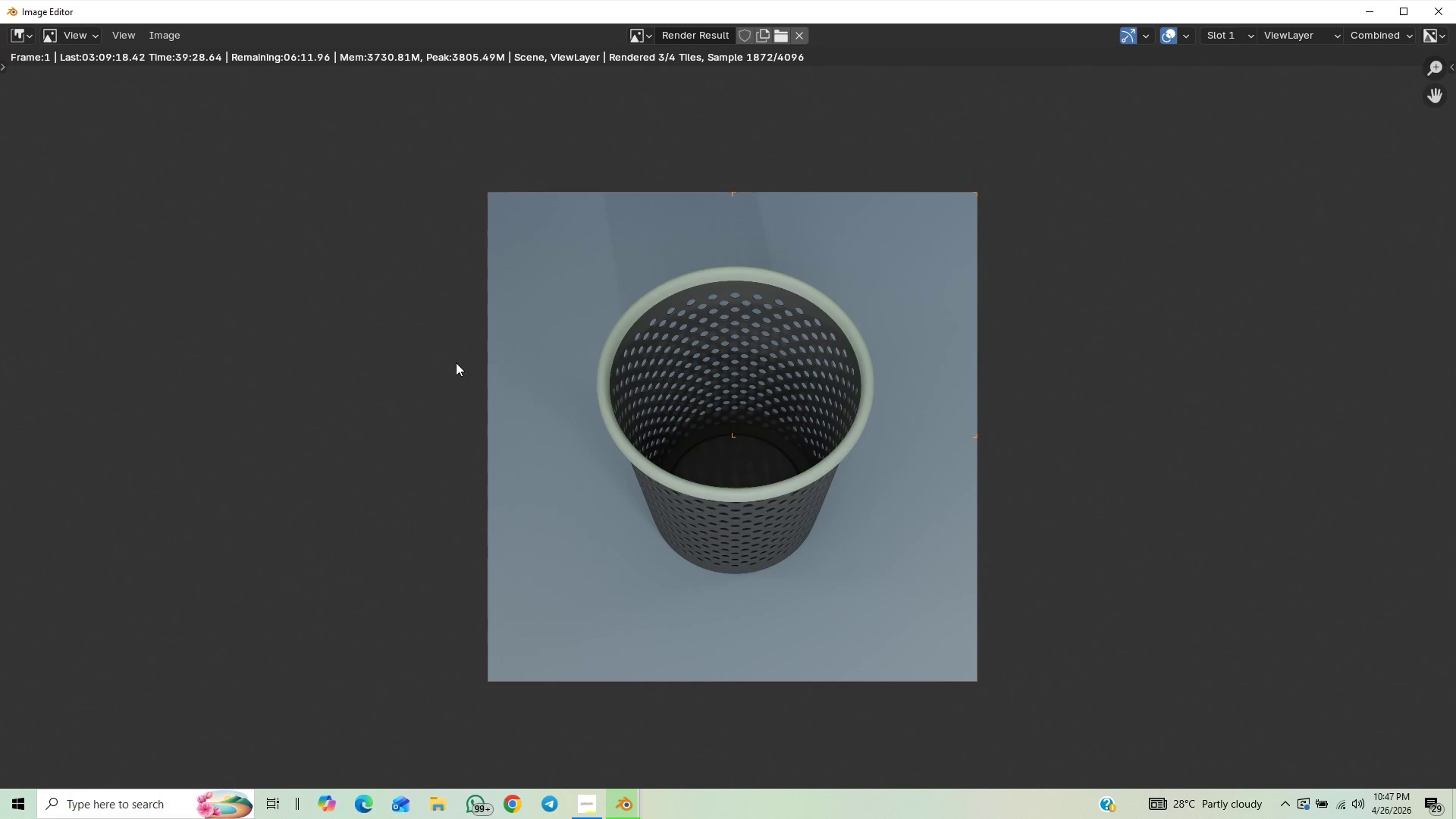 
scroll: coordinate [432, 325], scroll_direction: down, amount: 2.0
 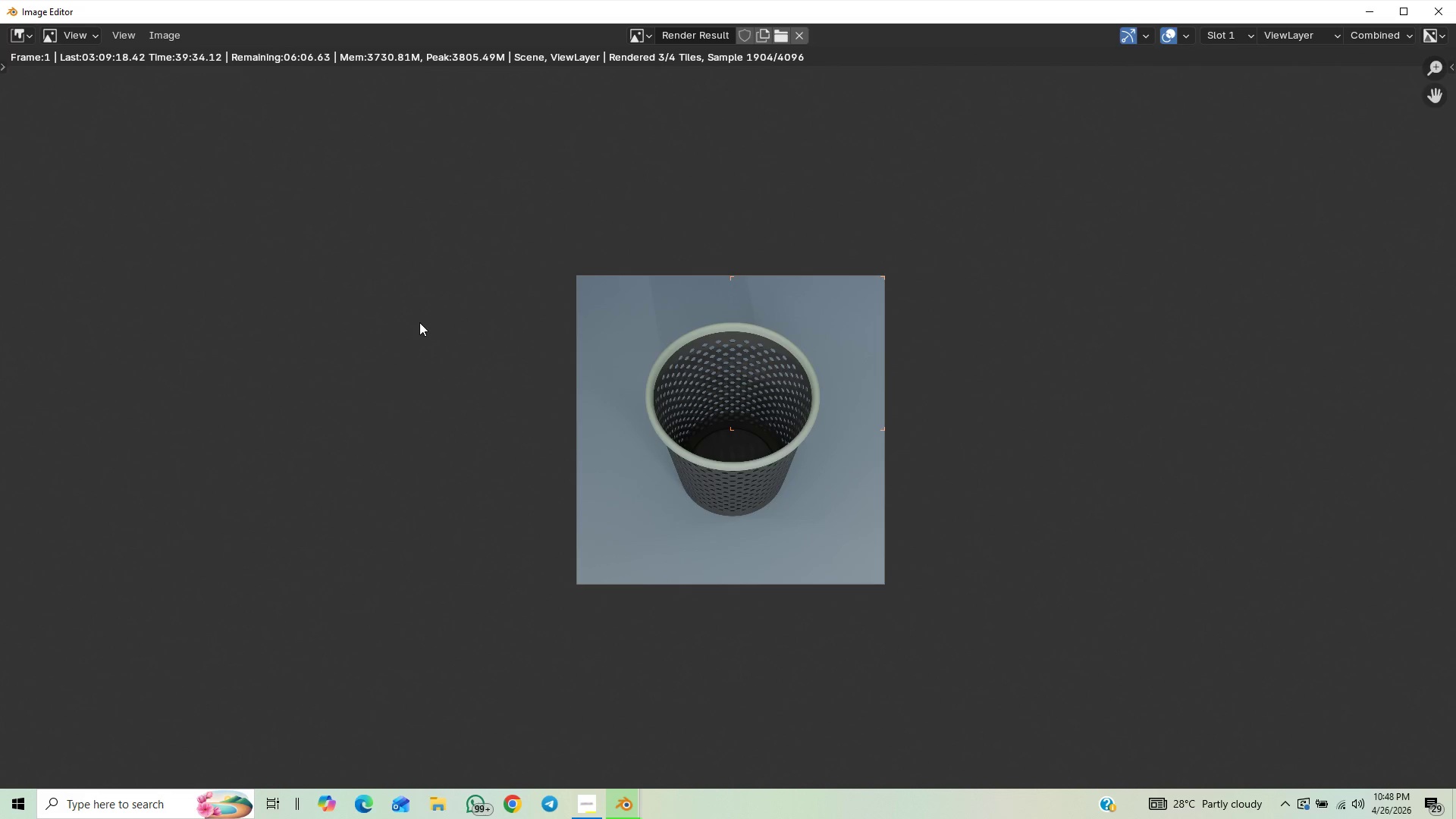 
scroll: coordinate [448, 390], scroll_direction: up, amount: 4.0
 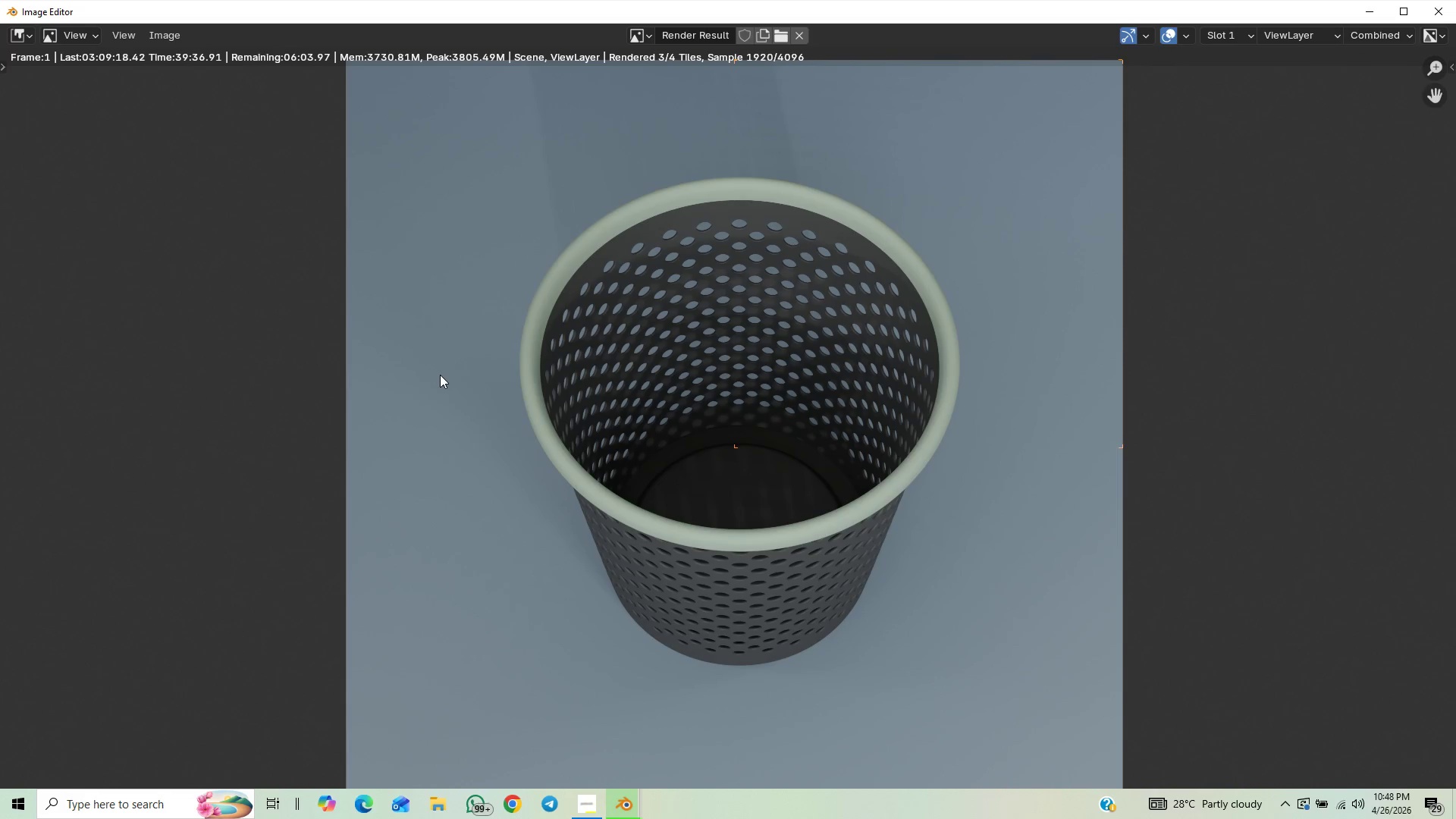 
scroll: coordinate [440, 374], scroll_direction: none, amount: 0.0
 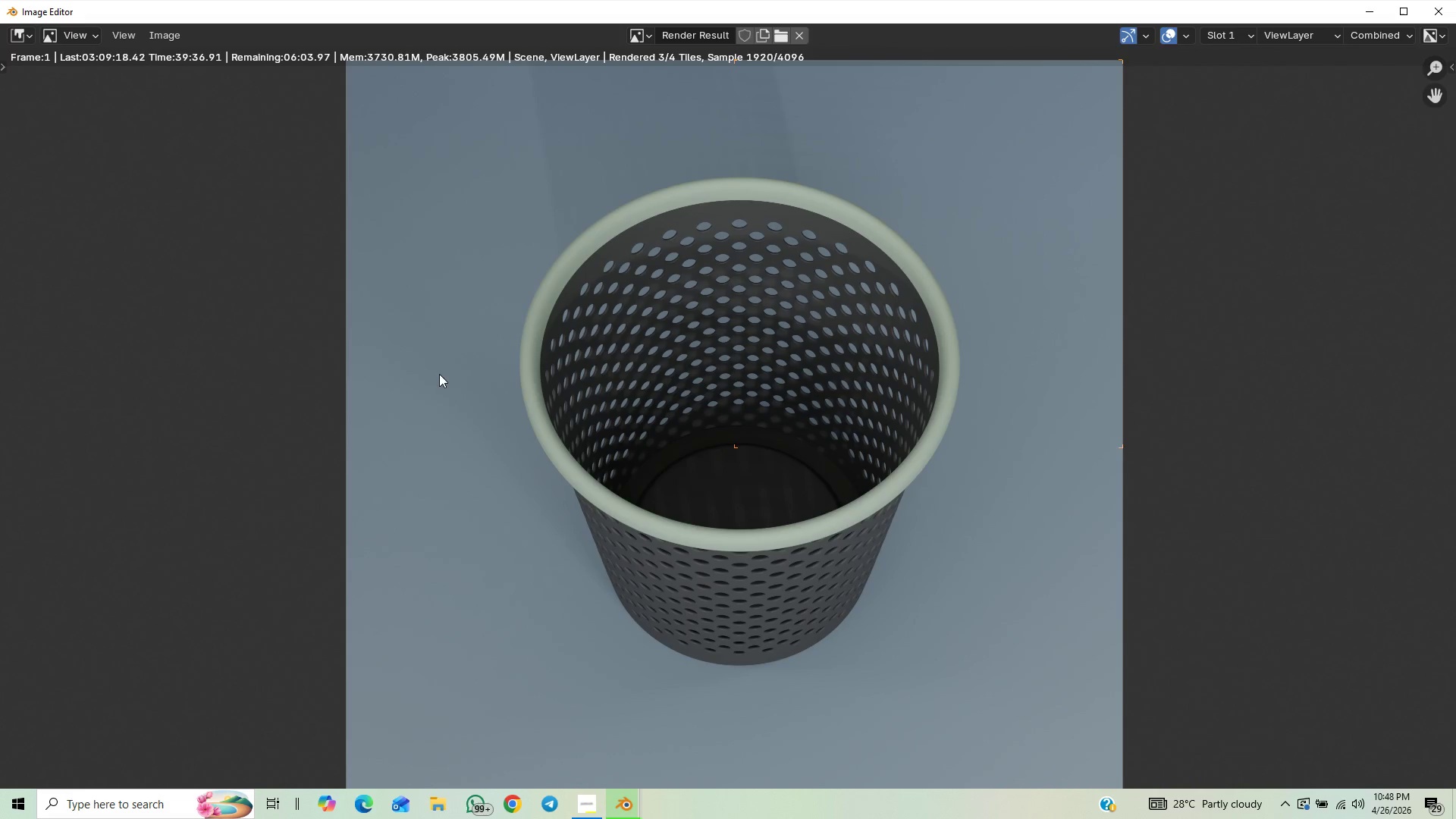 
scroll: coordinate [438, 375], scroll_direction: down, amount: 1.0
 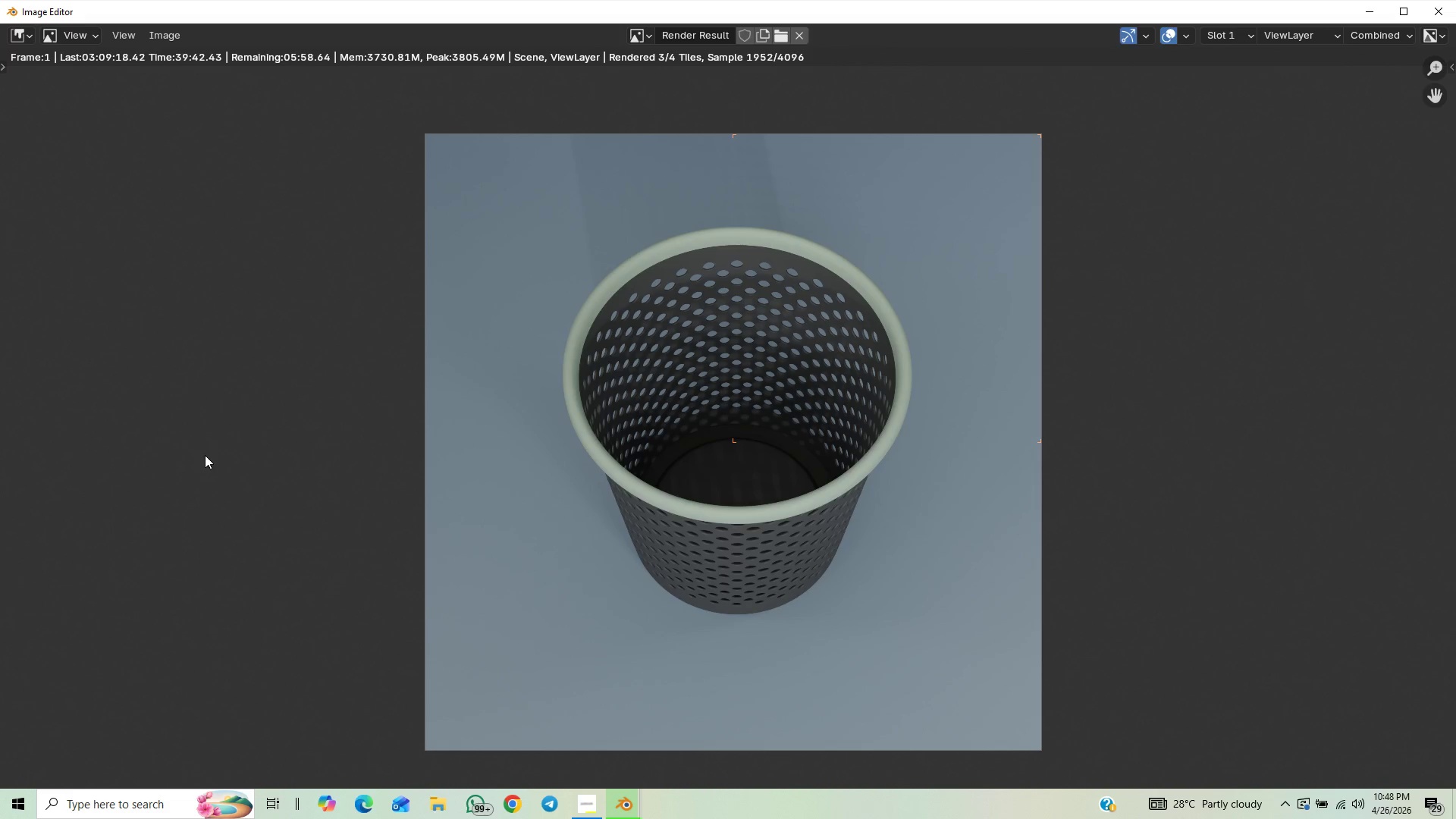 
wait(9.47)
 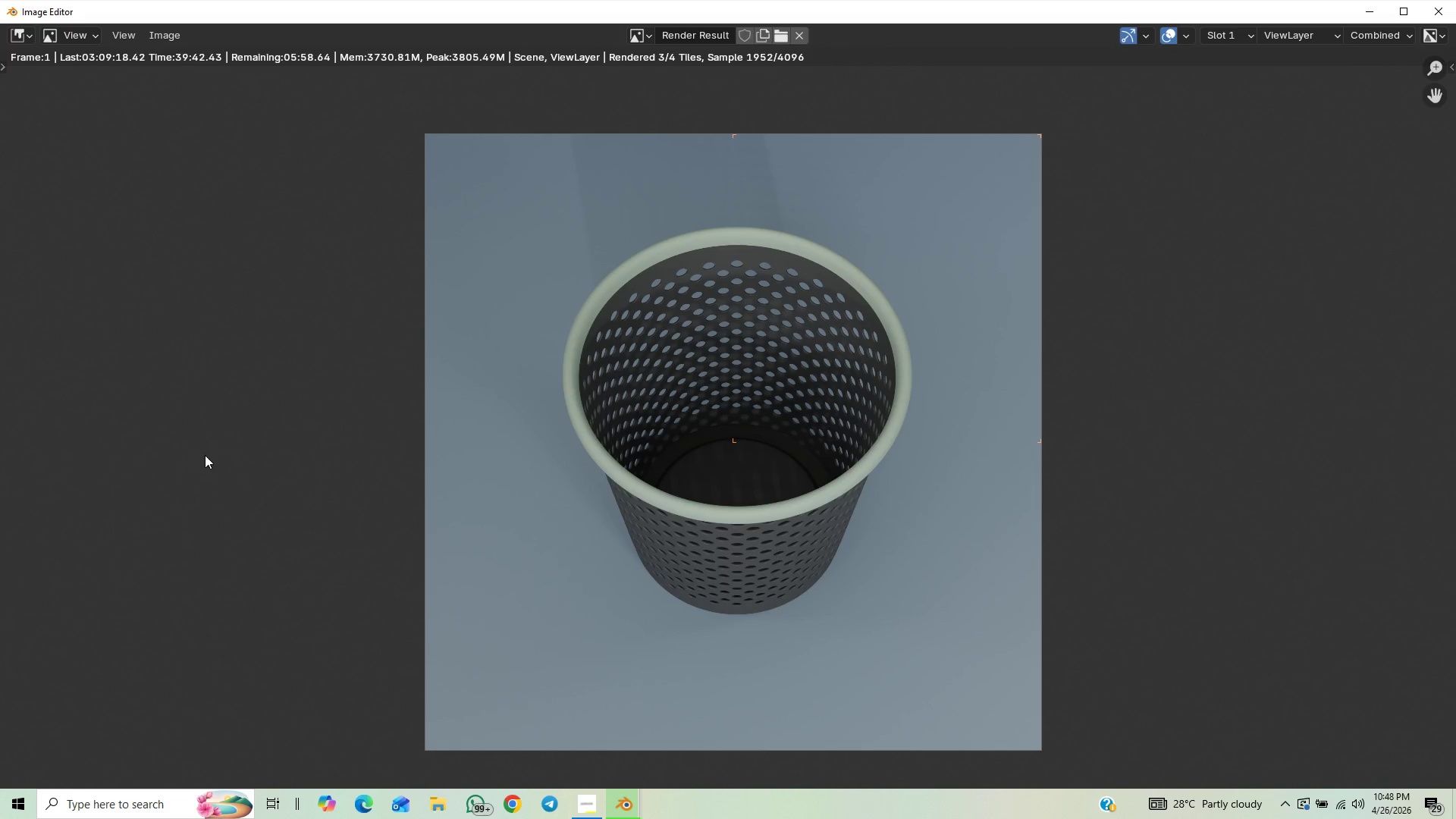 
scroll: coordinate [501, 407], scroll_direction: up, amount: 2.0
 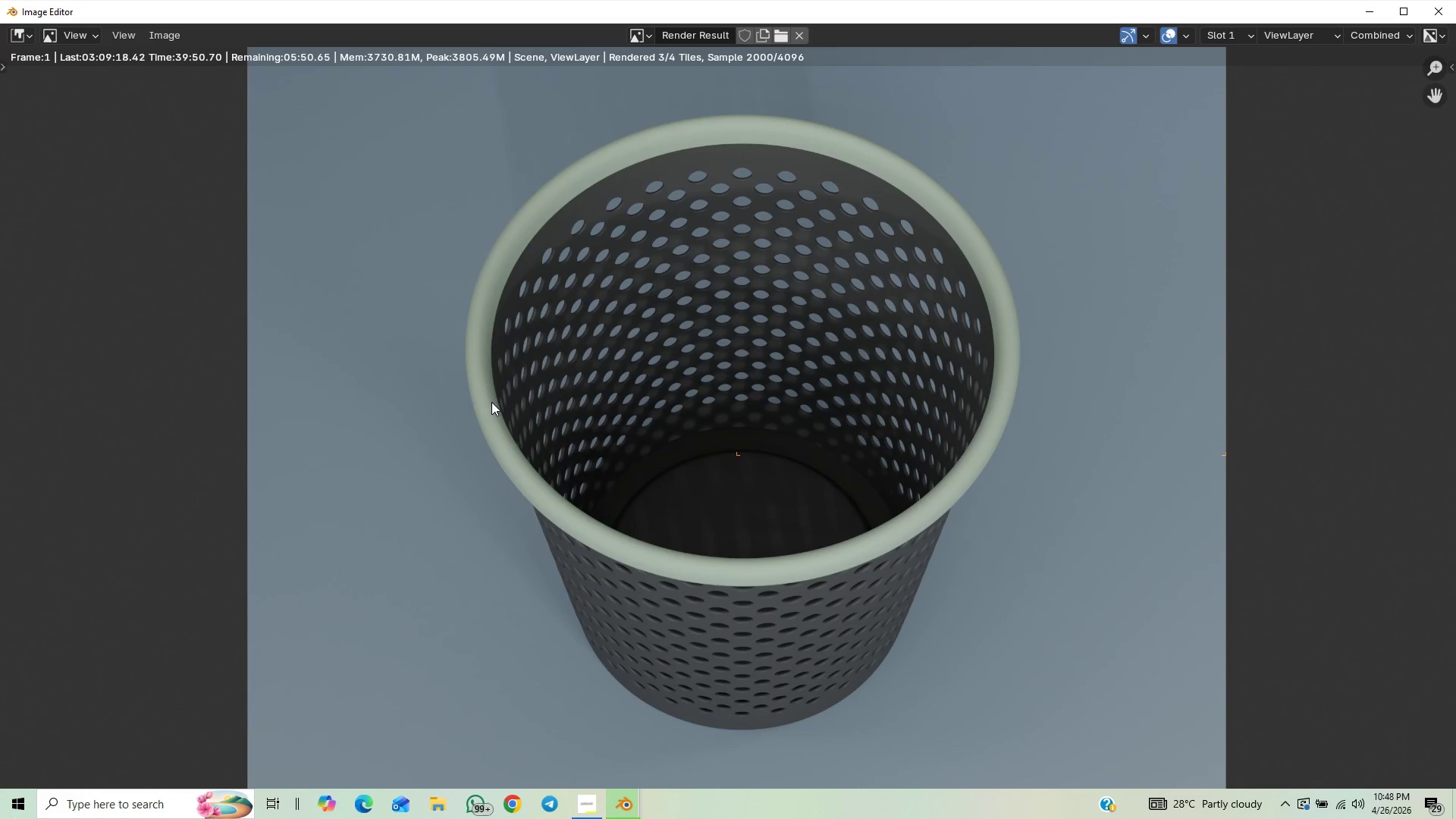 
scroll: coordinate [516, 321], scroll_direction: down, amount: 2.0
 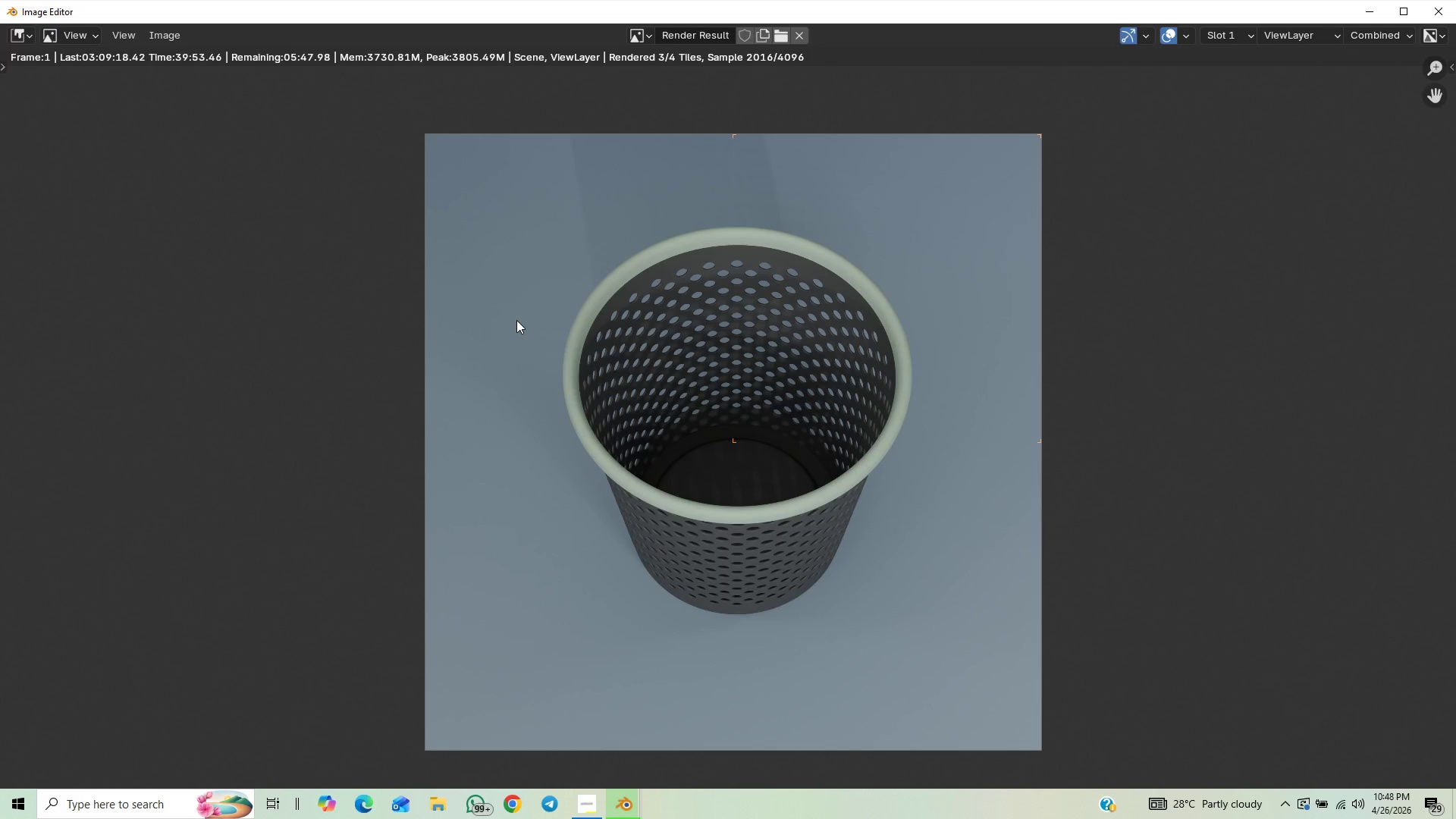 
scroll: coordinate [505, 353], scroll_direction: up, amount: 3.0
 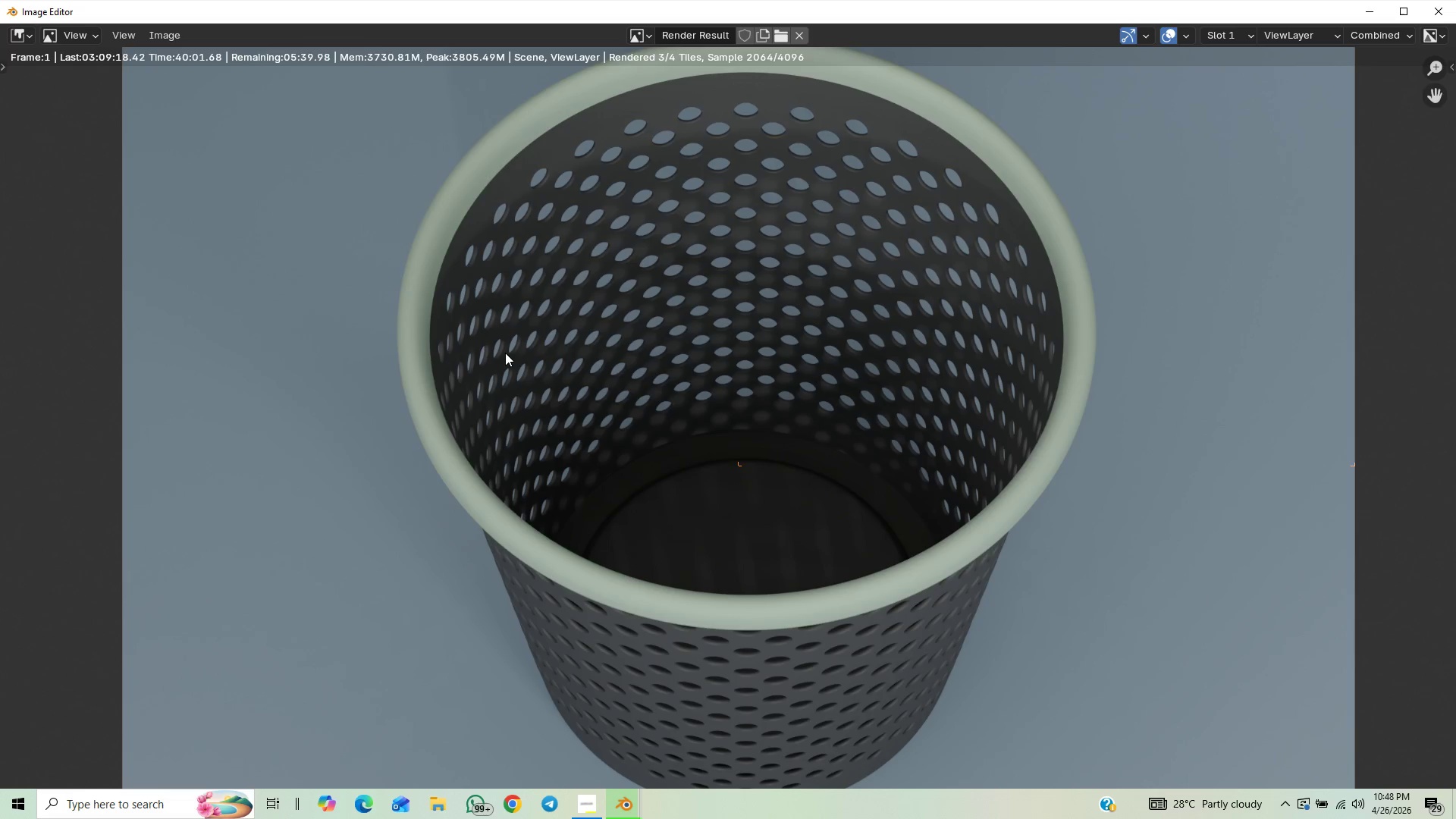 
scroll: coordinate [505, 353], scroll_direction: down, amount: 3.0
 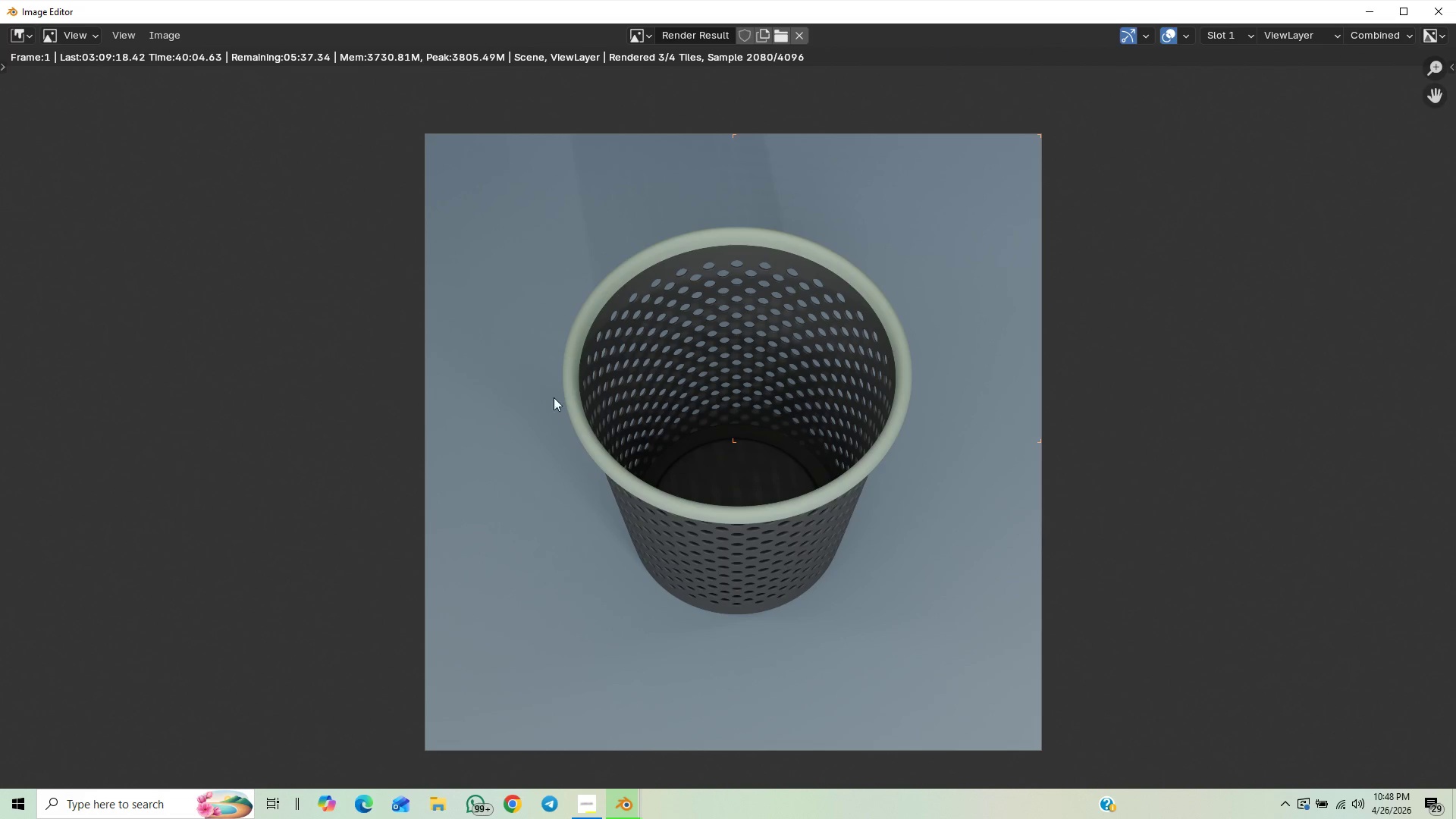 
scroll: coordinate [602, 367], scroll_direction: up, amount: 5.0
 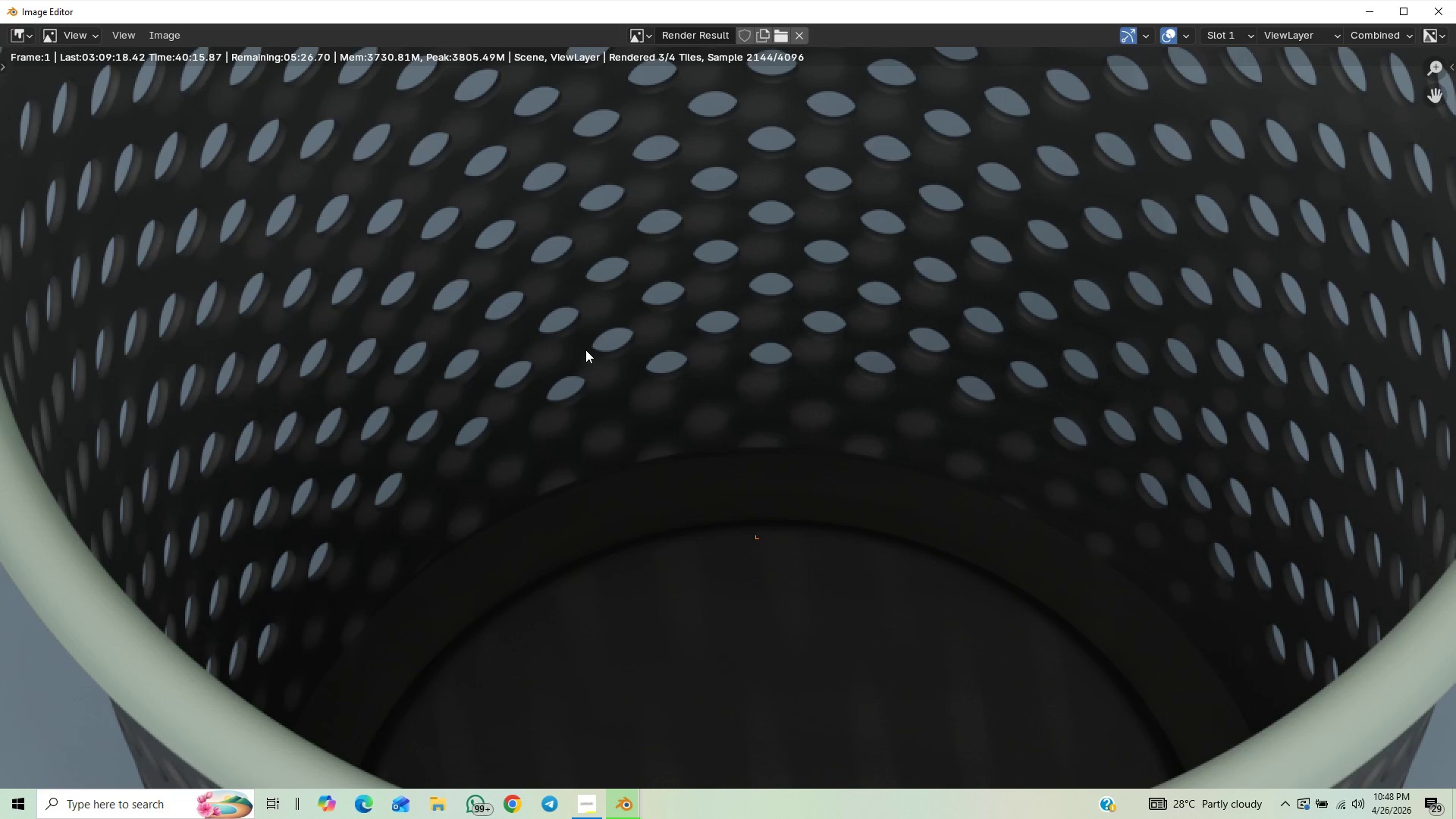 
scroll: coordinate [544, 367], scroll_direction: down, amount: 4.0
 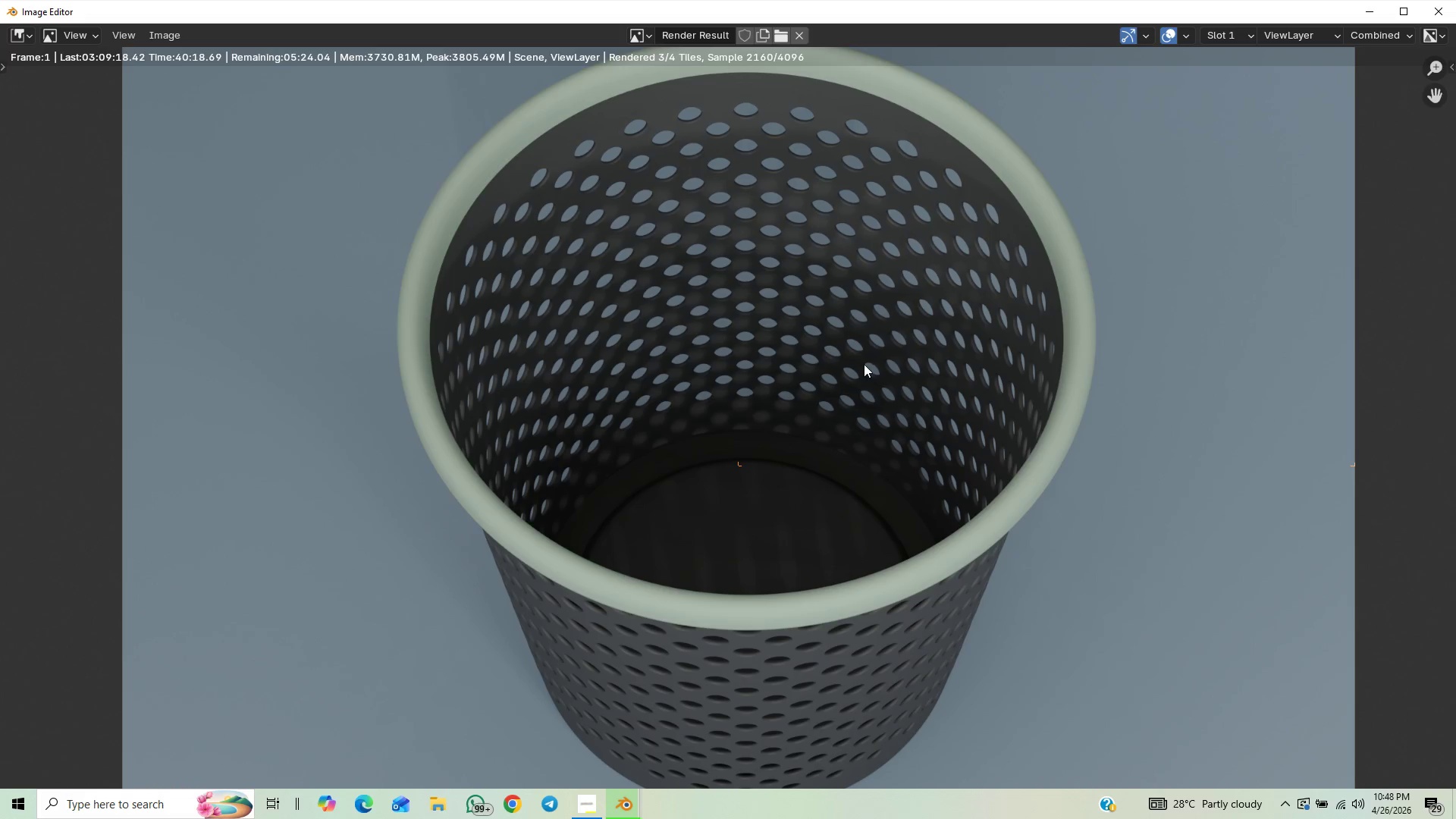 
scroll: coordinate [803, 297], scroll_direction: up, amount: 1.0
 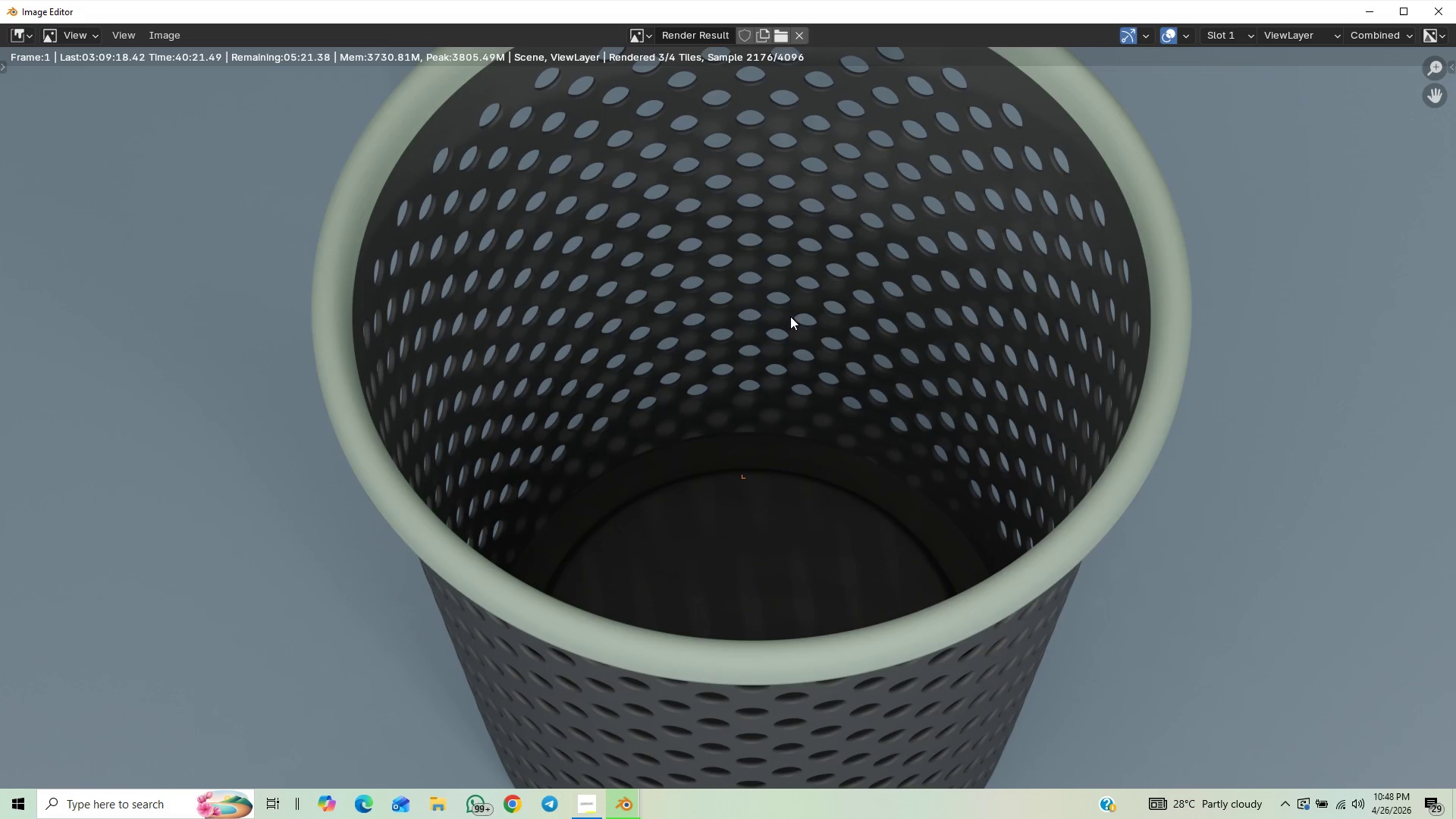 
scroll: coordinate [780, 307], scroll_direction: down, amount: 2.0
 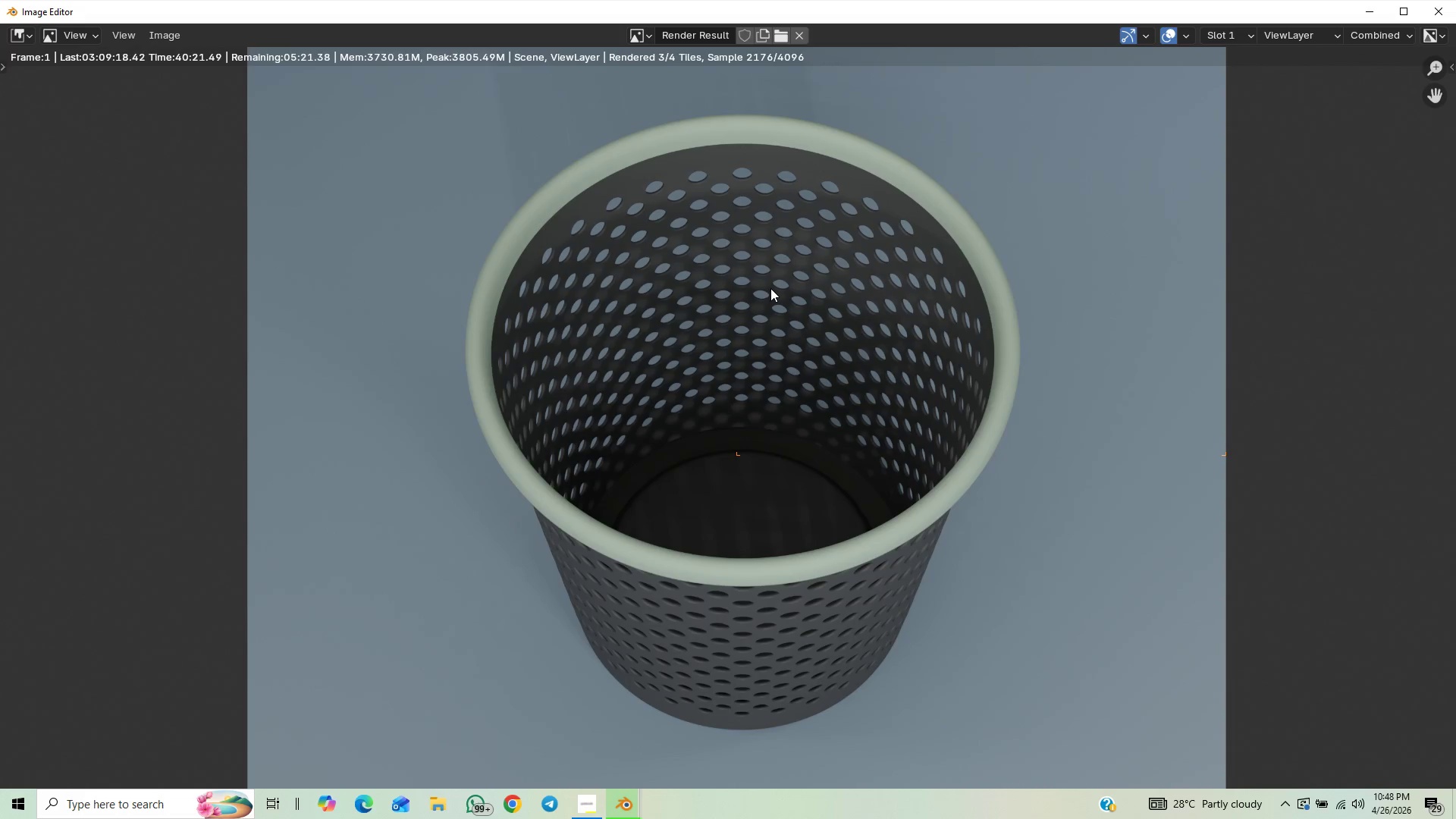 
scroll: coordinate [770, 288], scroll_direction: up, amount: 2.0
 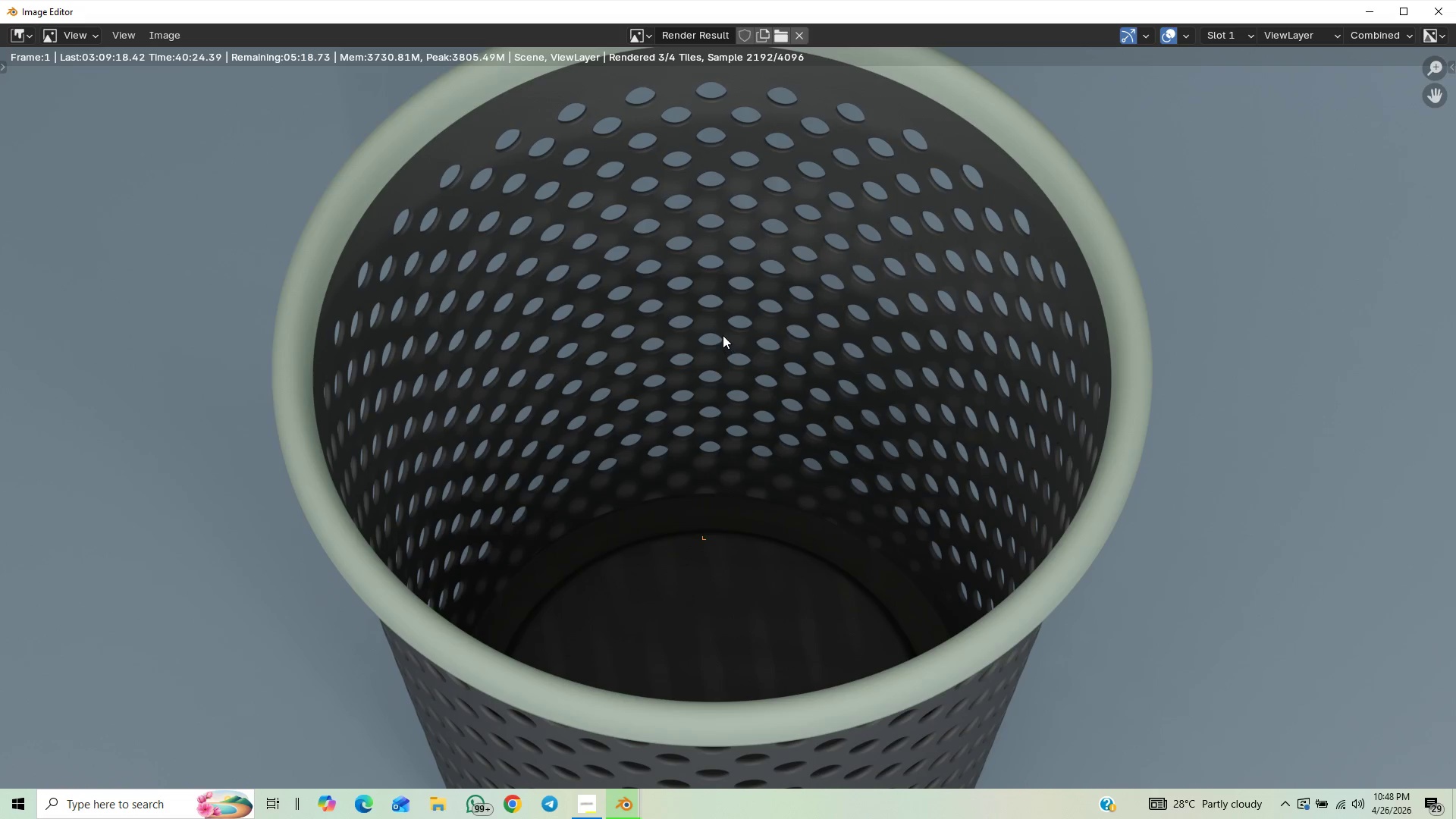 
wait(7.95)
 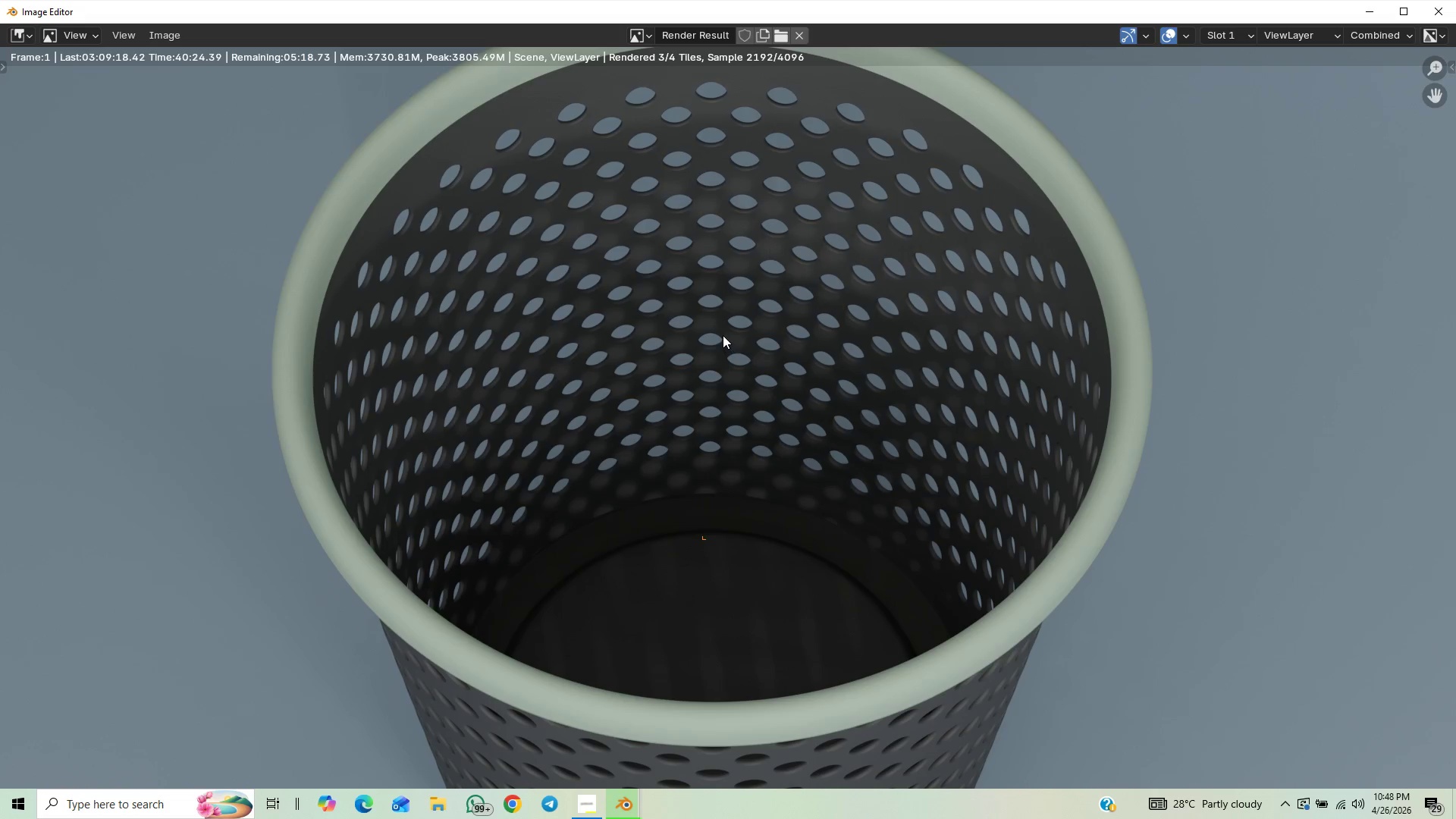 
scroll: coordinate [1024, 516], scroll_direction: down, amount: 4.0
 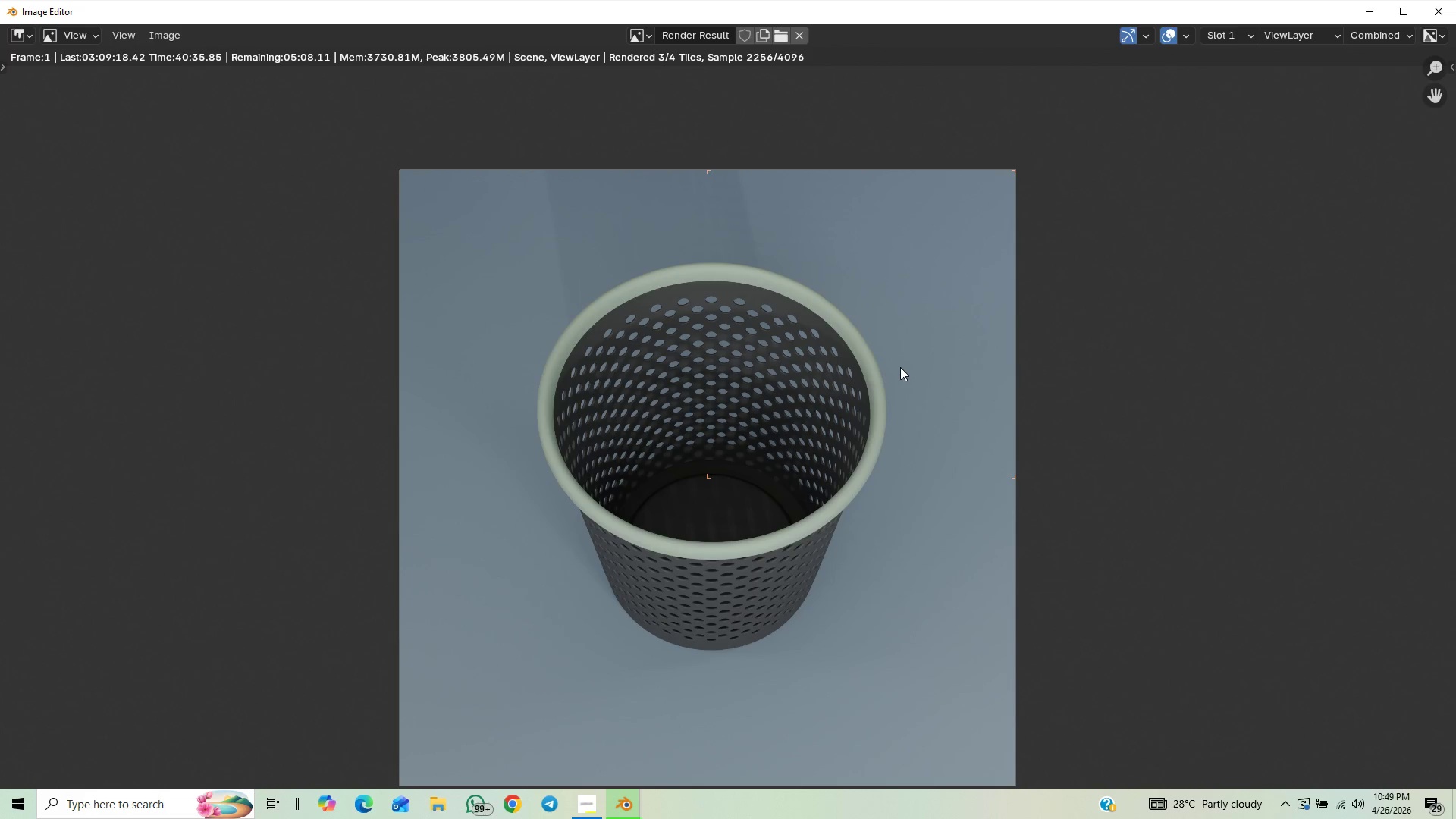 
scroll: coordinate [900, 367], scroll_direction: up, amount: 1.0
 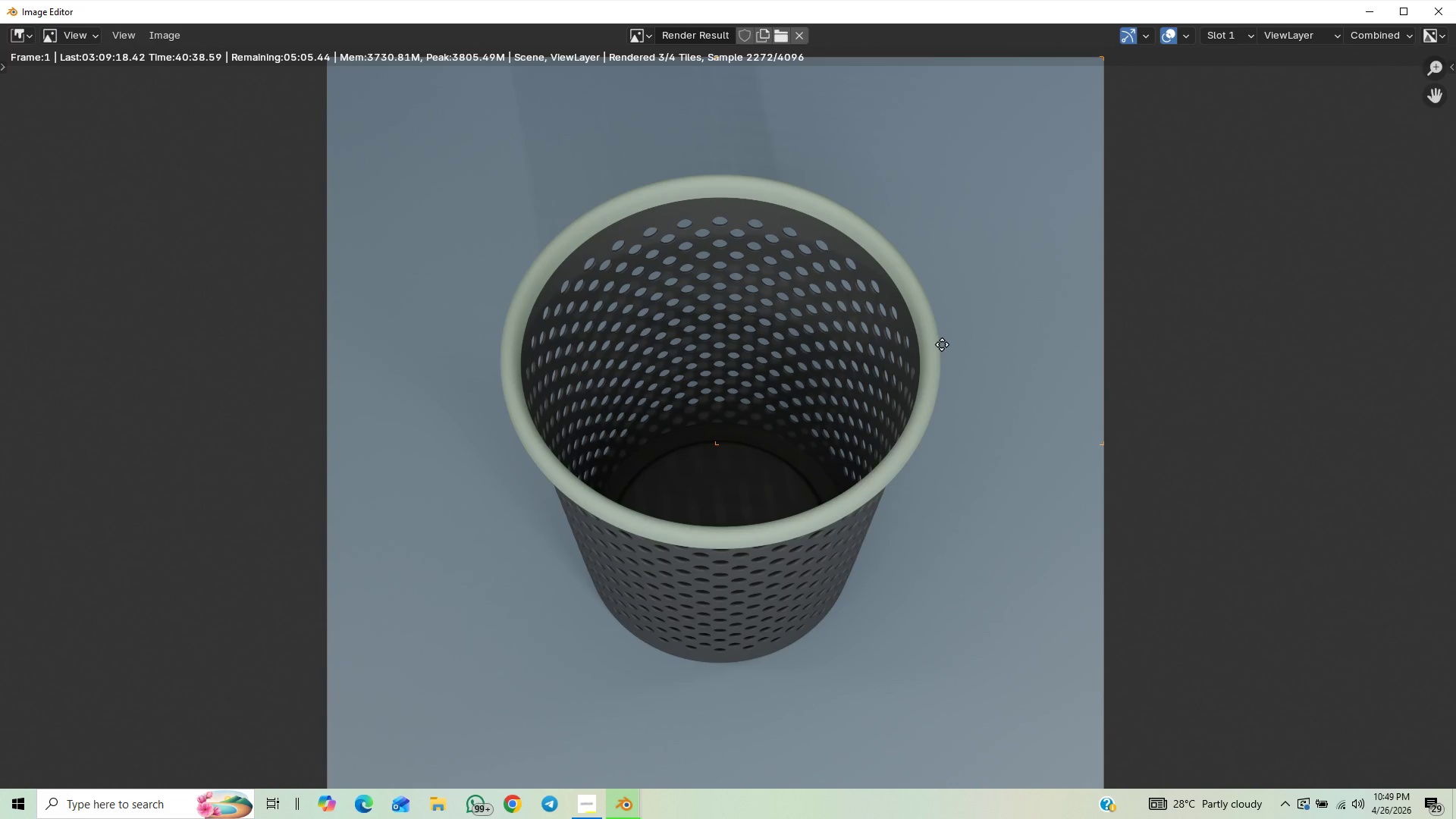 
scroll: coordinate [942, 344], scroll_direction: down, amount: 1.0
 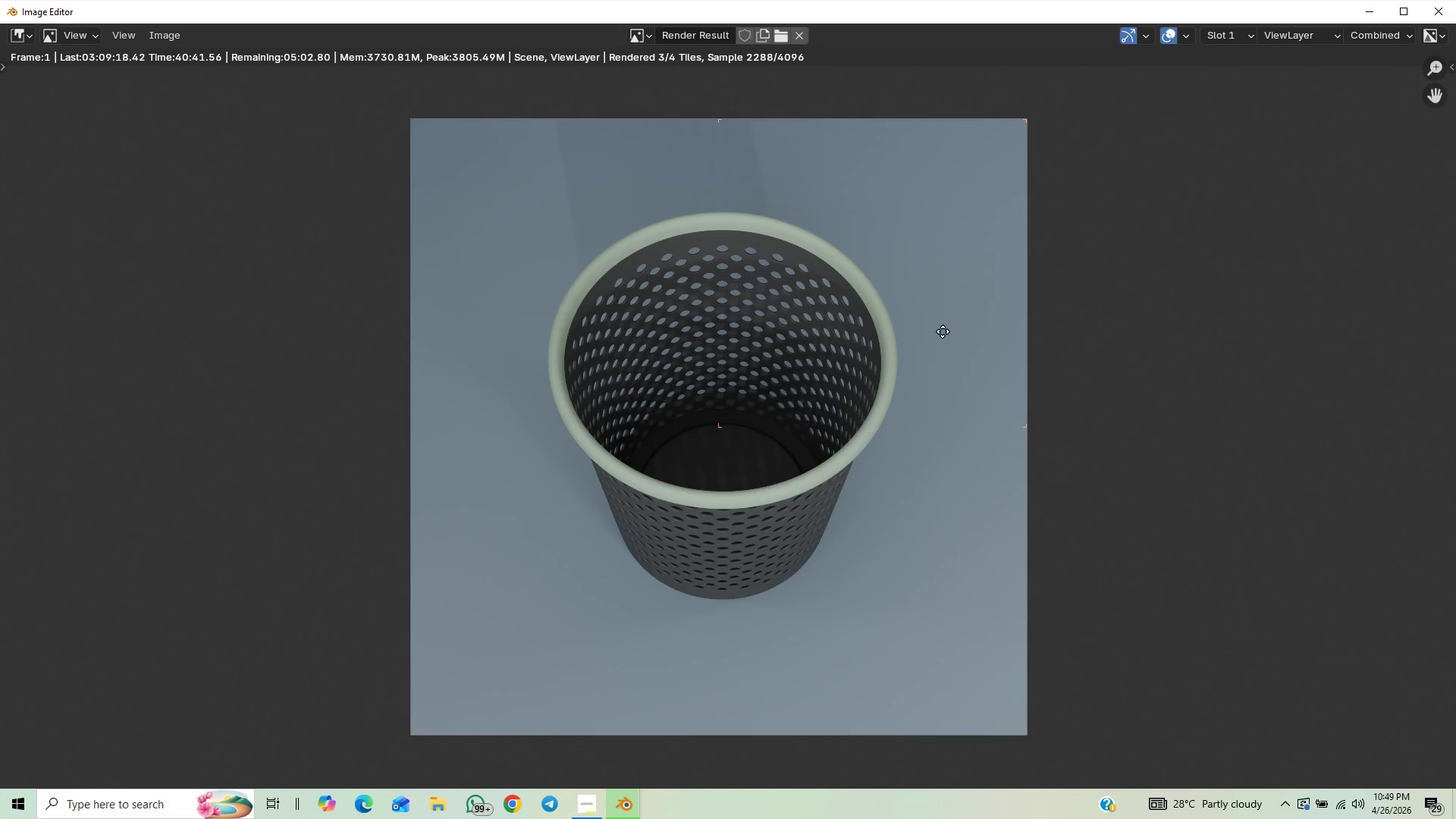 
scroll: coordinate [942, 331], scroll_direction: up, amount: 1.0
 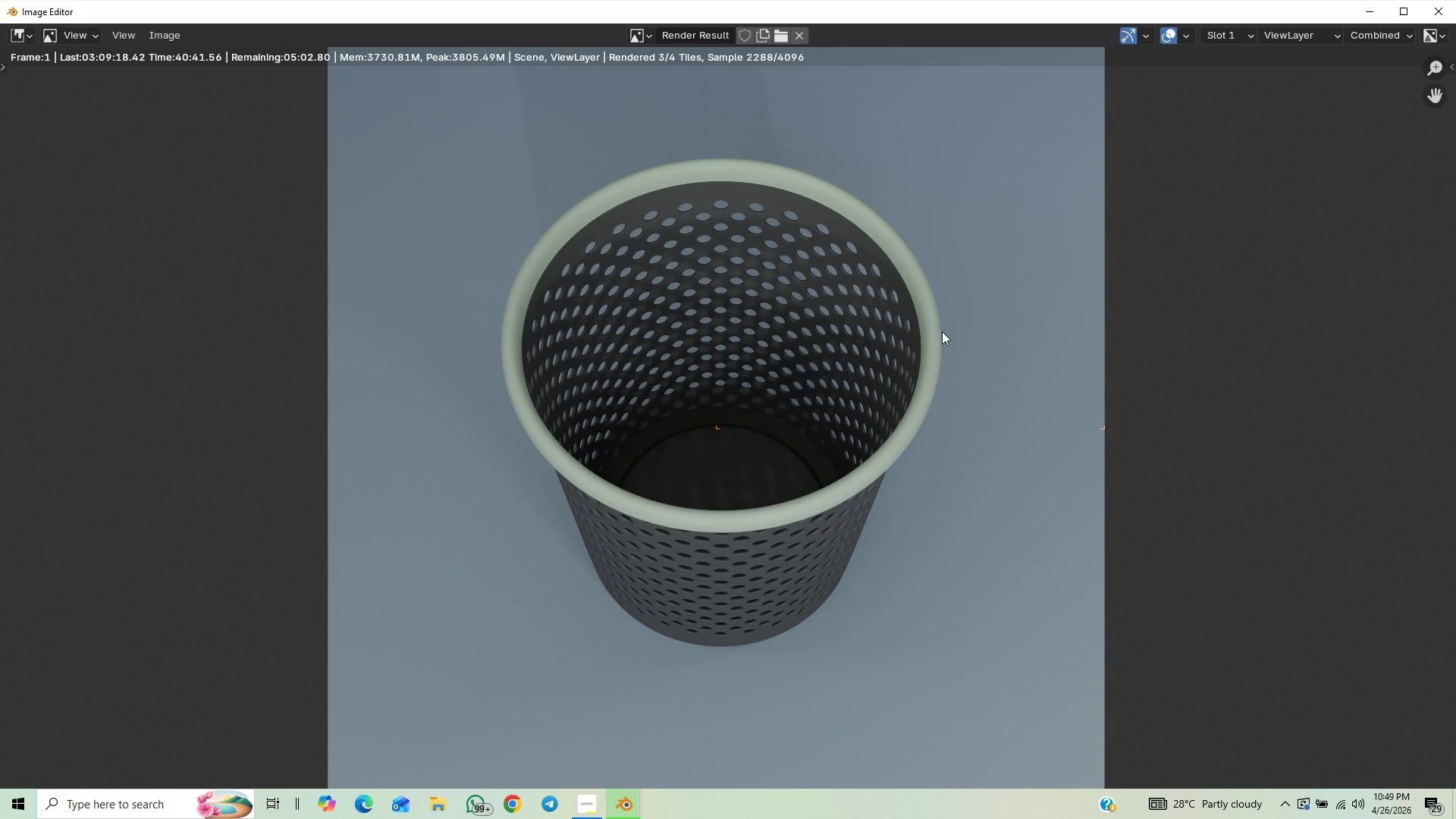 
scroll: coordinate [942, 333], scroll_direction: none, amount: 0.0
 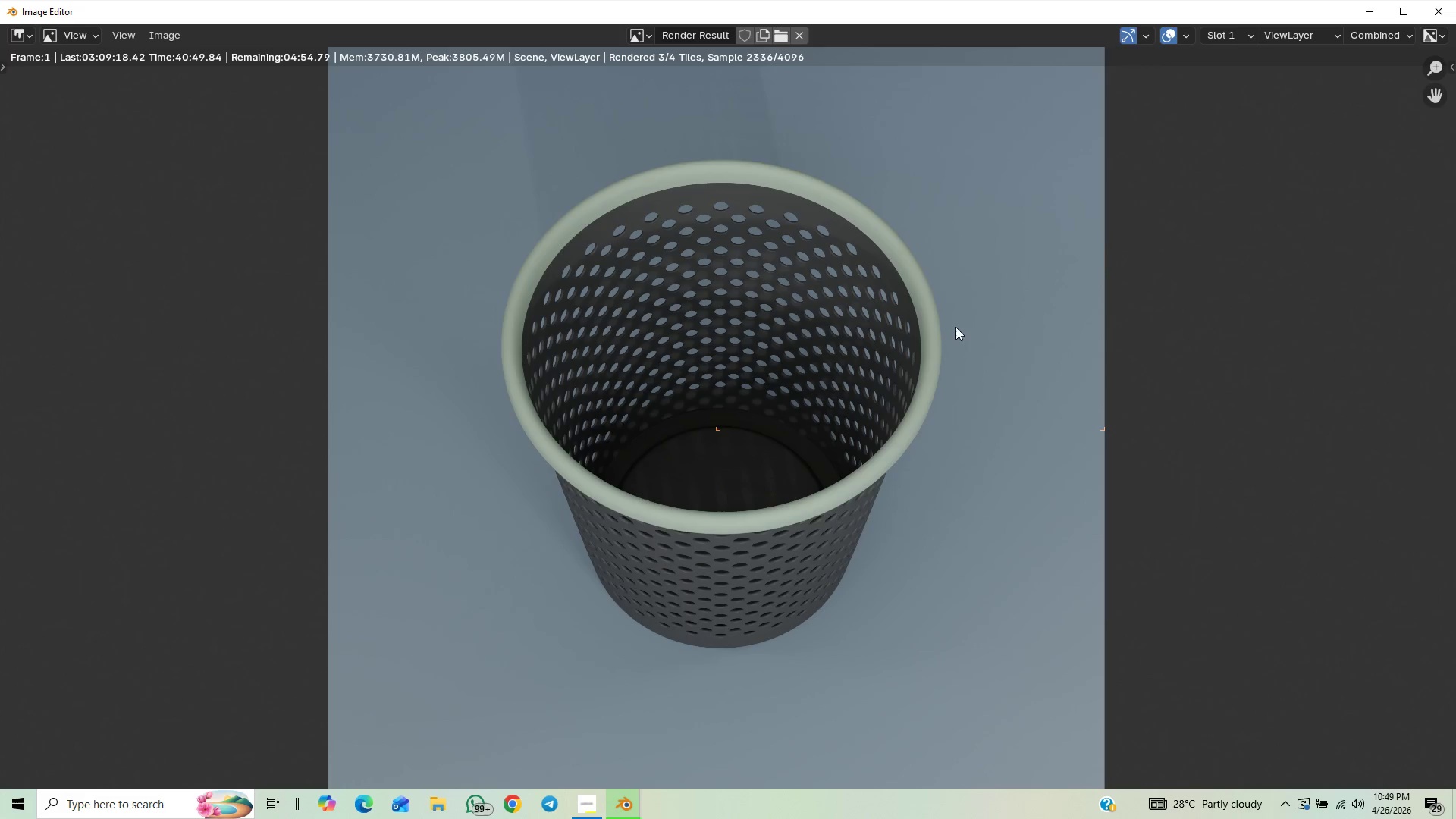 
scroll: coordinate [776, 447], scroll_direction: down, amount: 1.0
 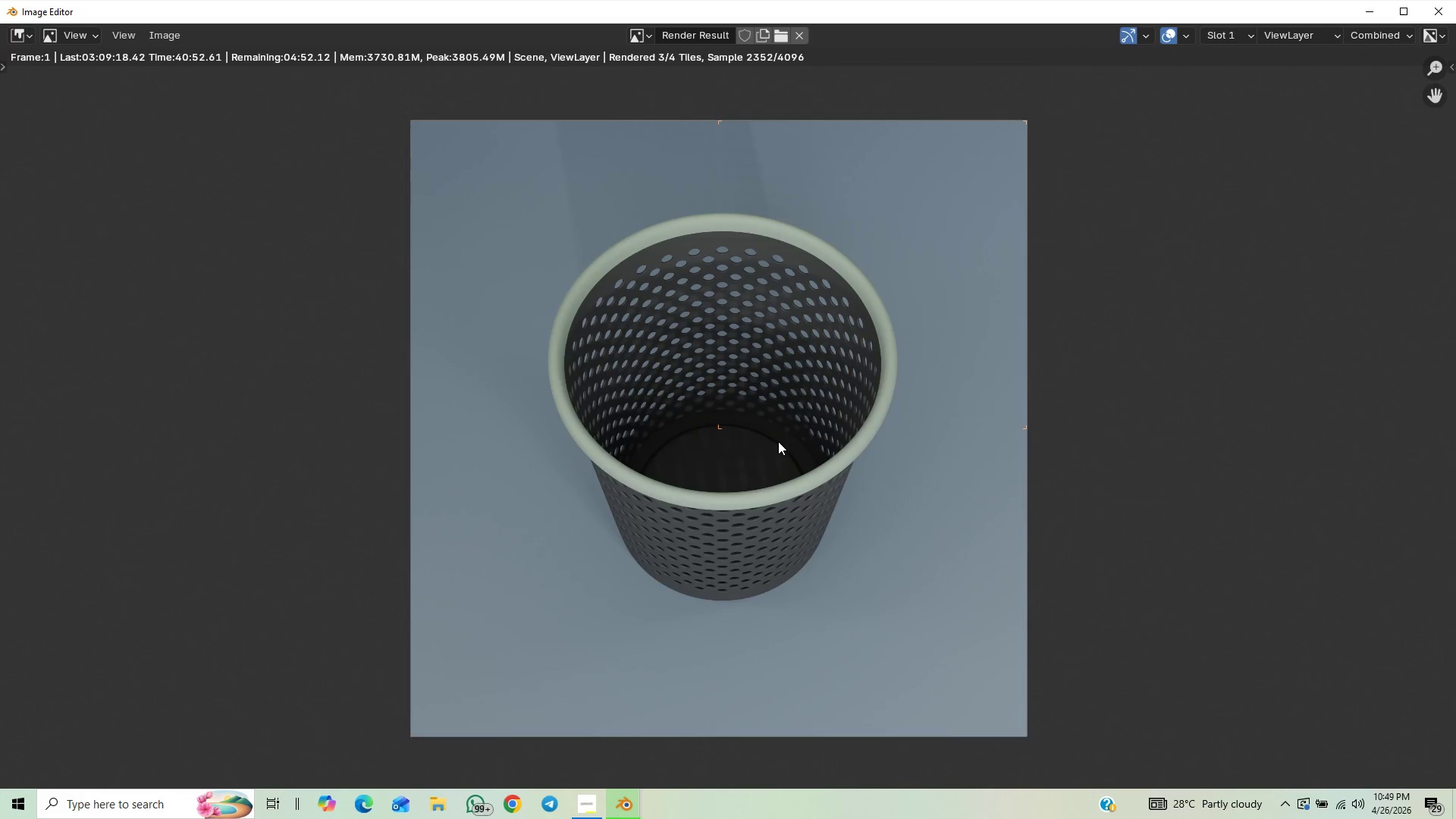 
scroll: coordinate [778, 441], scroll_direction: up, amount: 1.0
 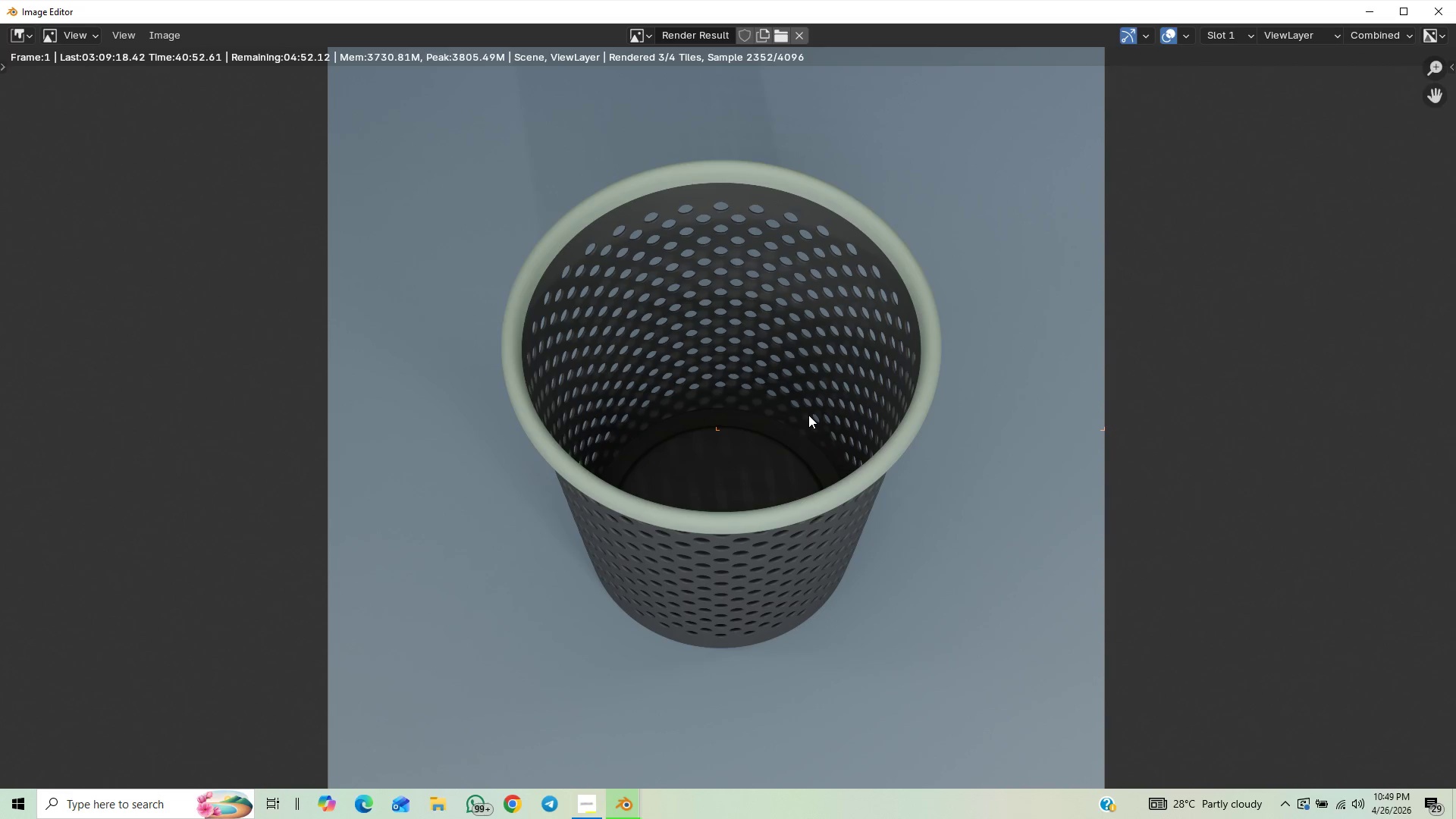 
scroll: coordinate [807, 416], scroll_direction: down, amount: 1.0
 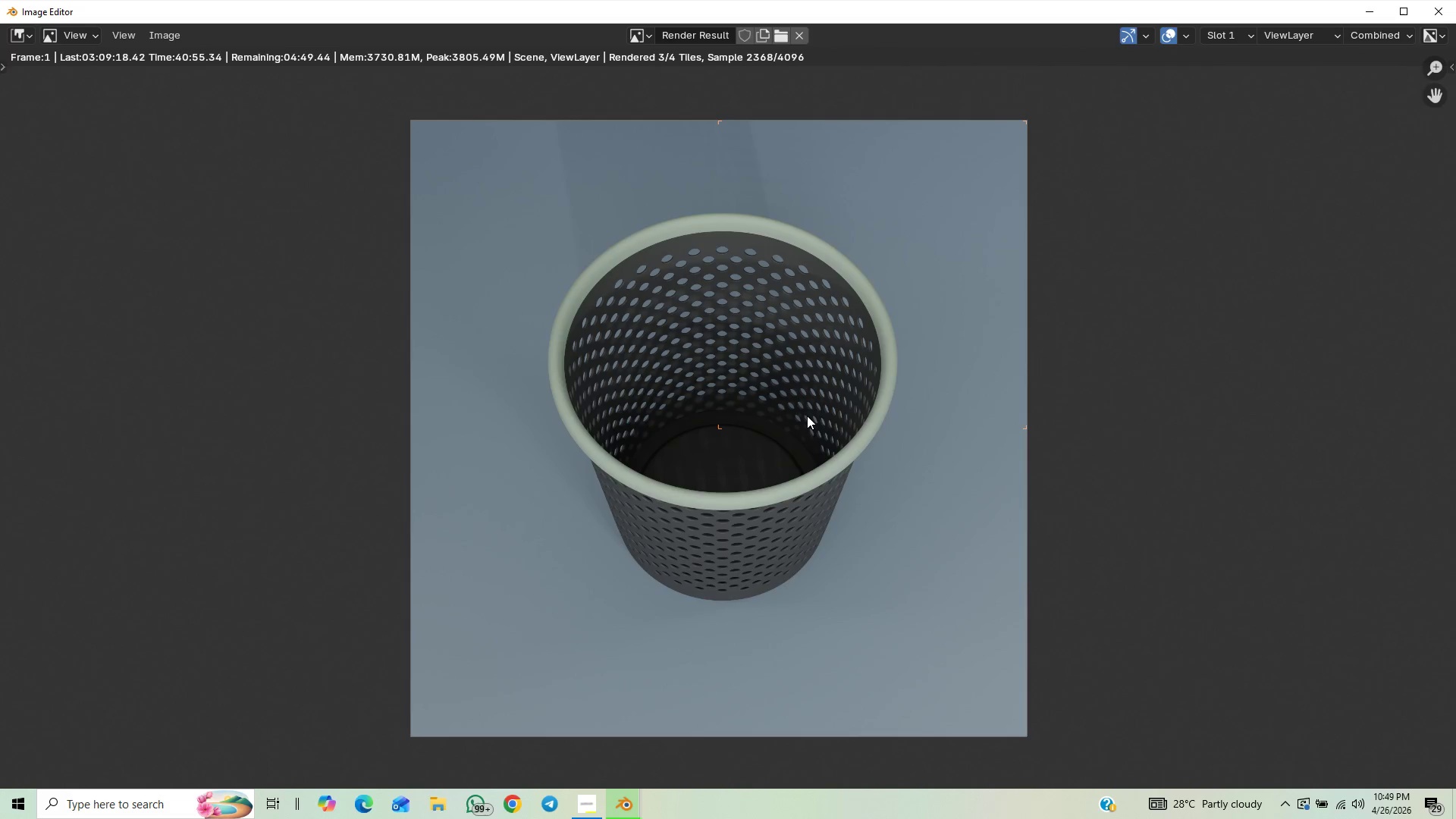 
scroll: coordinate [807, 416], scroll_direction: up, amount: 1.0
 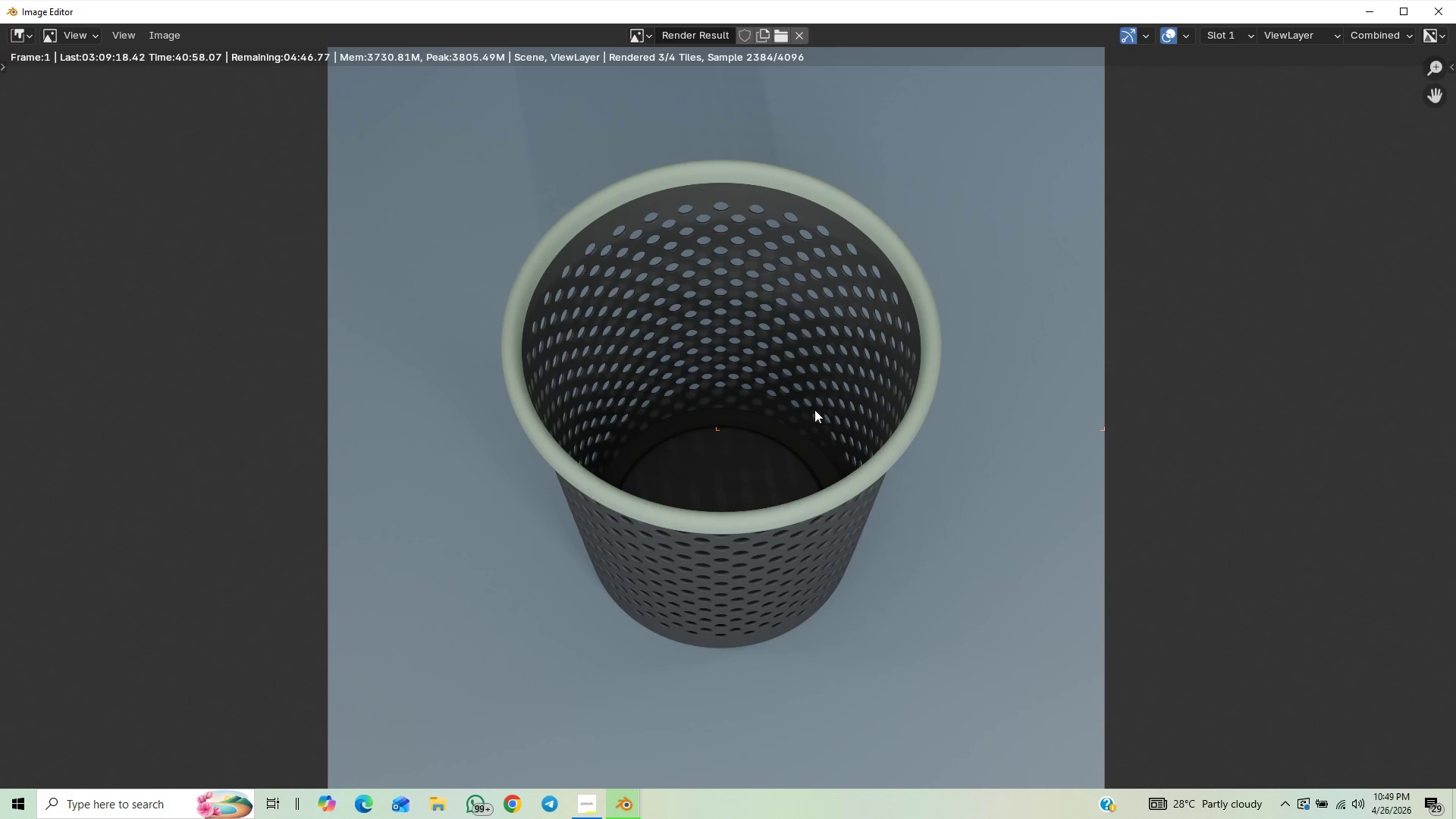 
scroll: coordinate [826, 485], scroll_direction: none, amount: 0.0
 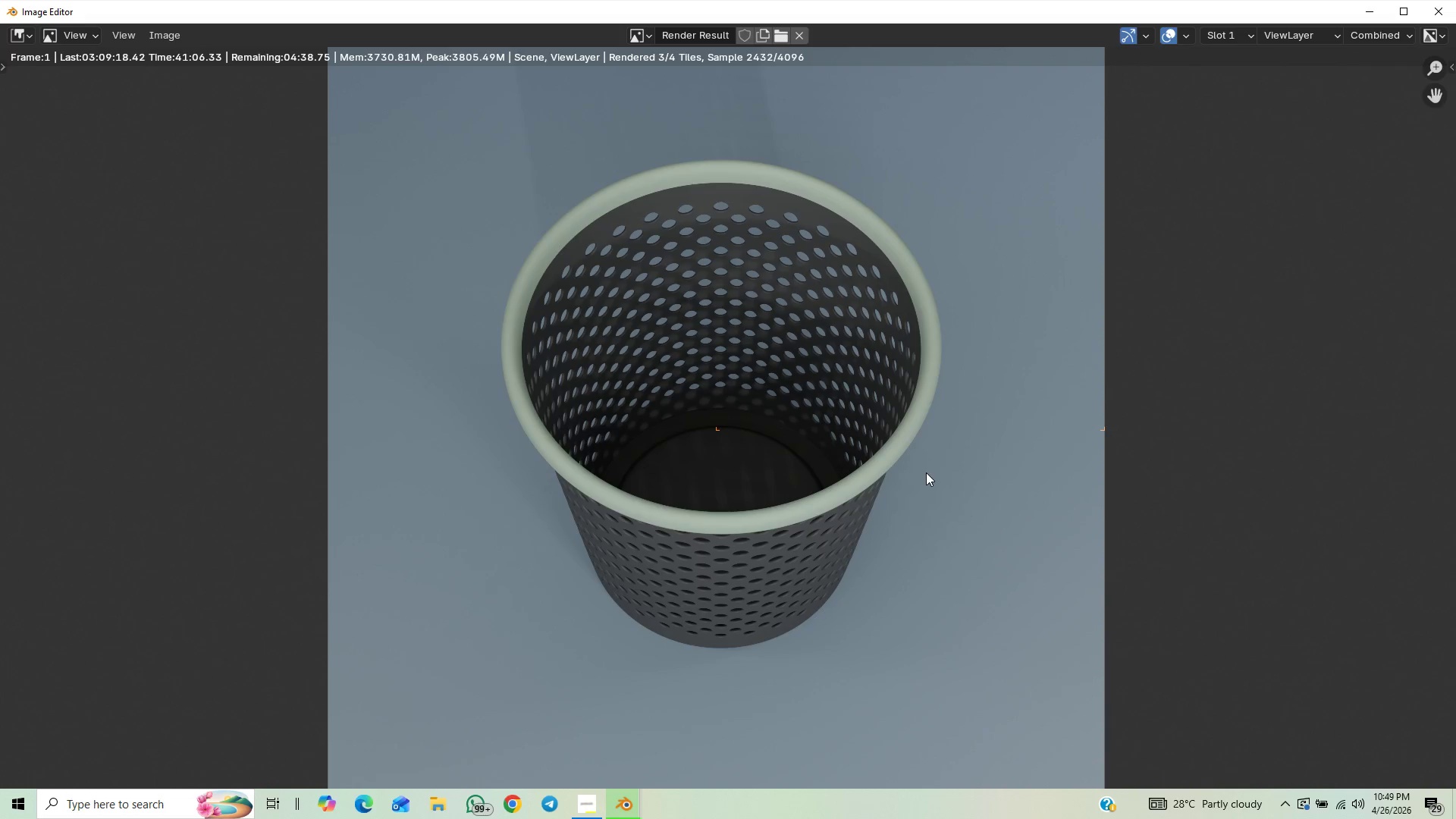 
scroll: coordinate [926, 472], scroll_direction: down, amount: 1.0
 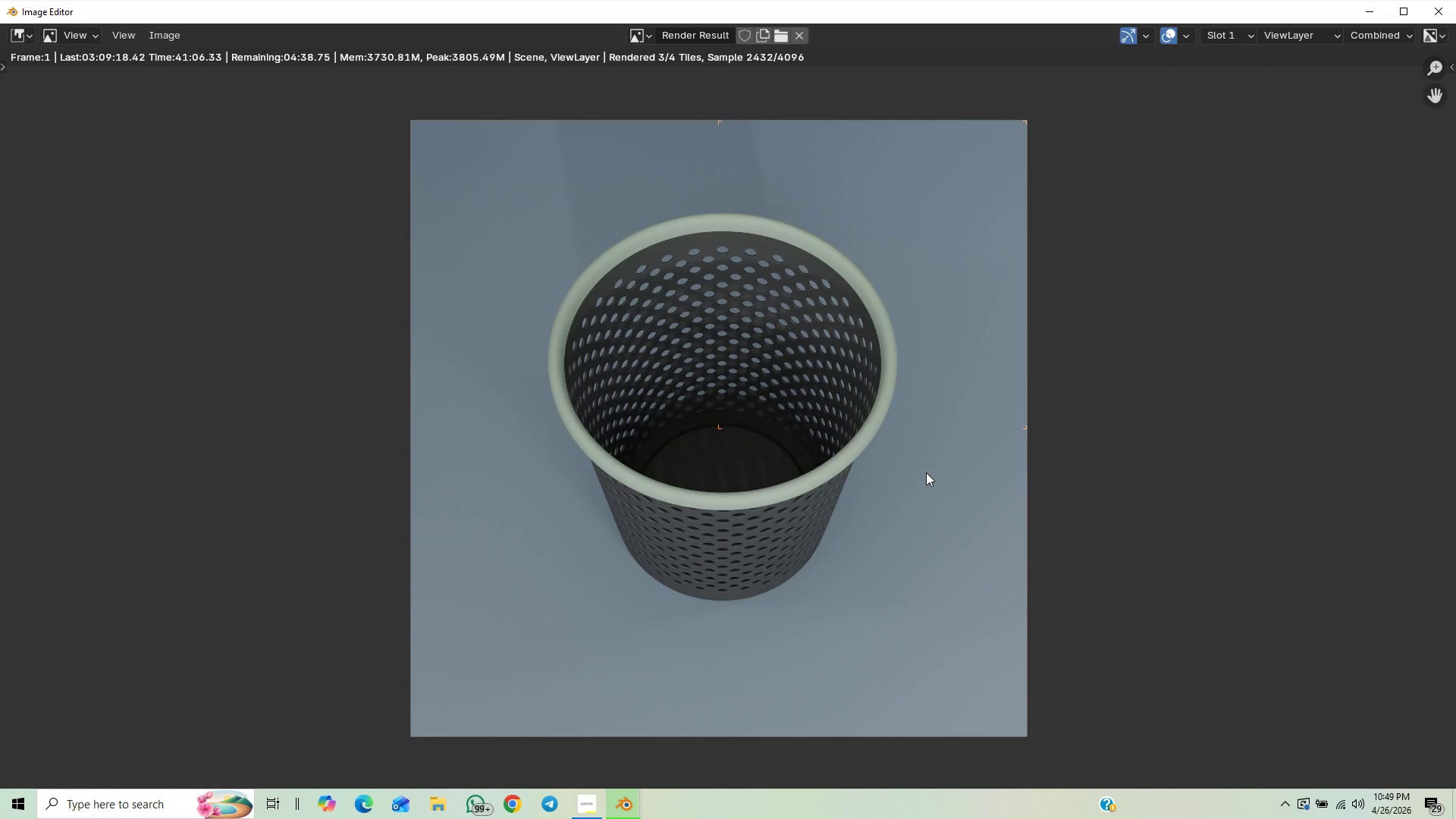 
scroll: coordinate [926, 472], scroll_direction: up, amount: 2.0
 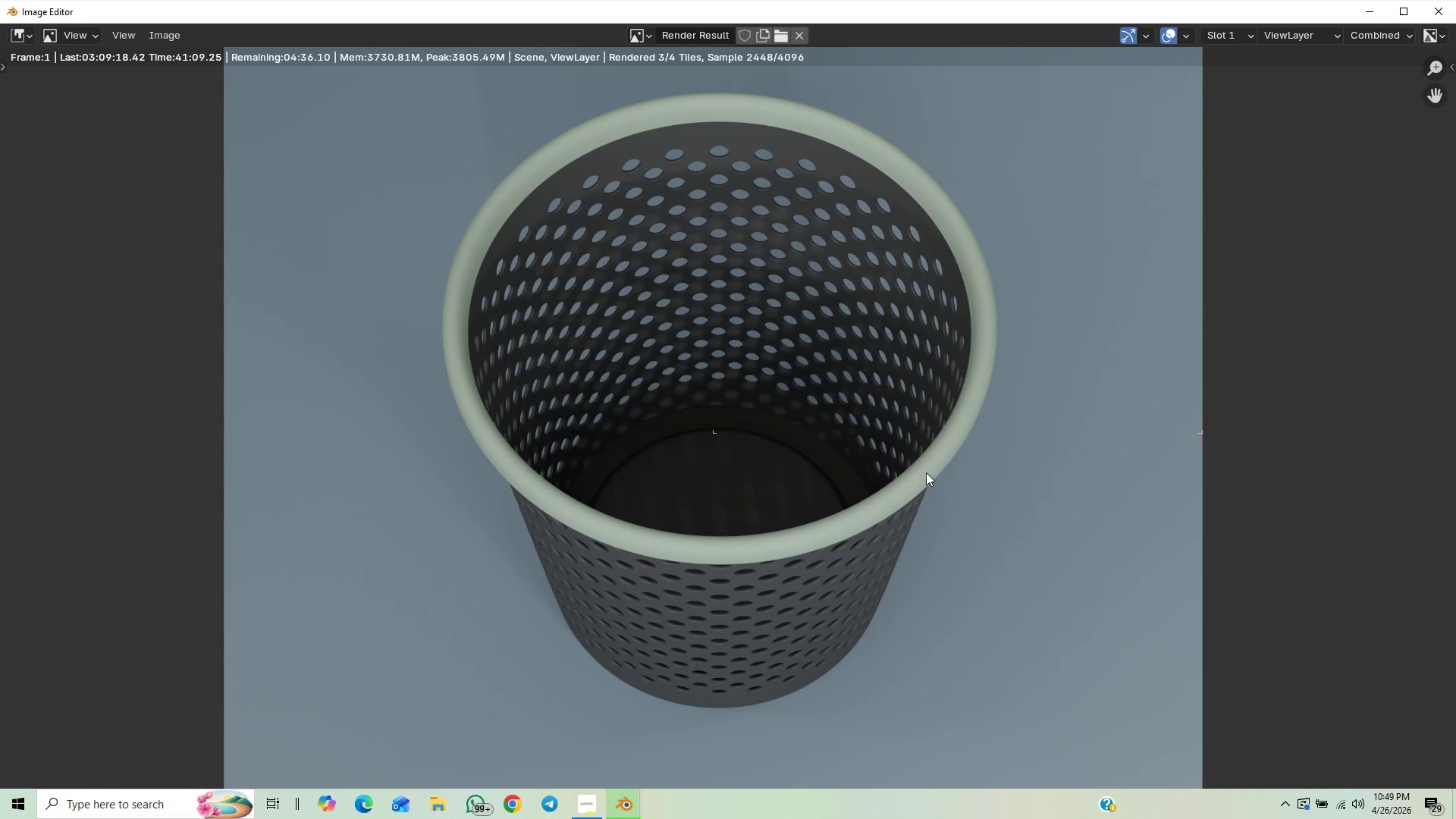 
scroll: coordinate [926, 472], scroll_direction: down, amount: 2.0
 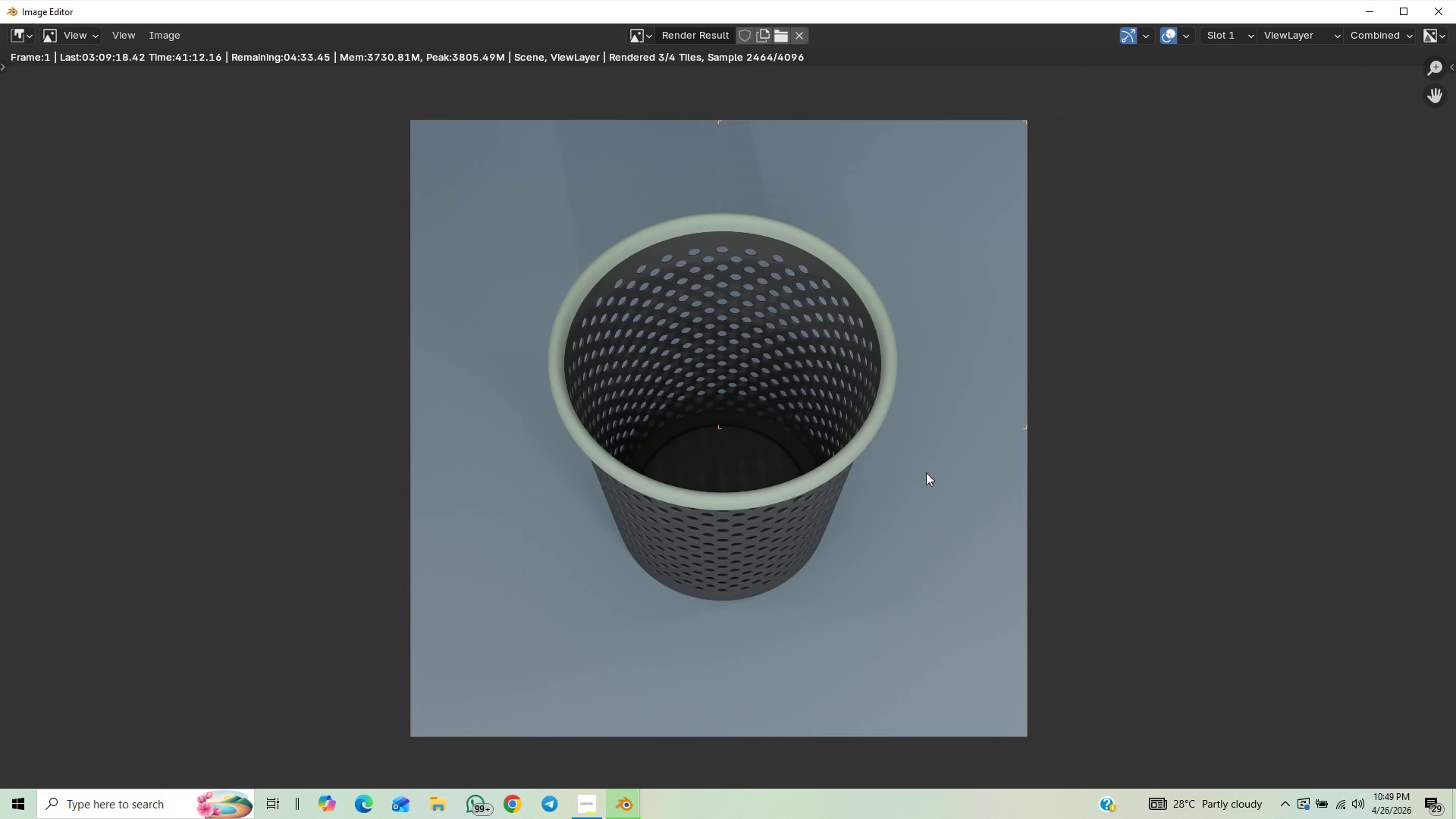 
scroll: coordinate [926, 472], scroll_direction: up, amount: 1.0
 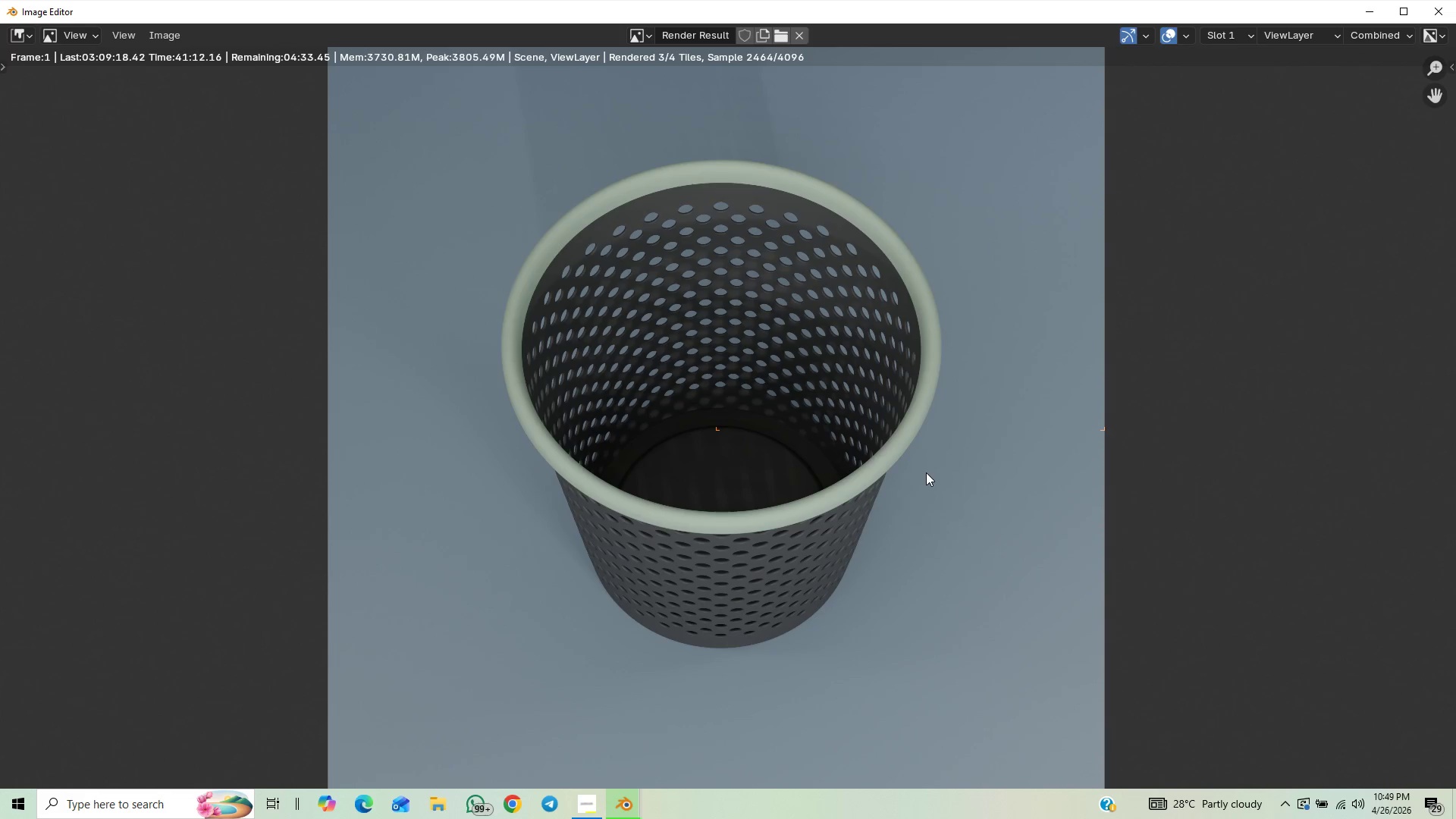 
scroll: coordinate [926, 472], scroll_direction: down, amount: 1.0
 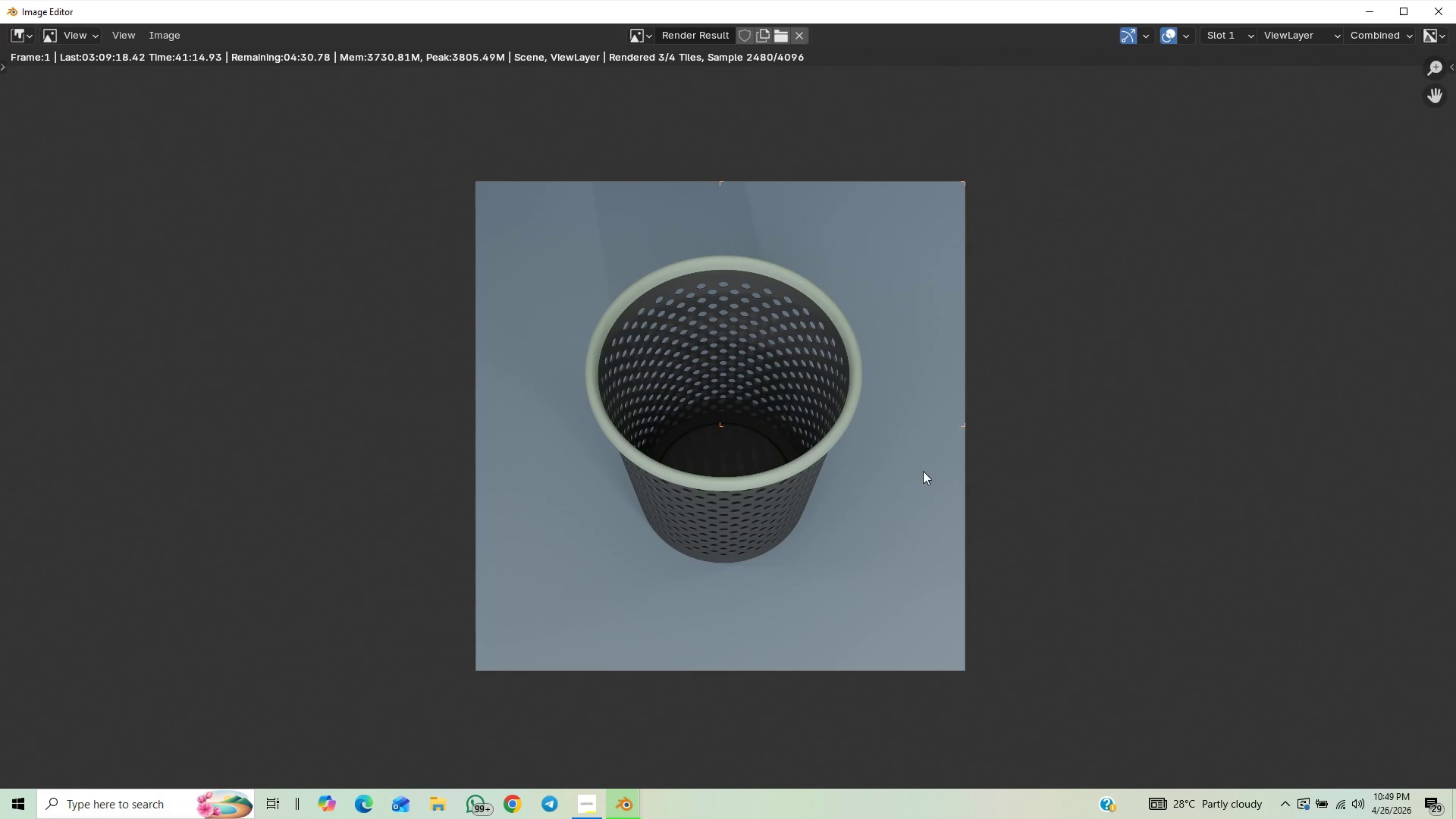 
scroll: coordinate [923, 471], scroll_direction: up, amount: 1.0
 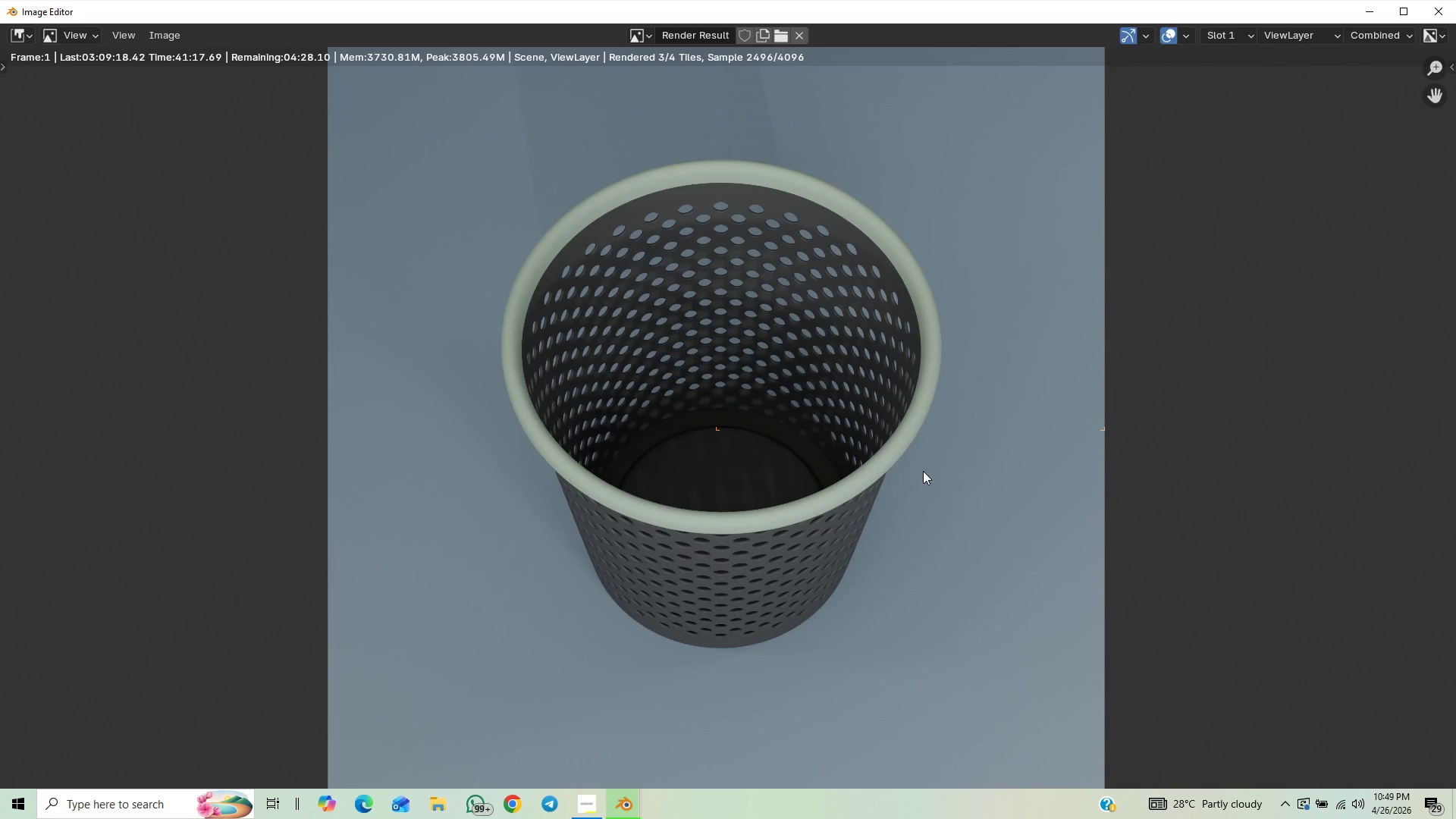 
scroll: coordinate [923, 471], scroll_direction: down, amount: 2.0
 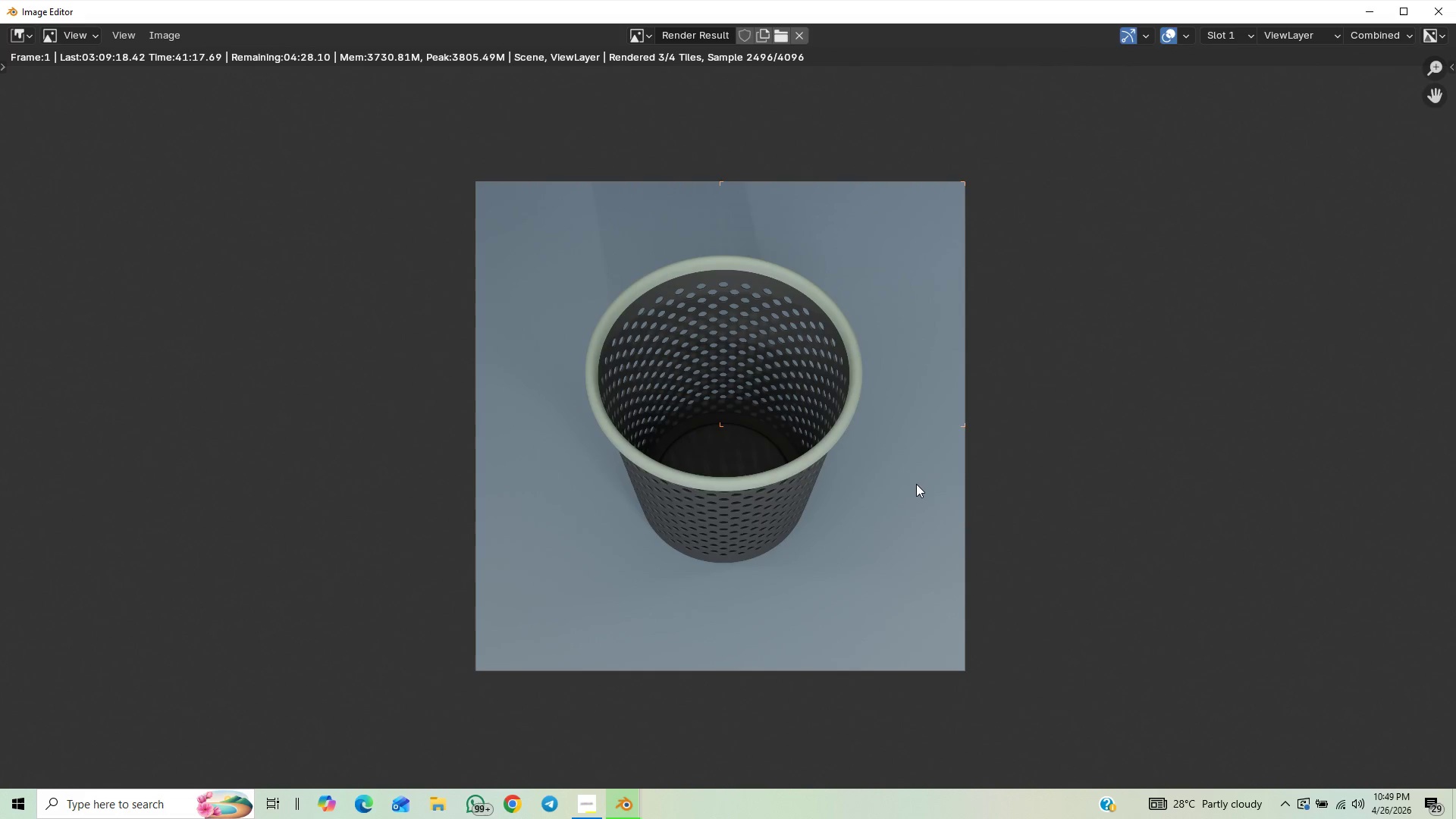 
scroll: coordinate [913, 483], scroll_direction: up, amount: 3.0
 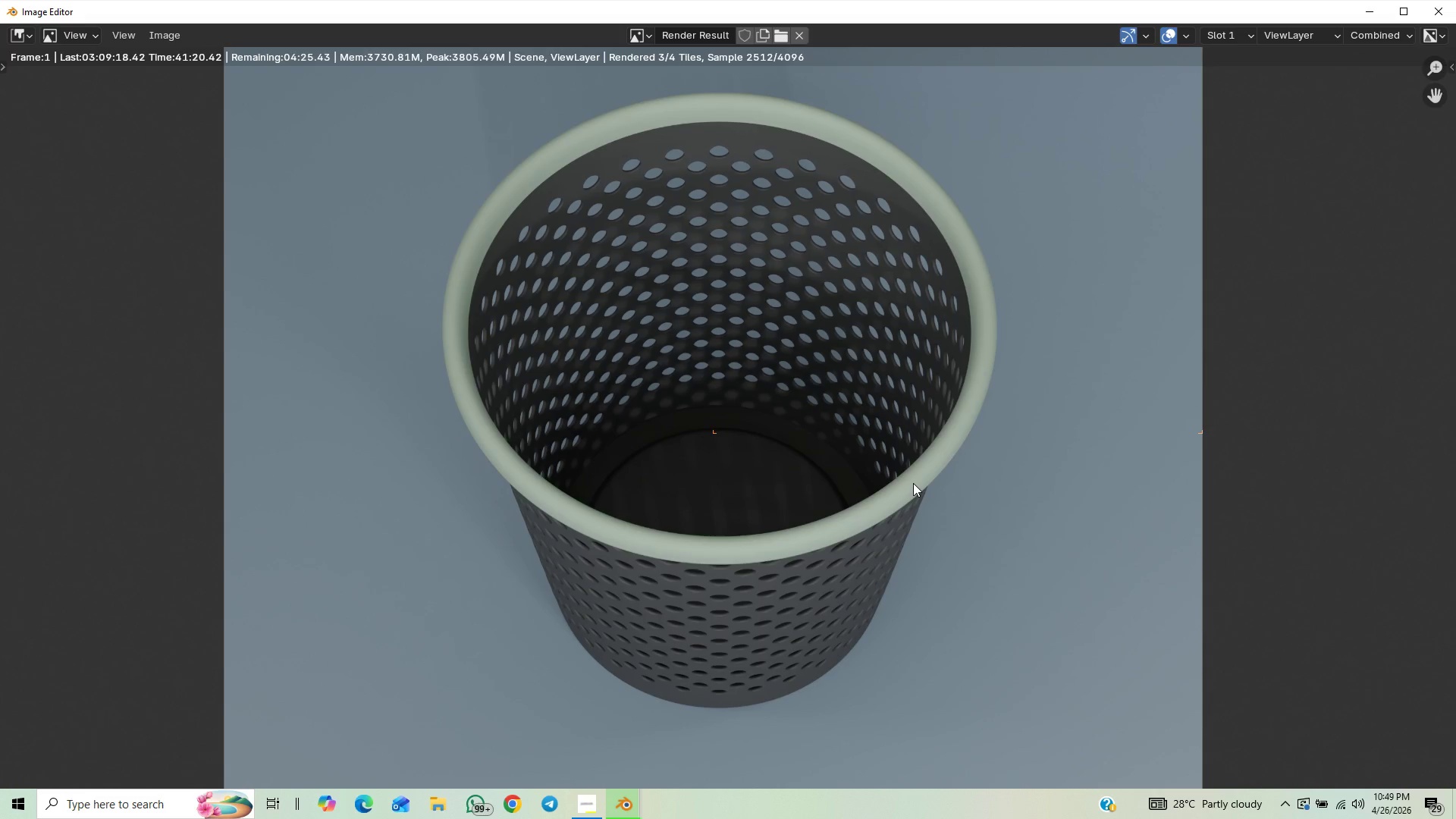 
scroll: coordinate [904, 500], scroll_direction: down, amount: 2.0
 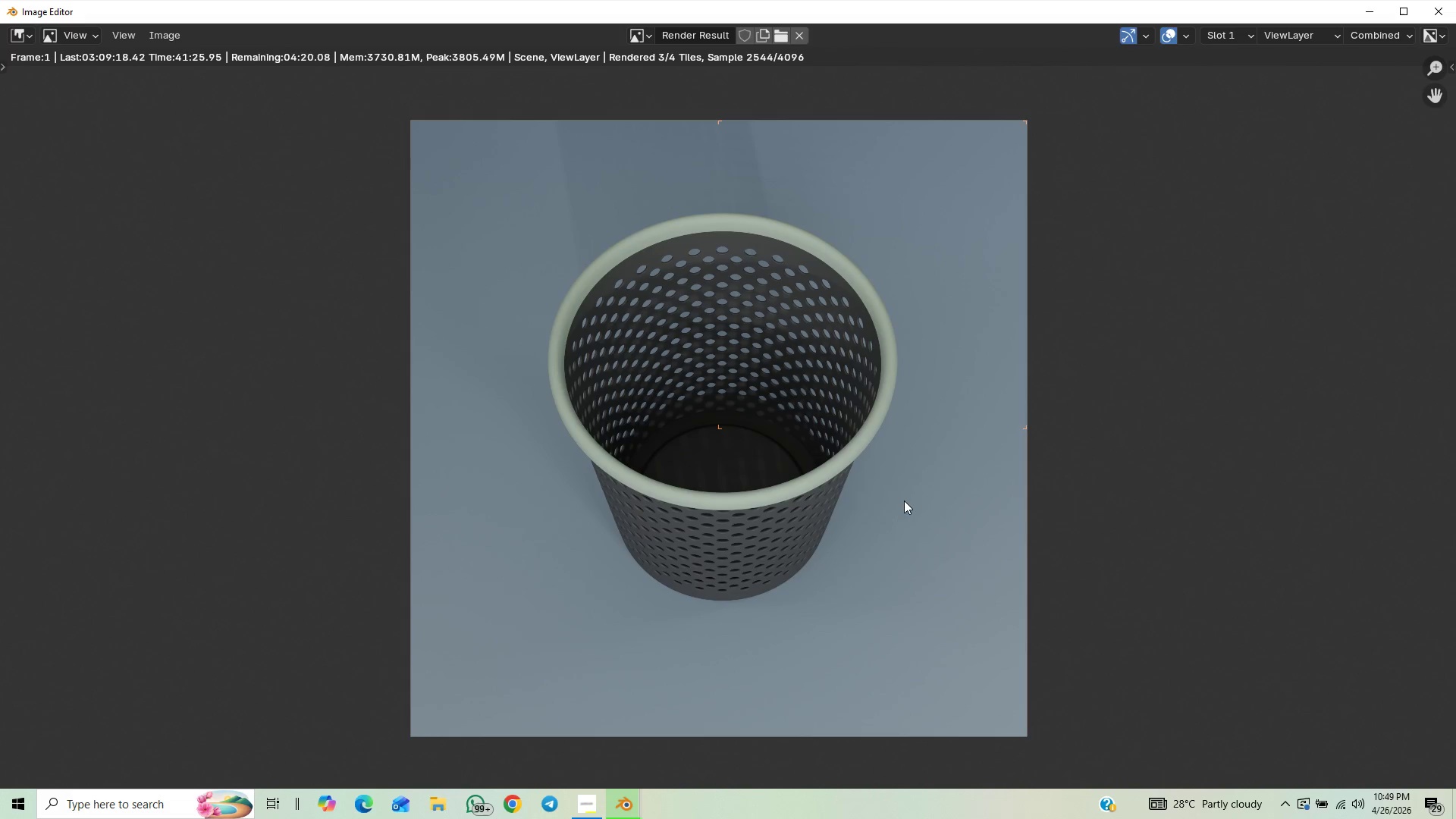 
scroll: coordinate [910, 506], scroll_direction: up, amount: 1.0
 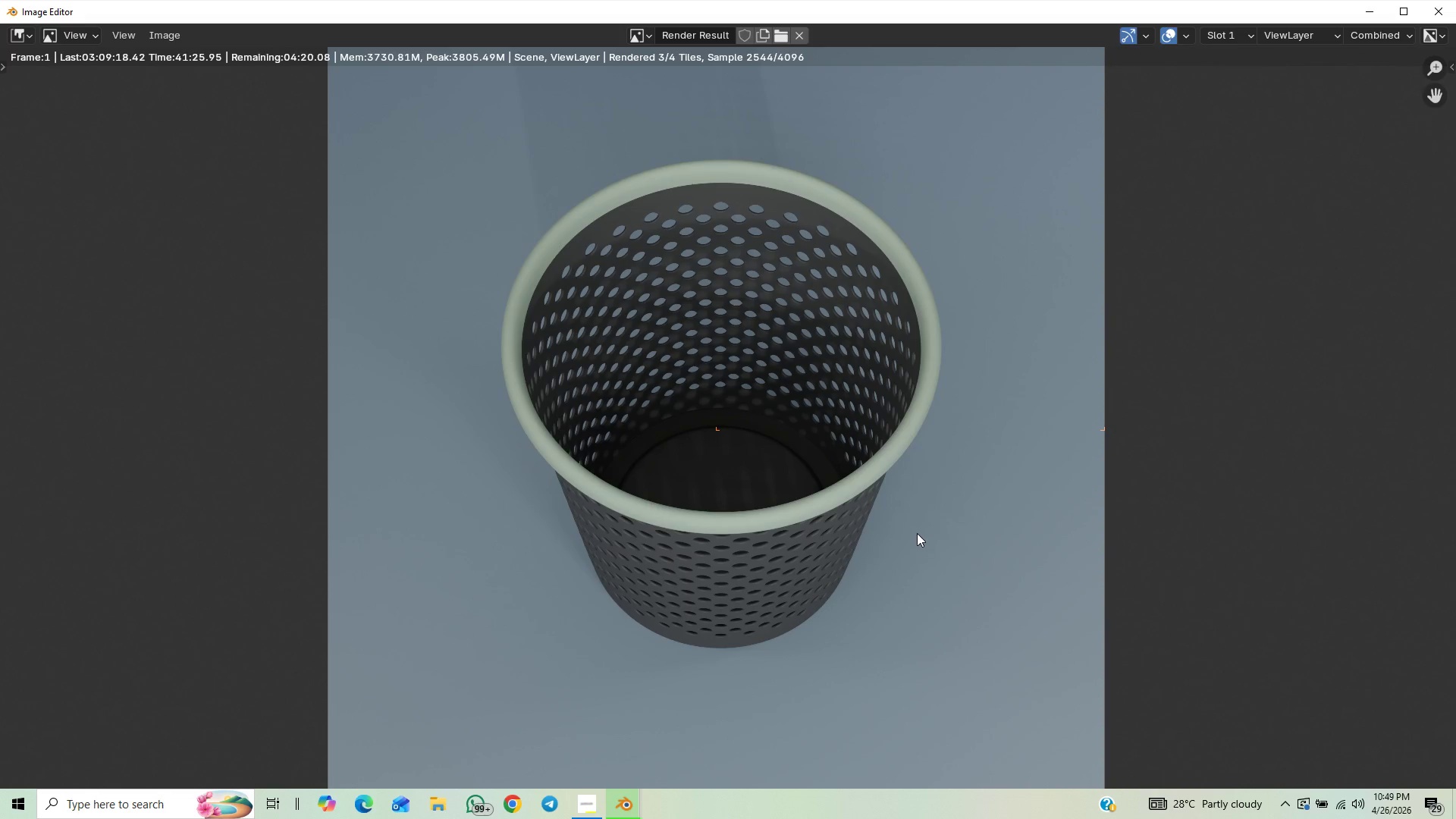 
scroll: coordinate [917, 527], scroll_direction: none, amount: 0.0
 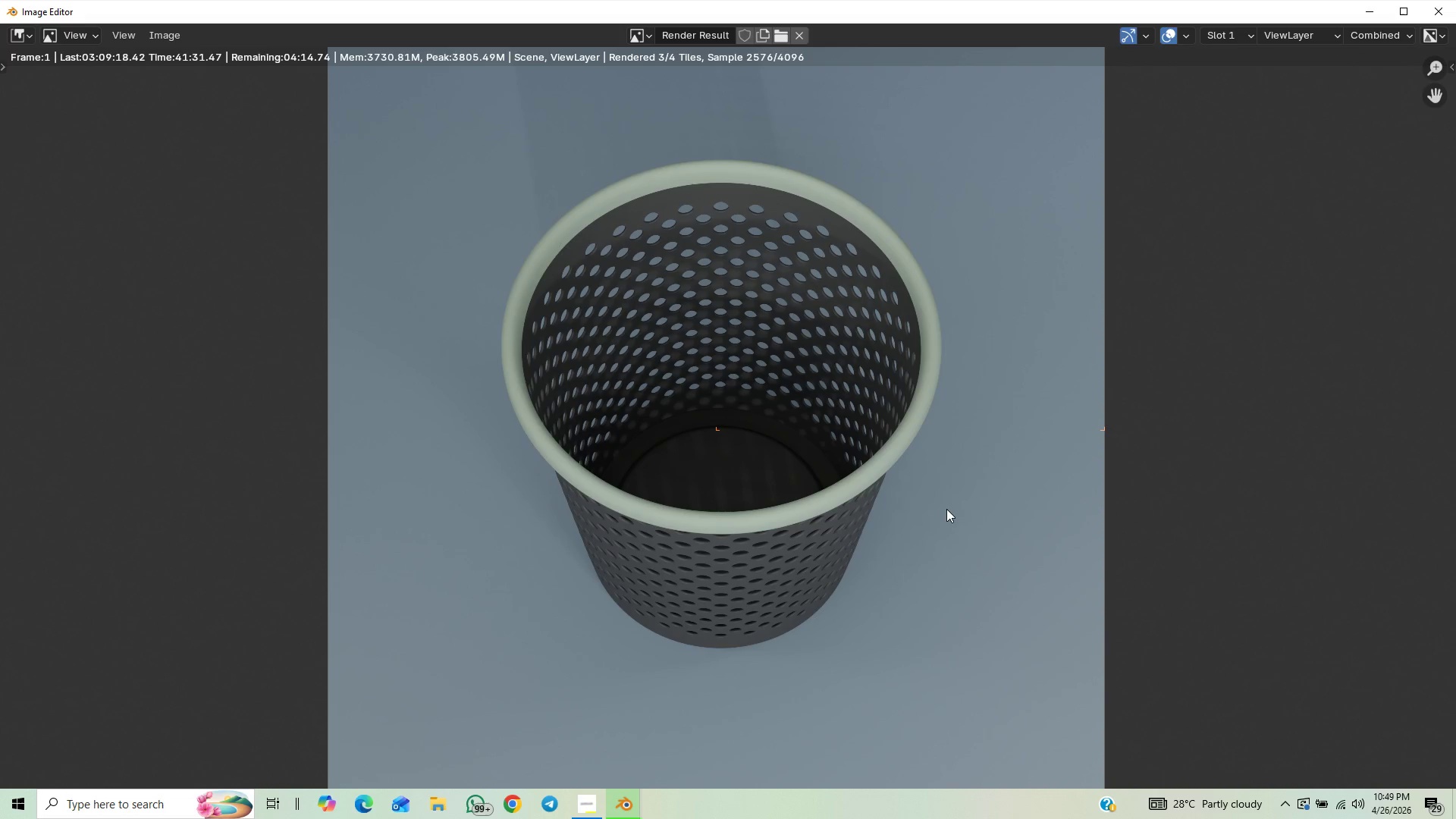 
wait(5.96)
 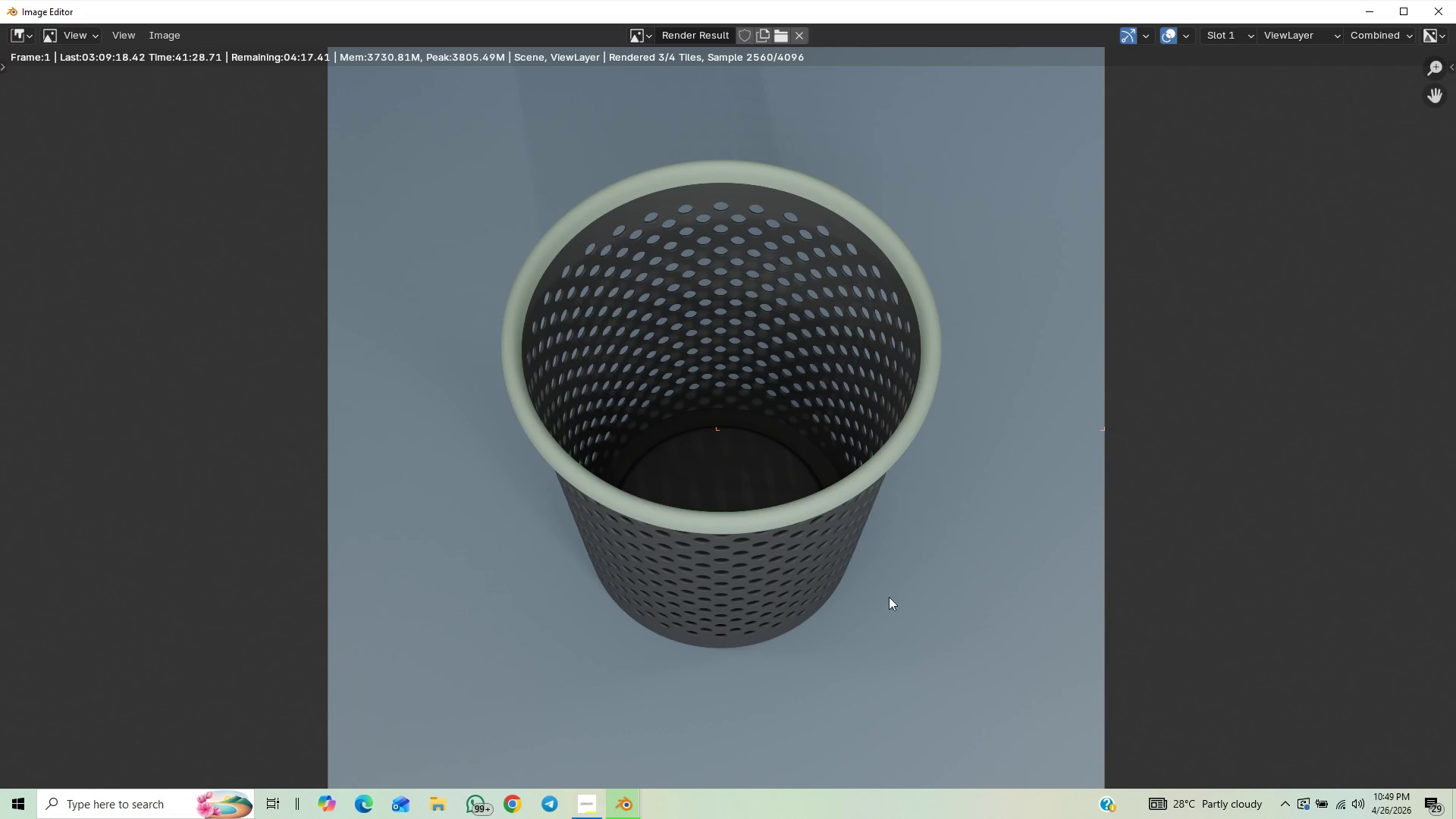 
scroll: coordinate [863, 620], scroll_direction: down, amount: 1.0
 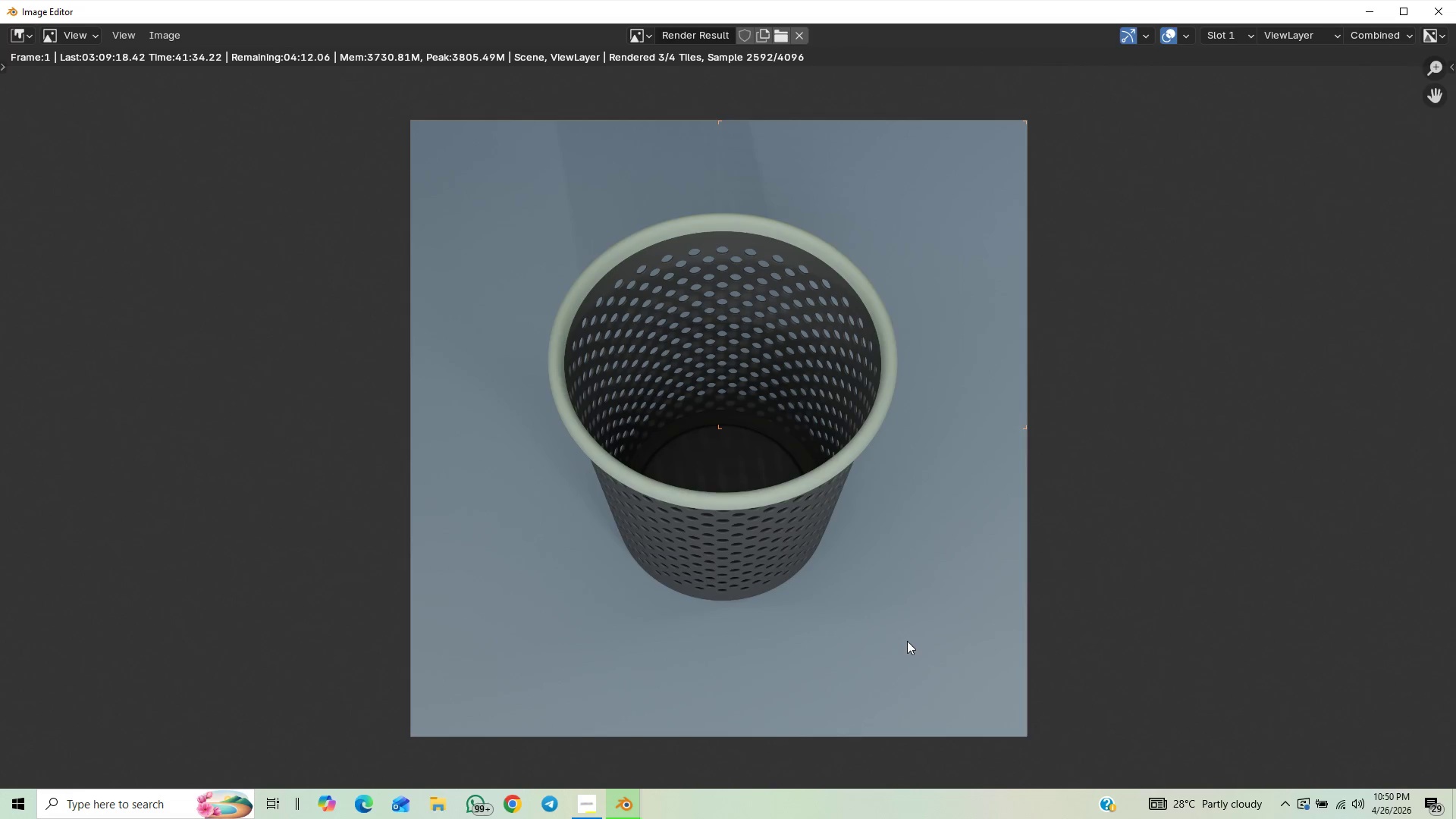 
scroll: coordinate [907, 639], scroll_direction: up, amount: 1.0
 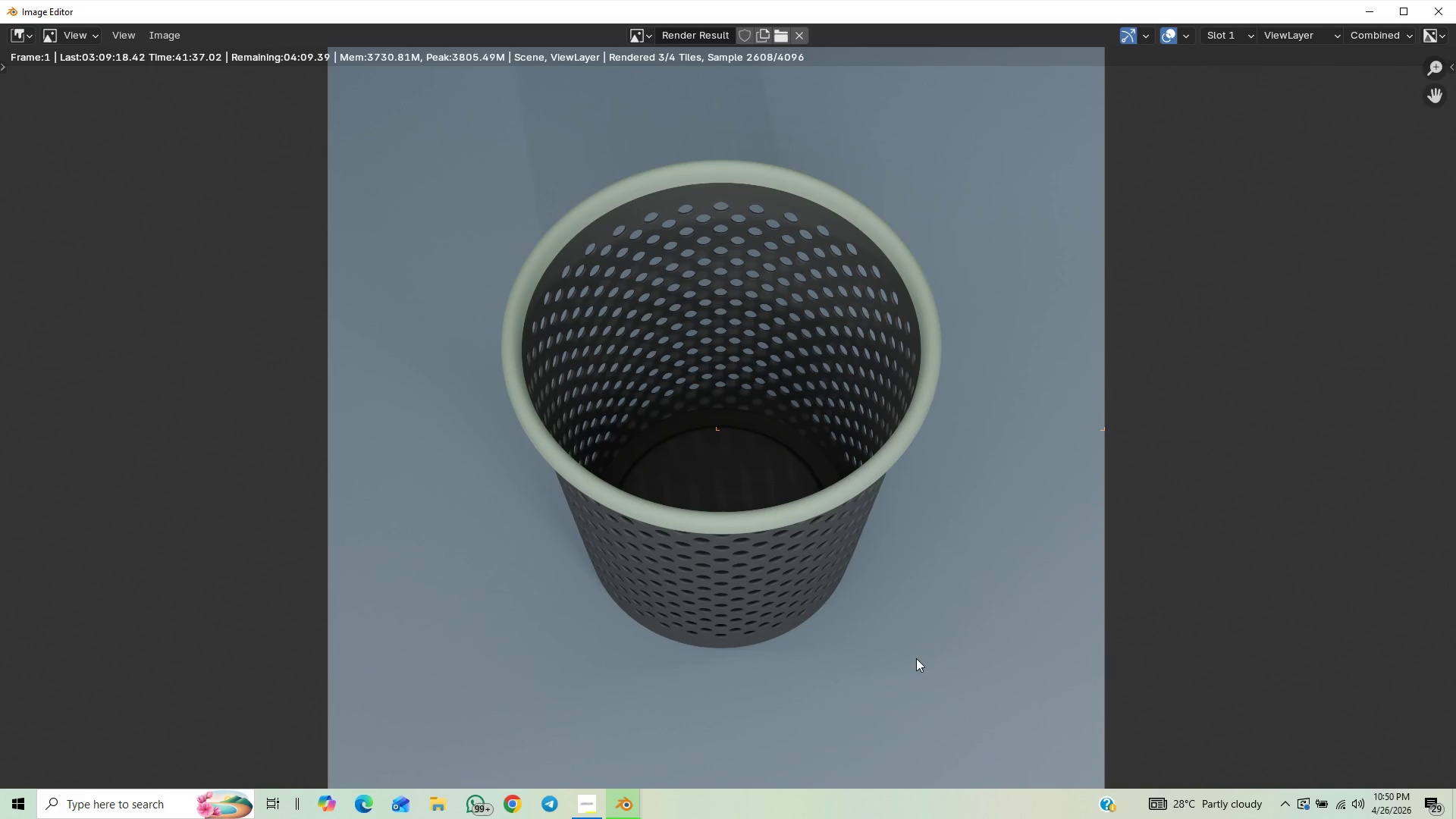 
scroll: coordinate [919, 670], scroll_direction: down, amount: 2.0
 